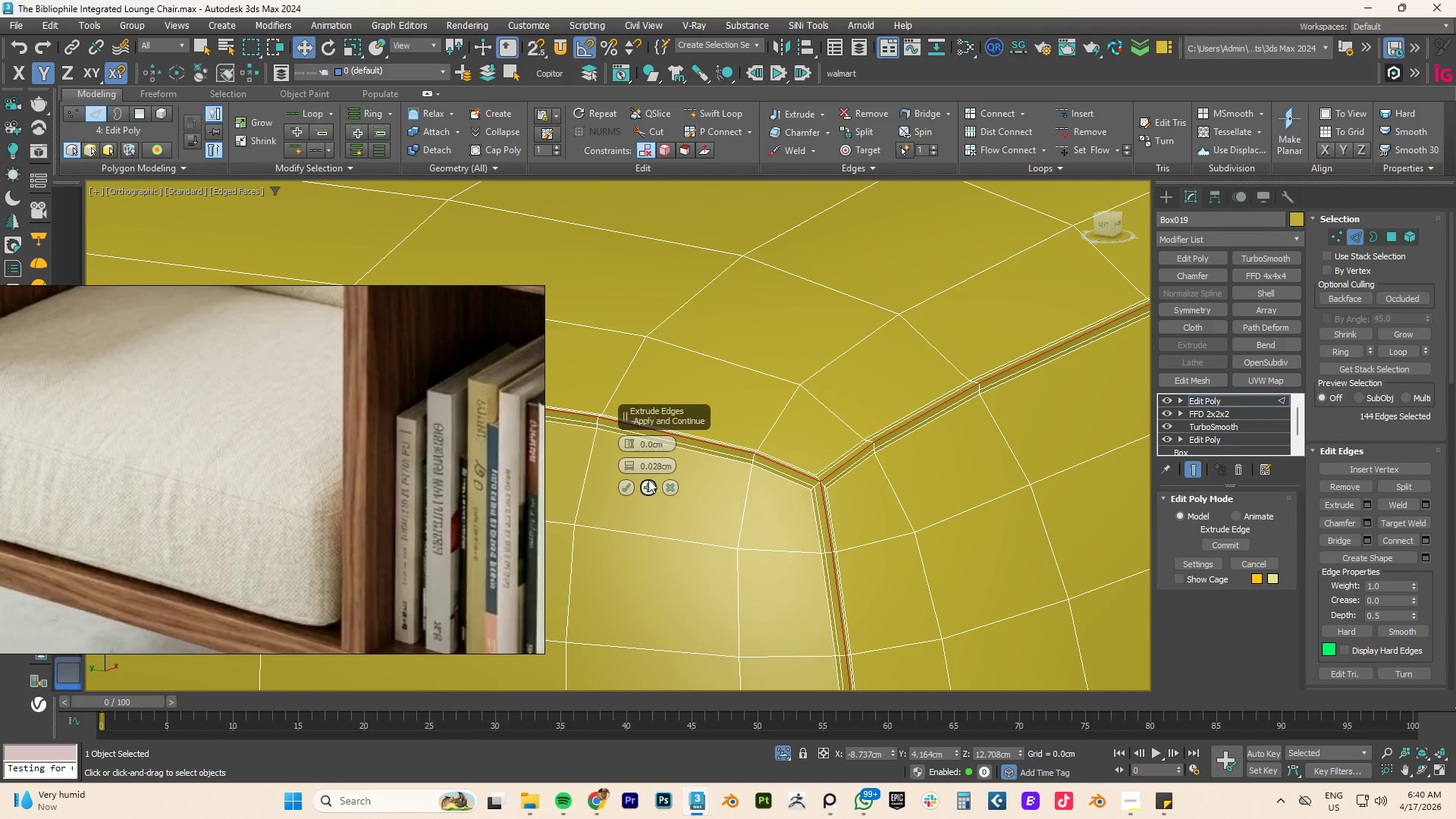 
left_click([626, 483])
 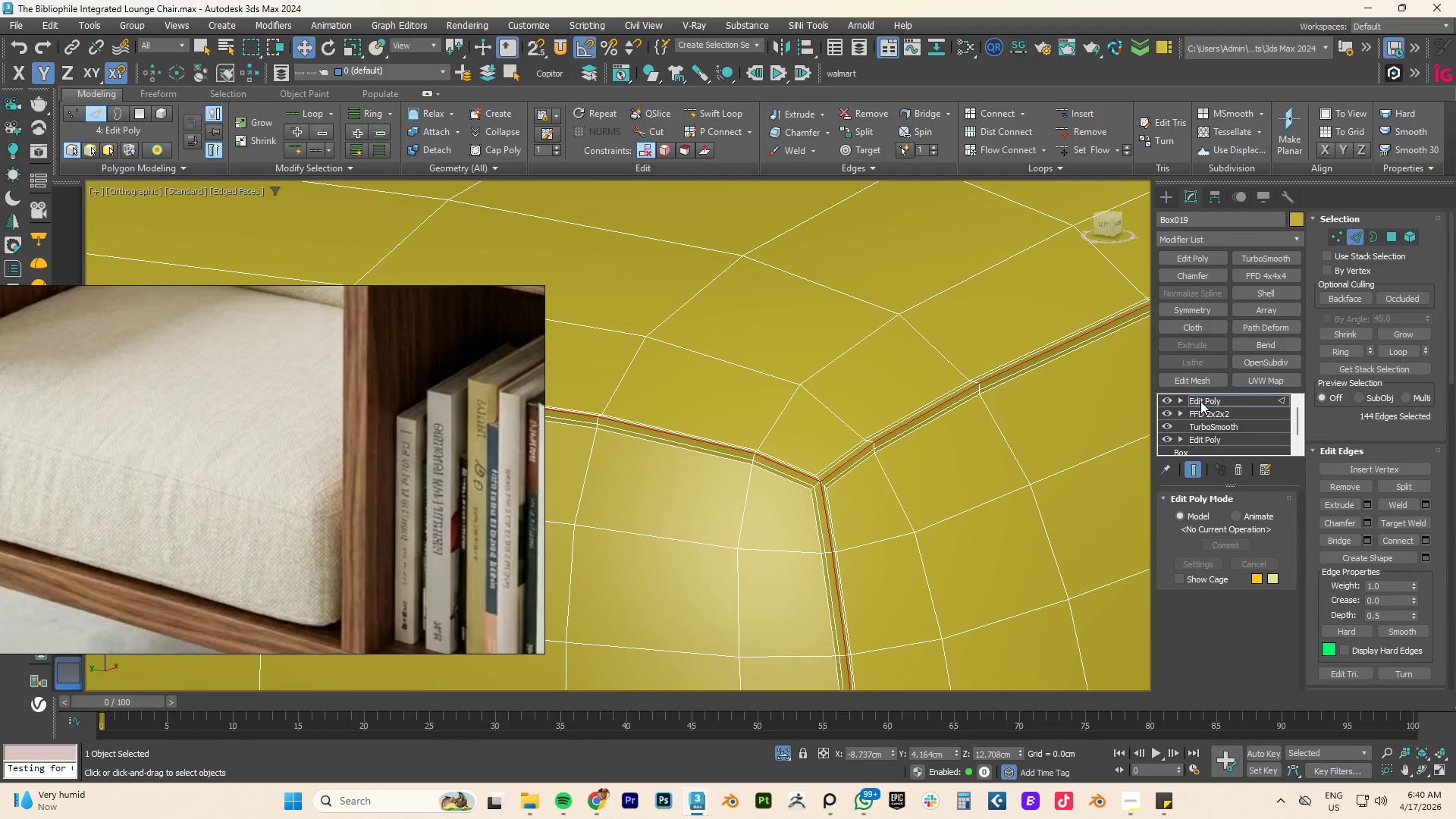 
left_click([1211, 400])
 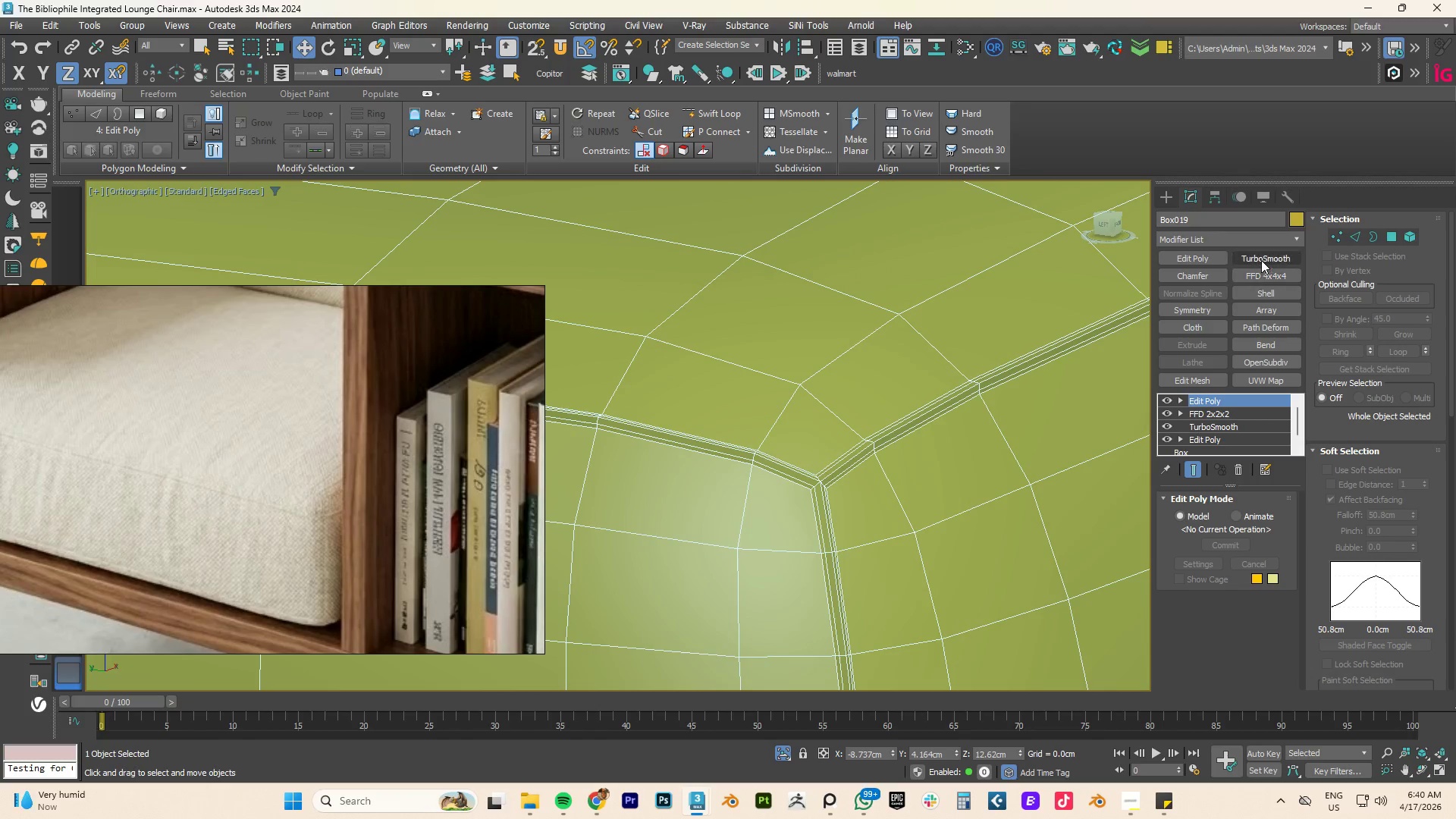 
left_click([1261, 257])
 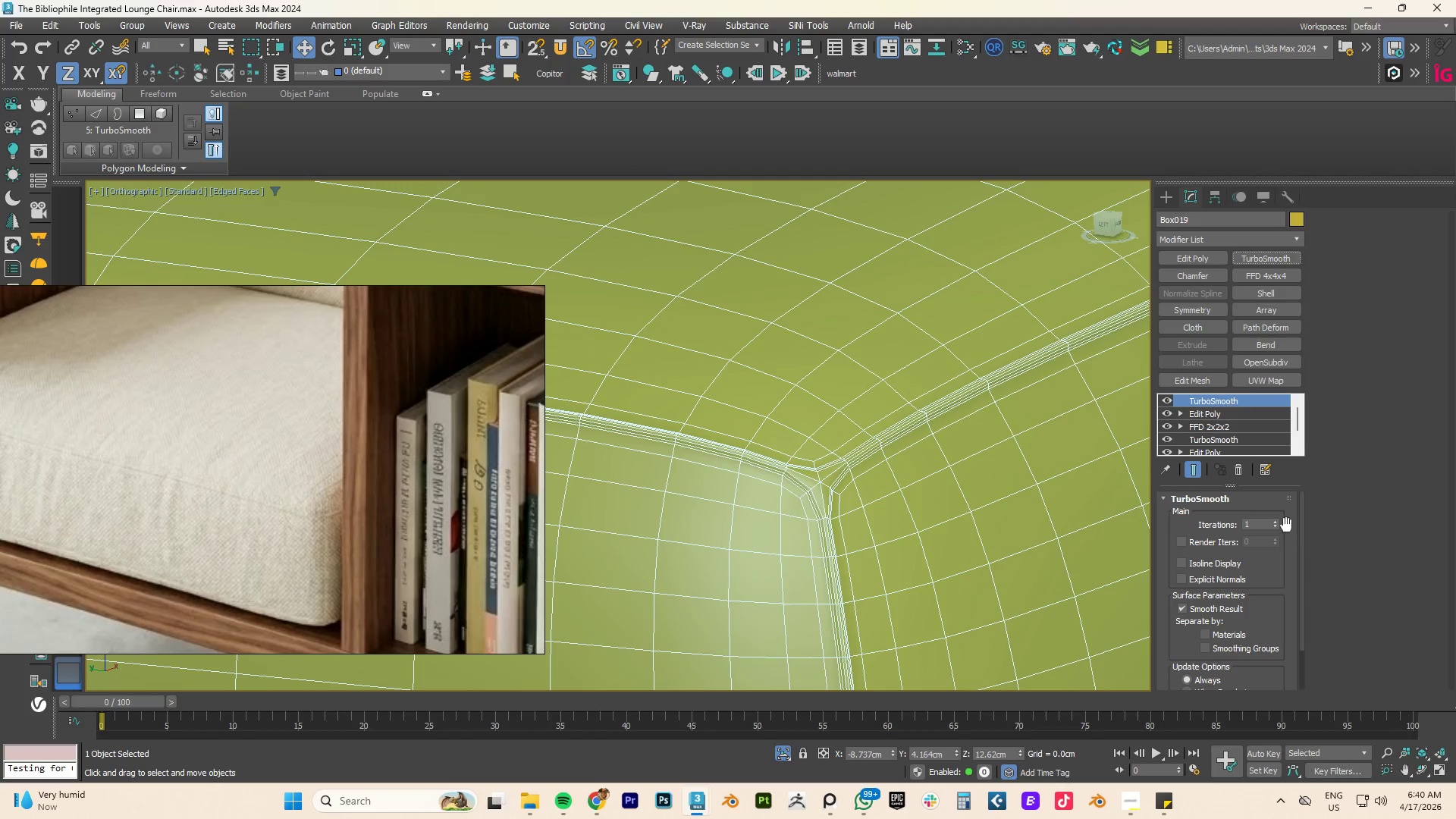 
left_click([1274, 522])
 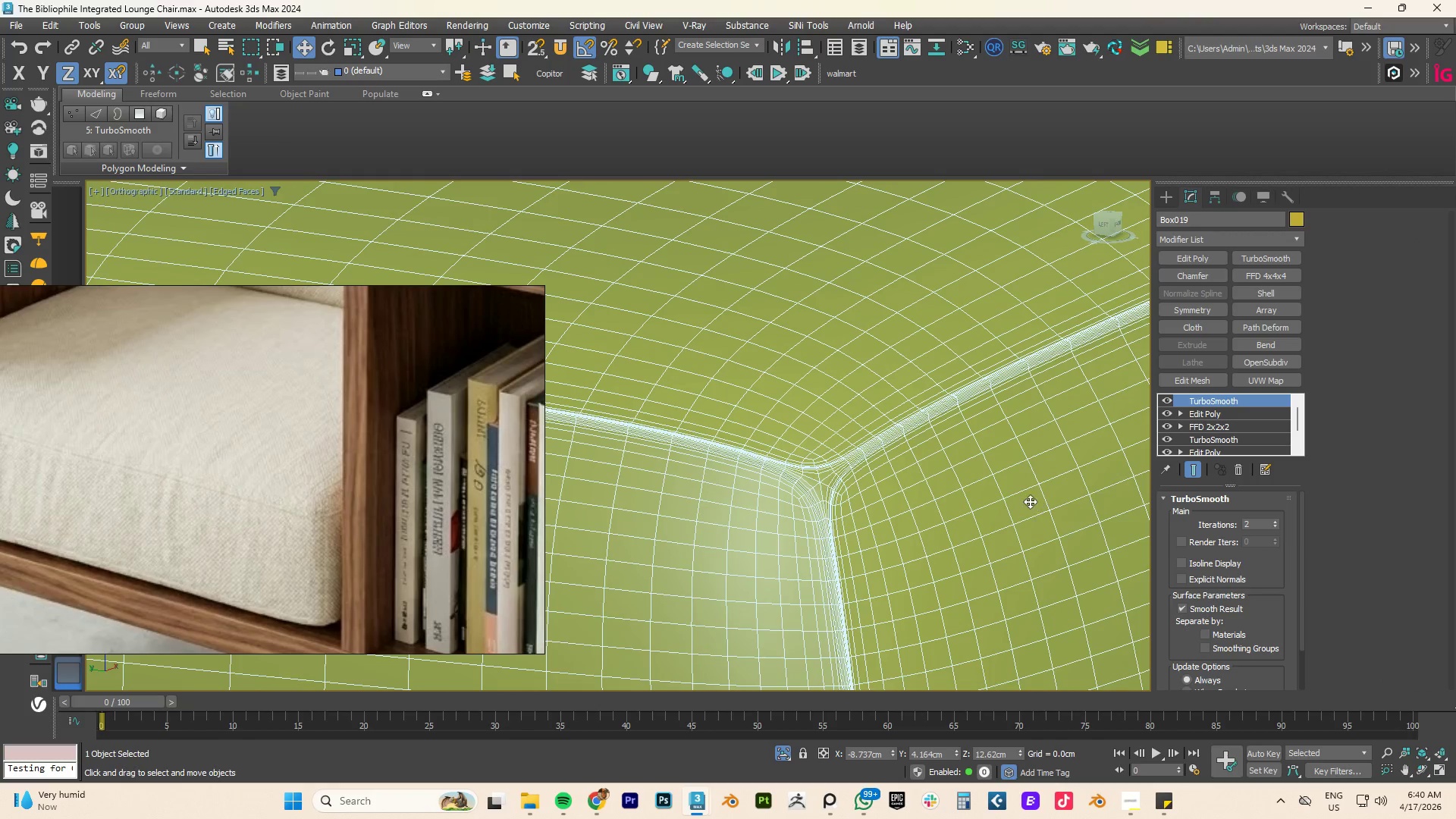 
key(F4)
 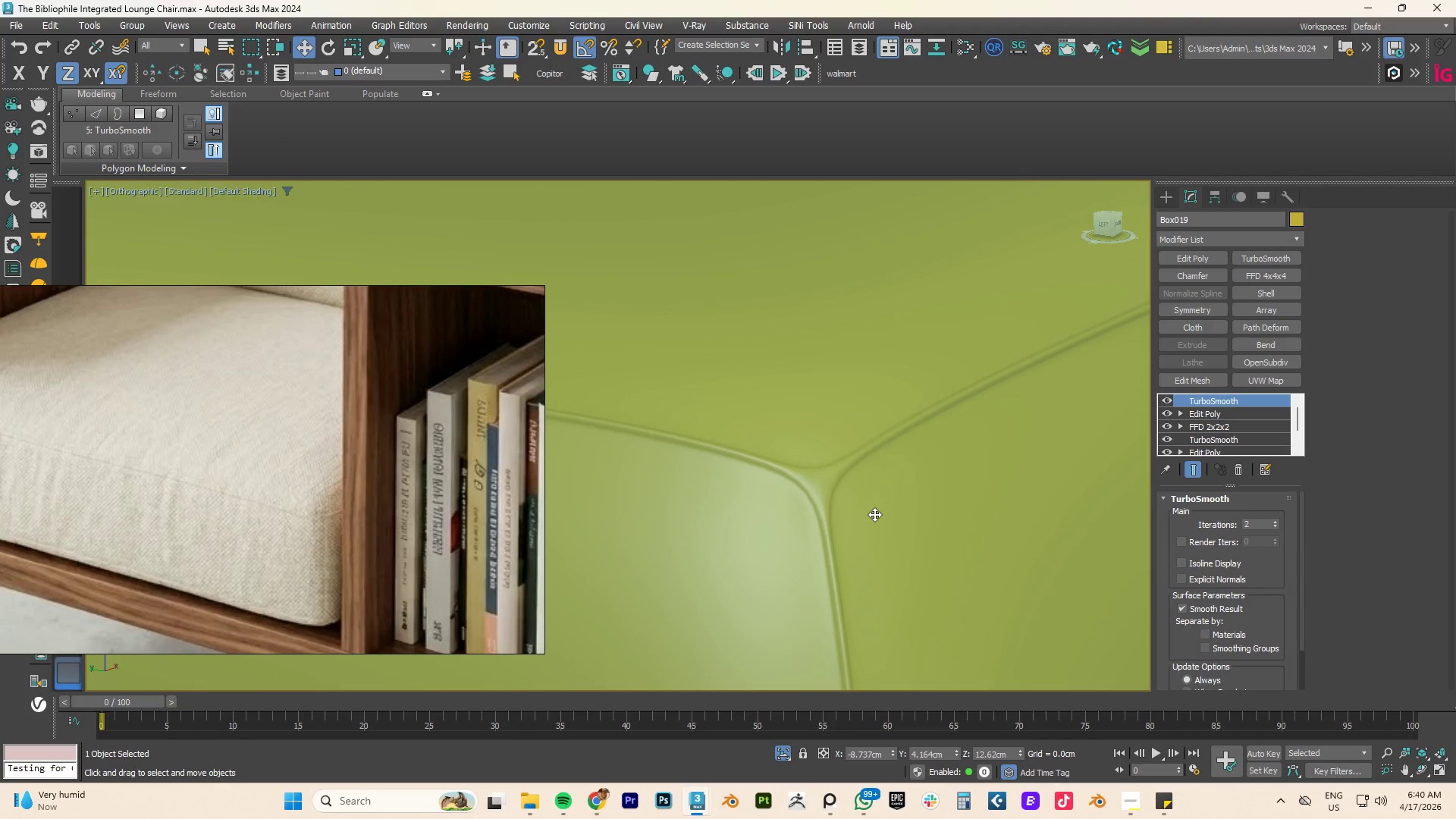 
scroll: coordinate [932, 504], scroll_direction: down, amount: 8.0
 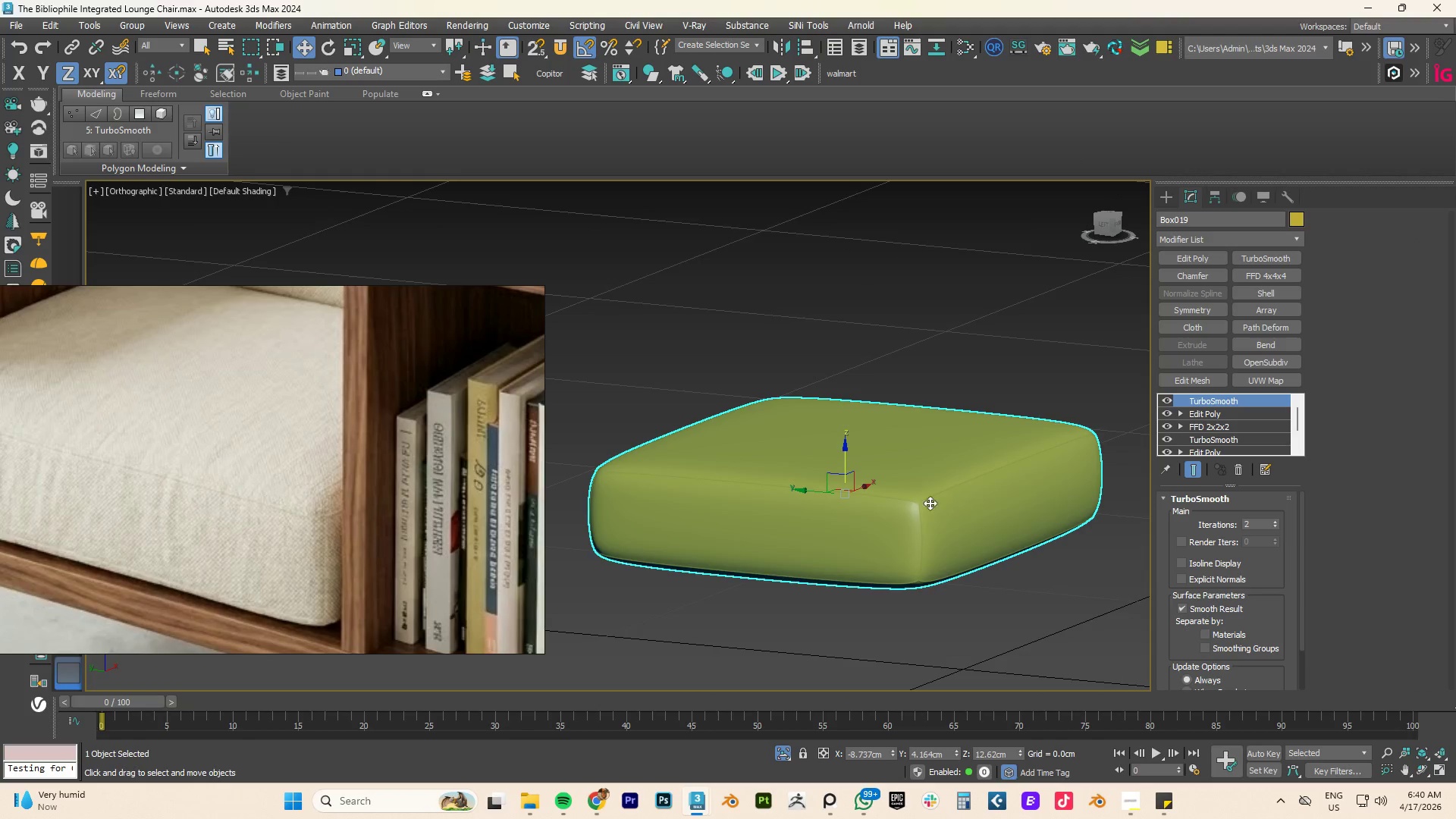 
scroll: coordinate [926, 503], scroll_direction: up, amount: 5.0
 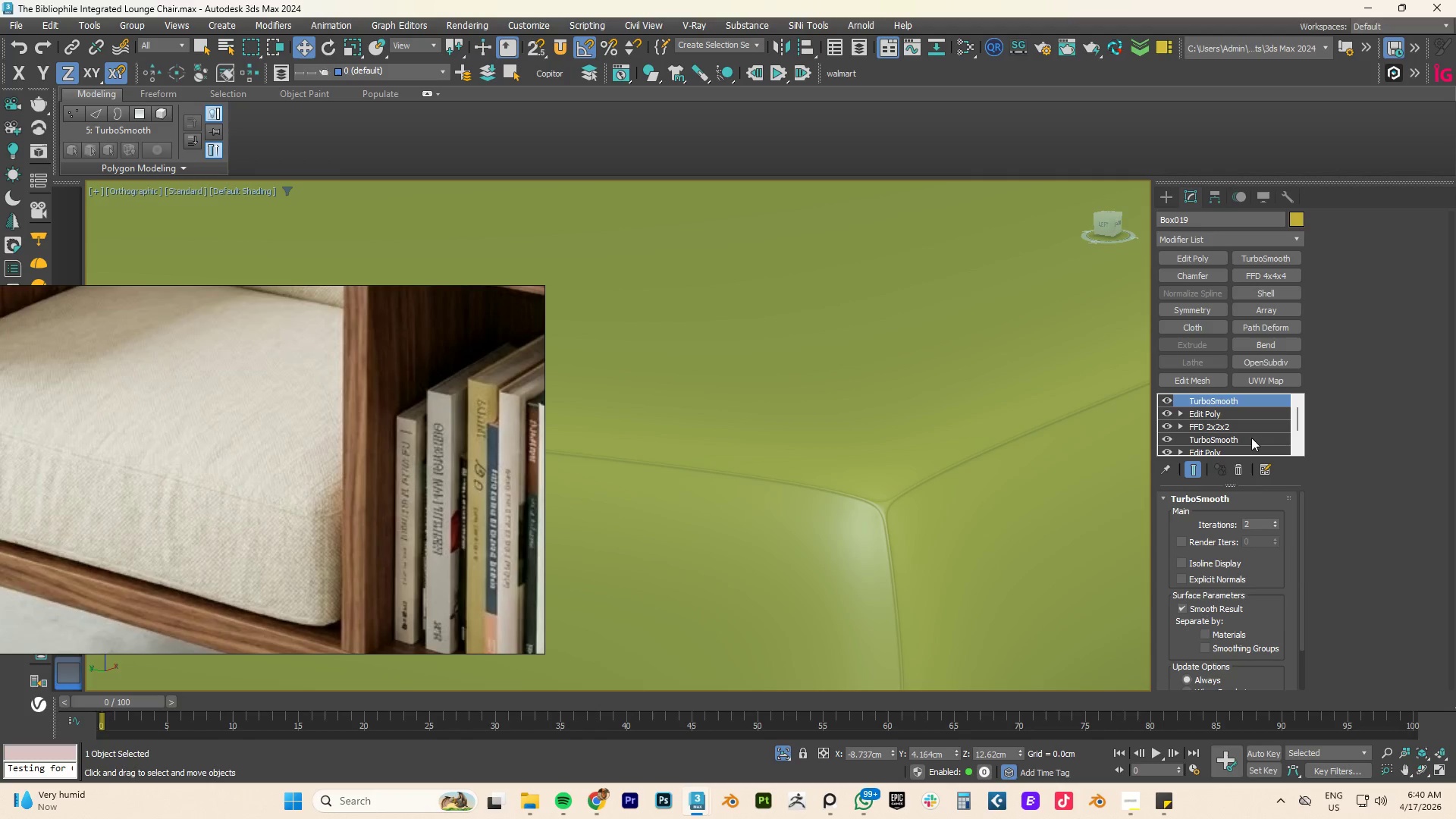 
key(Control+Z)
 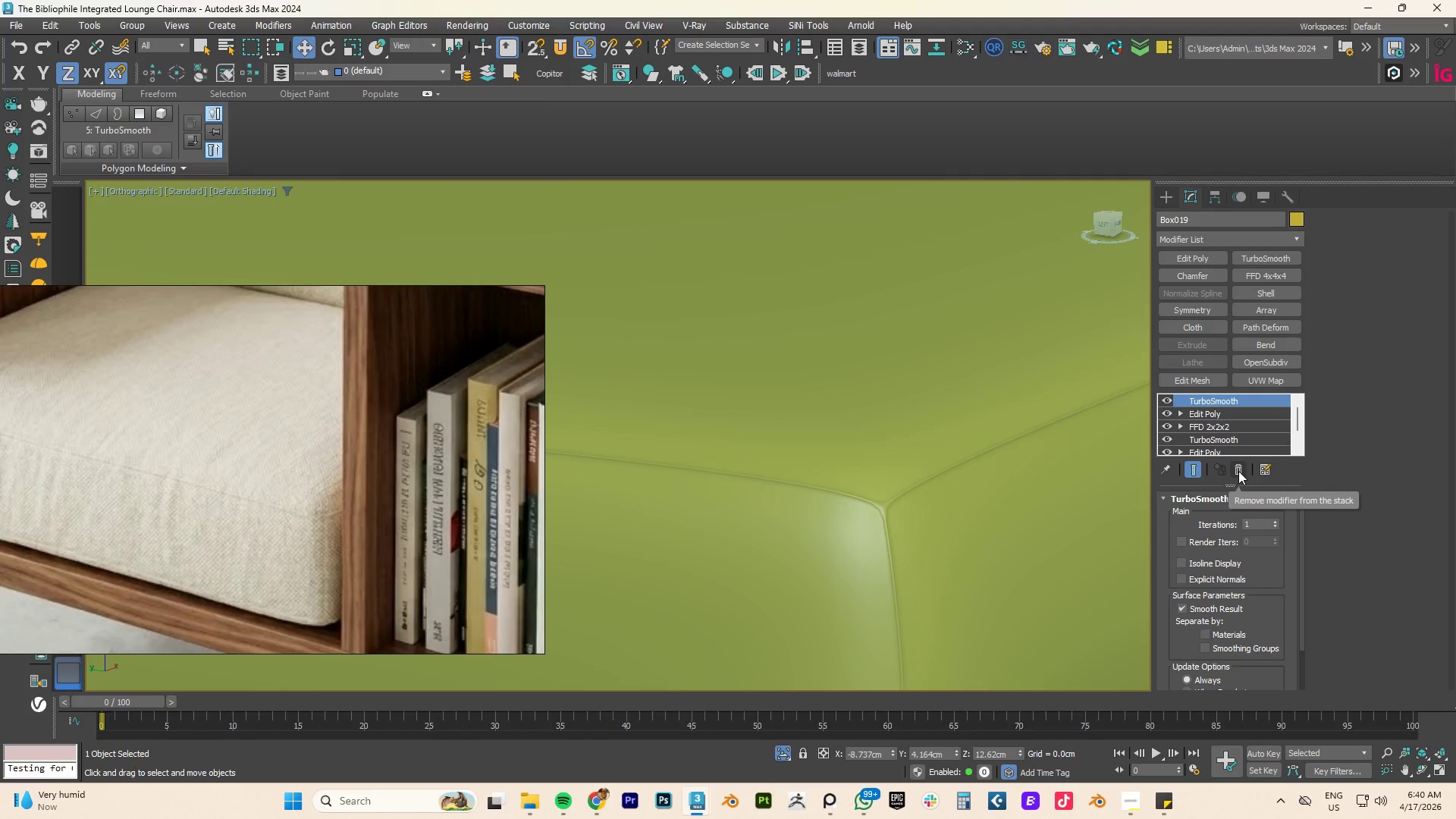 
key(Control+Z)
 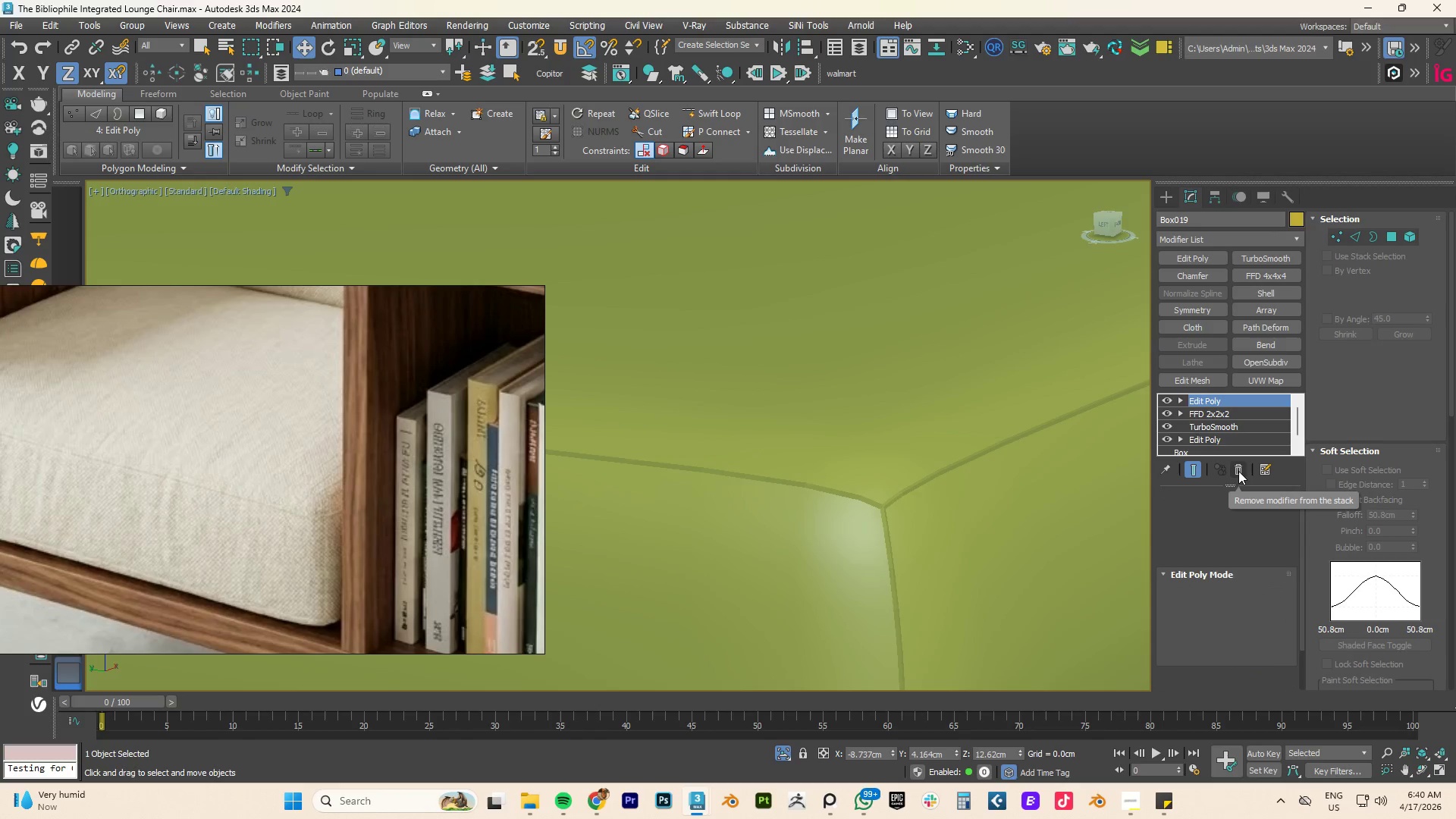 
key(Control+Z)
 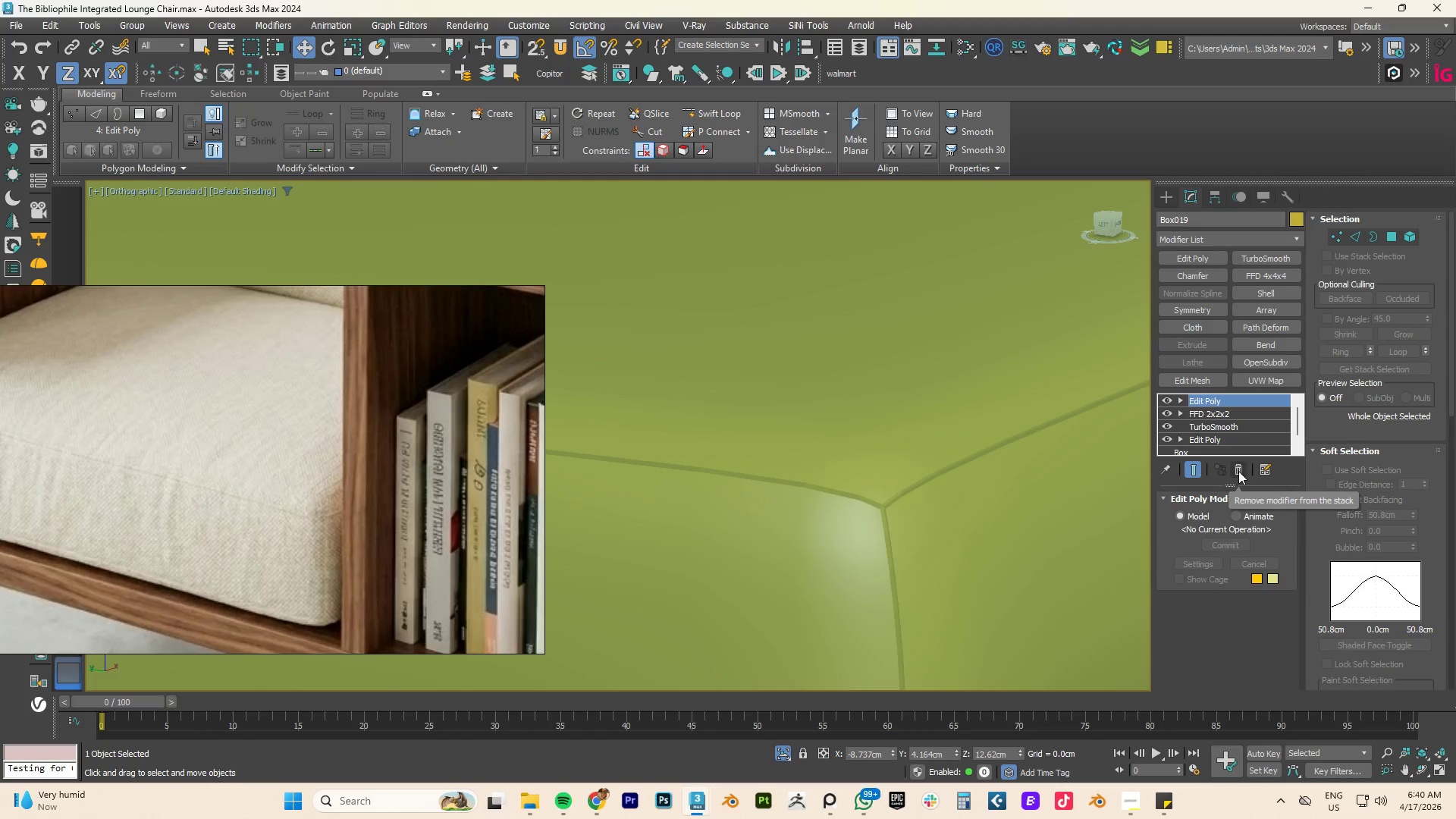 
key(Control+Z)
 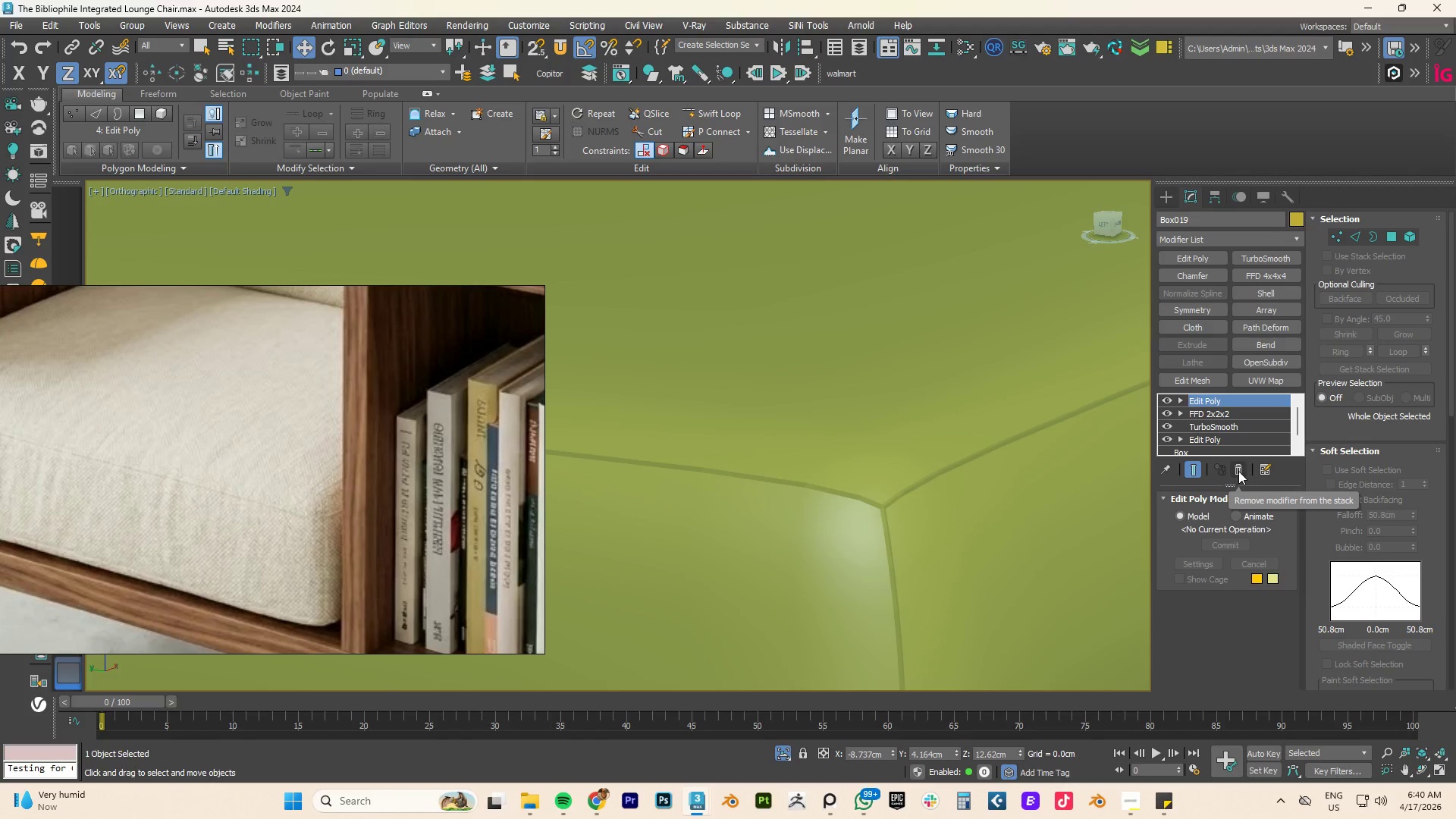 
key(Control+Z)
 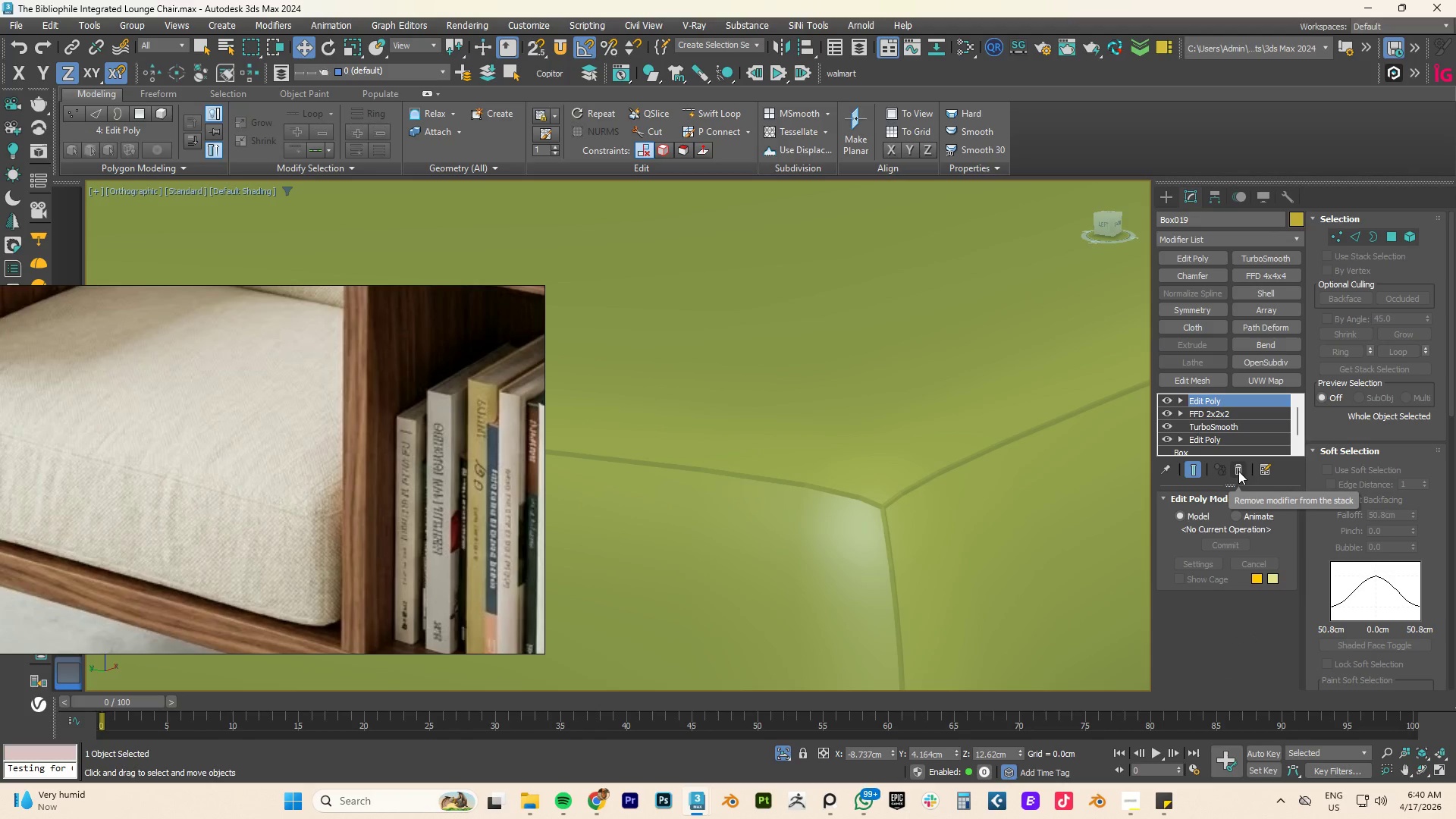 
key(Control+Z)
 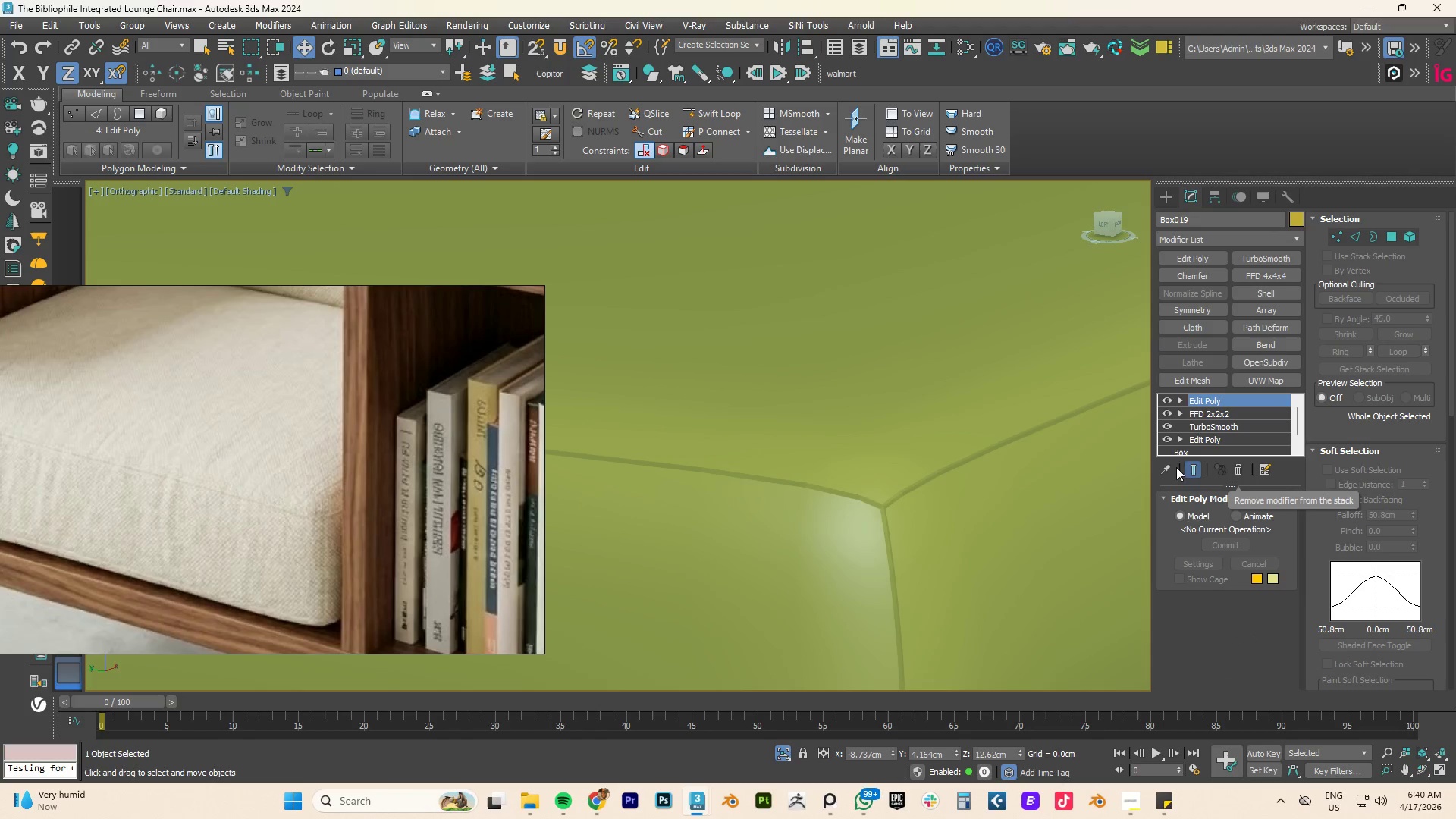 
key(Control+Z)
 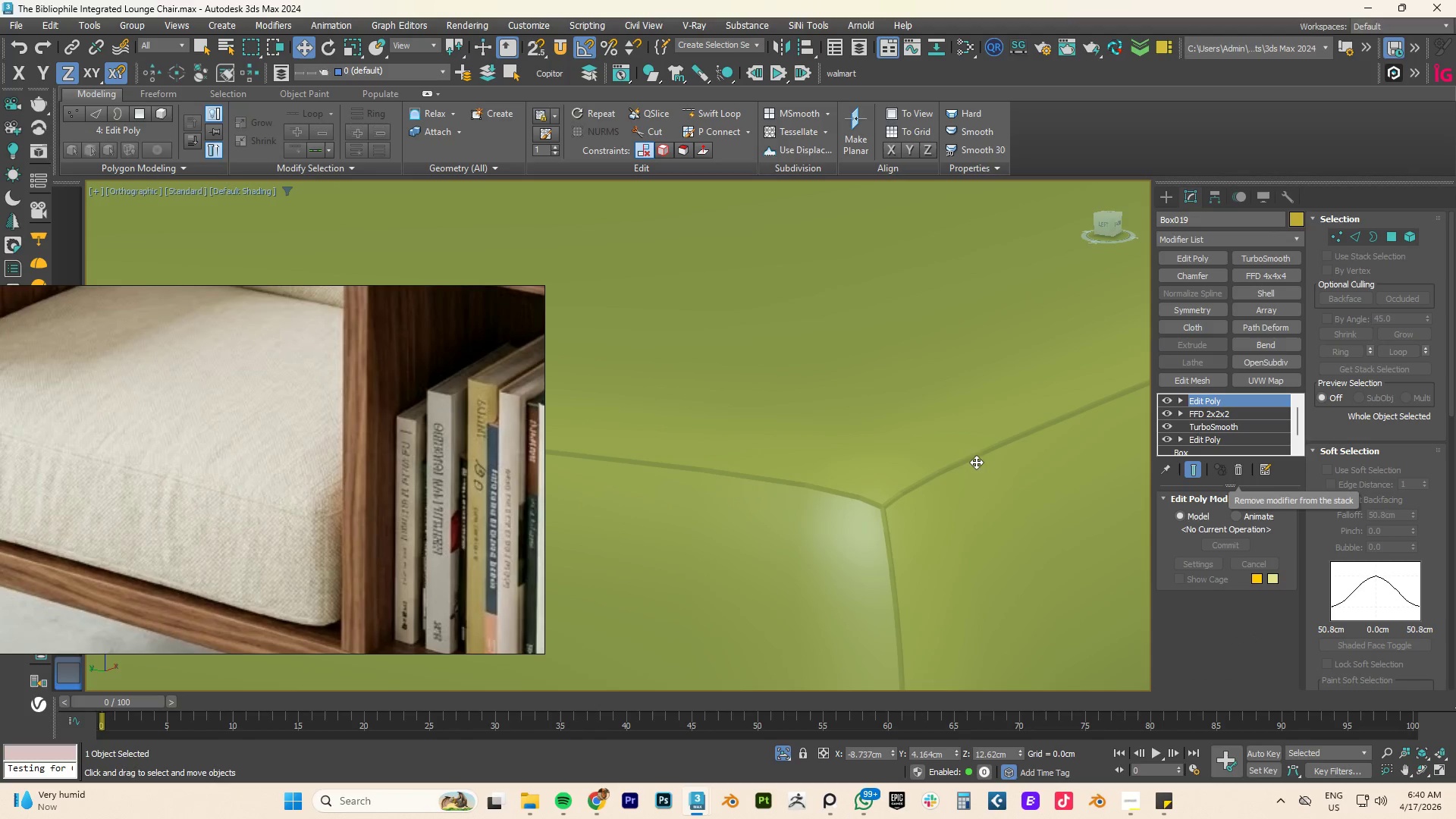 
key(Control+Z)
 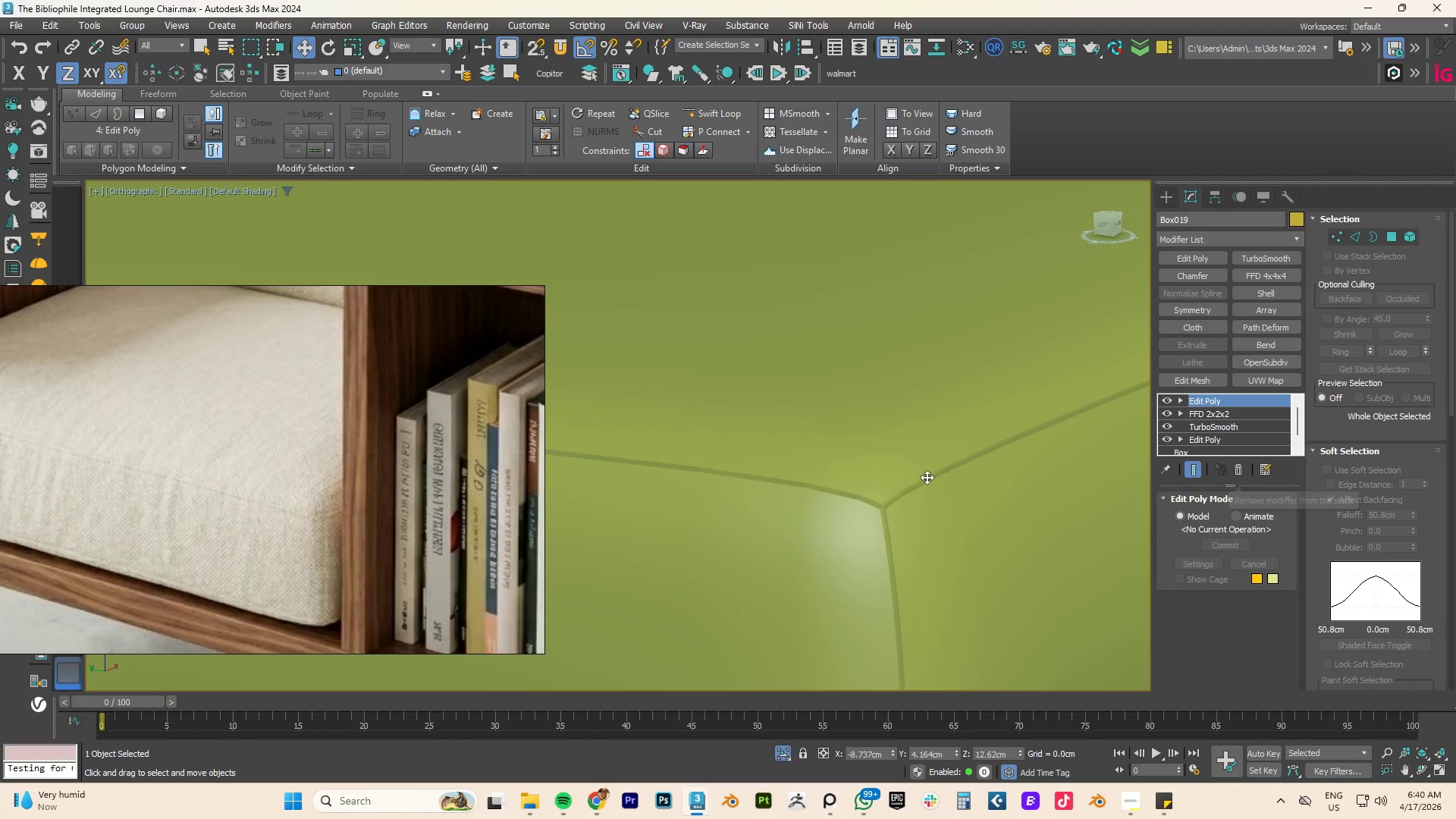 
key(Control+Z)
 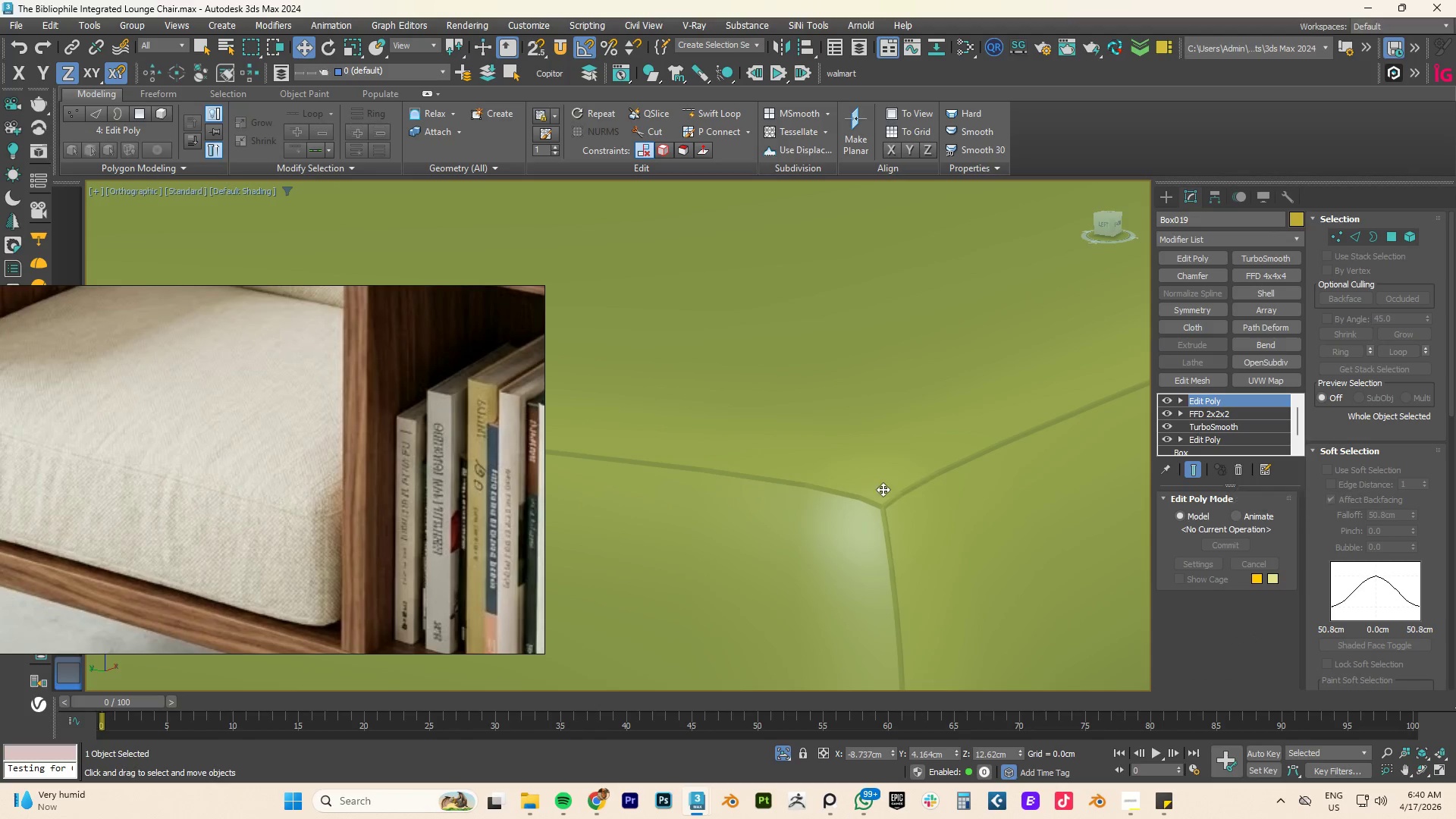 
key(Control+Z)
 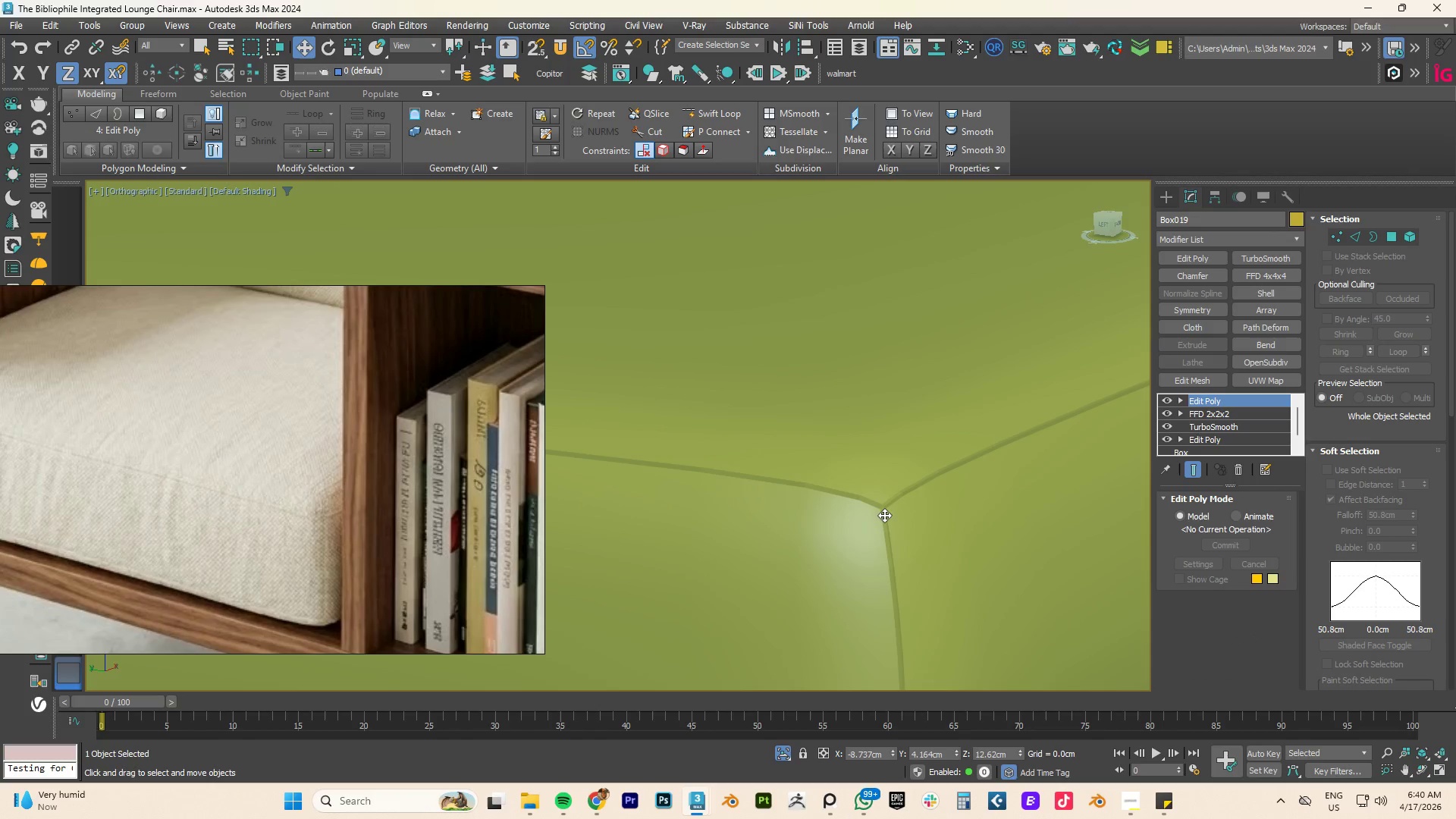 
left_click([884, 515])
 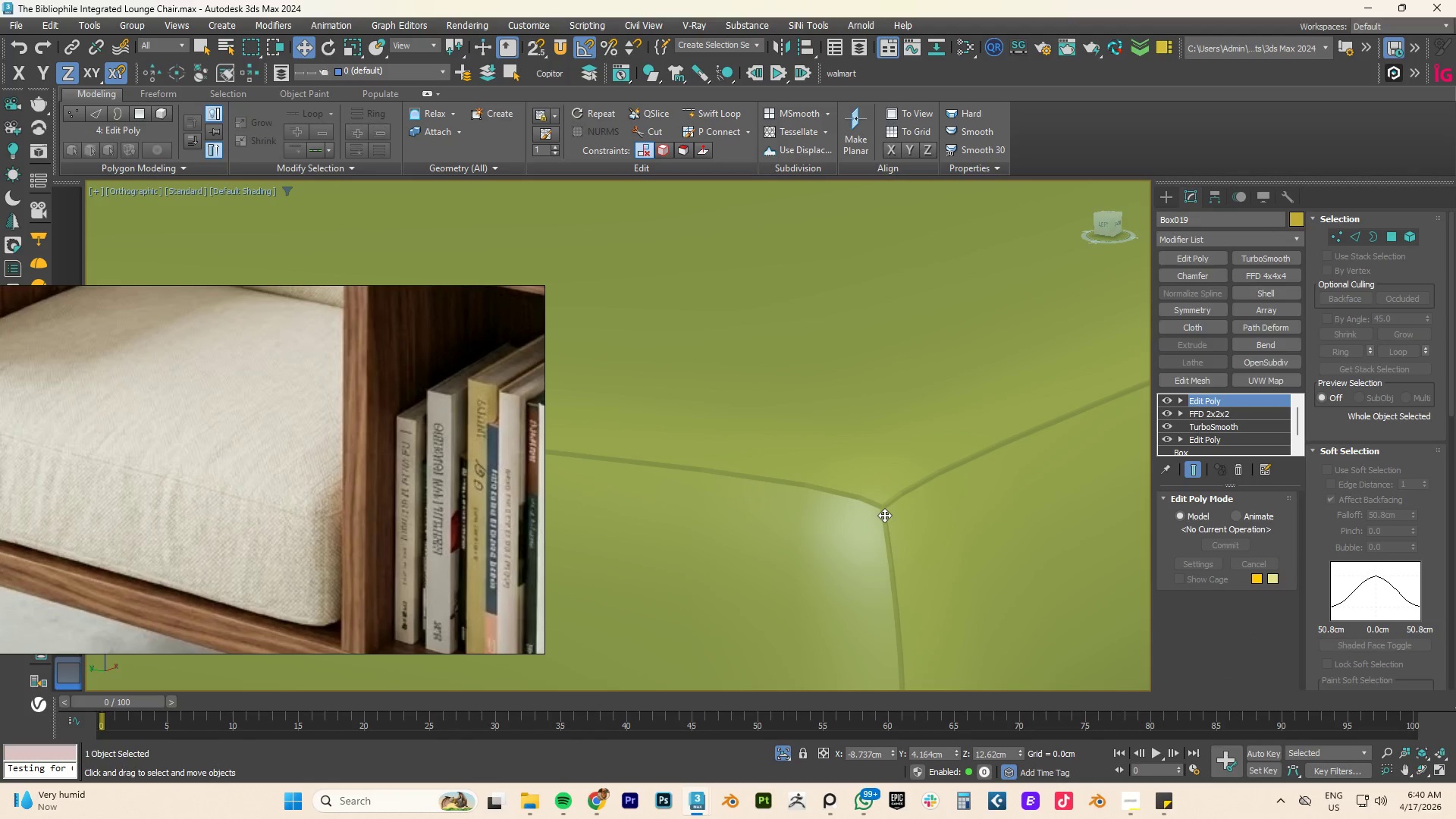 
key(Control+Z)
 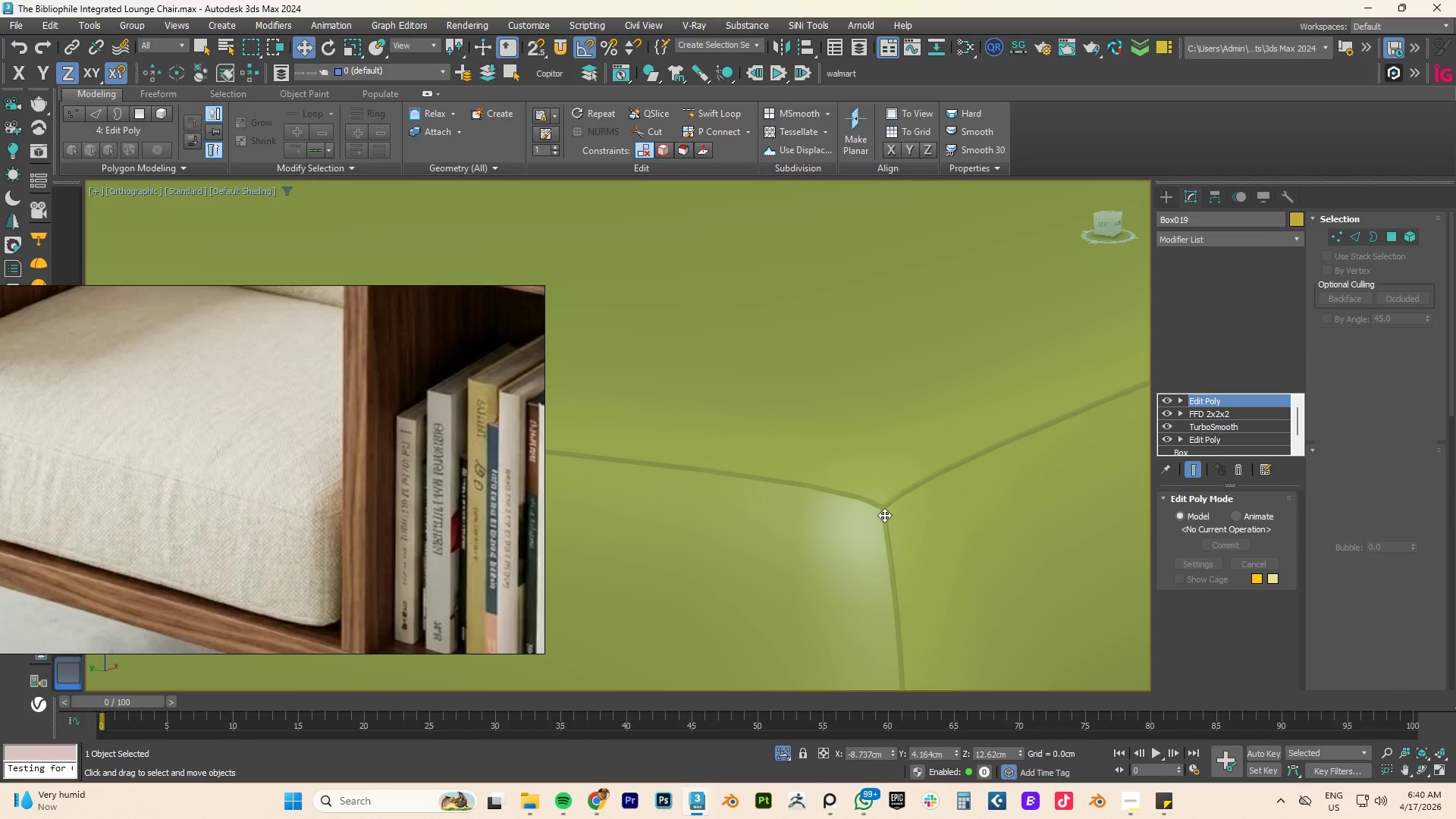 
key(Control+Z)
 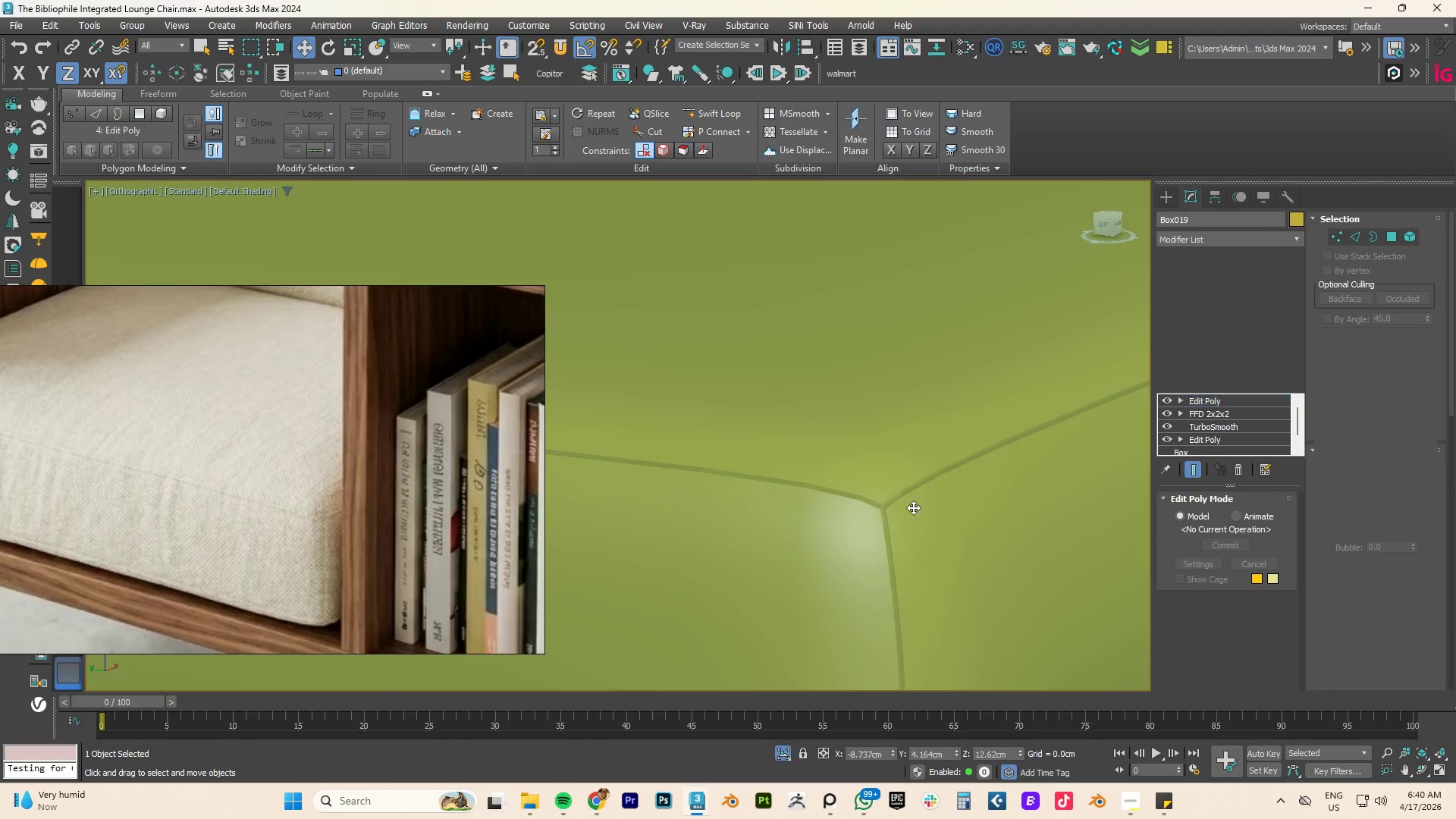 
key(Control+Z)
 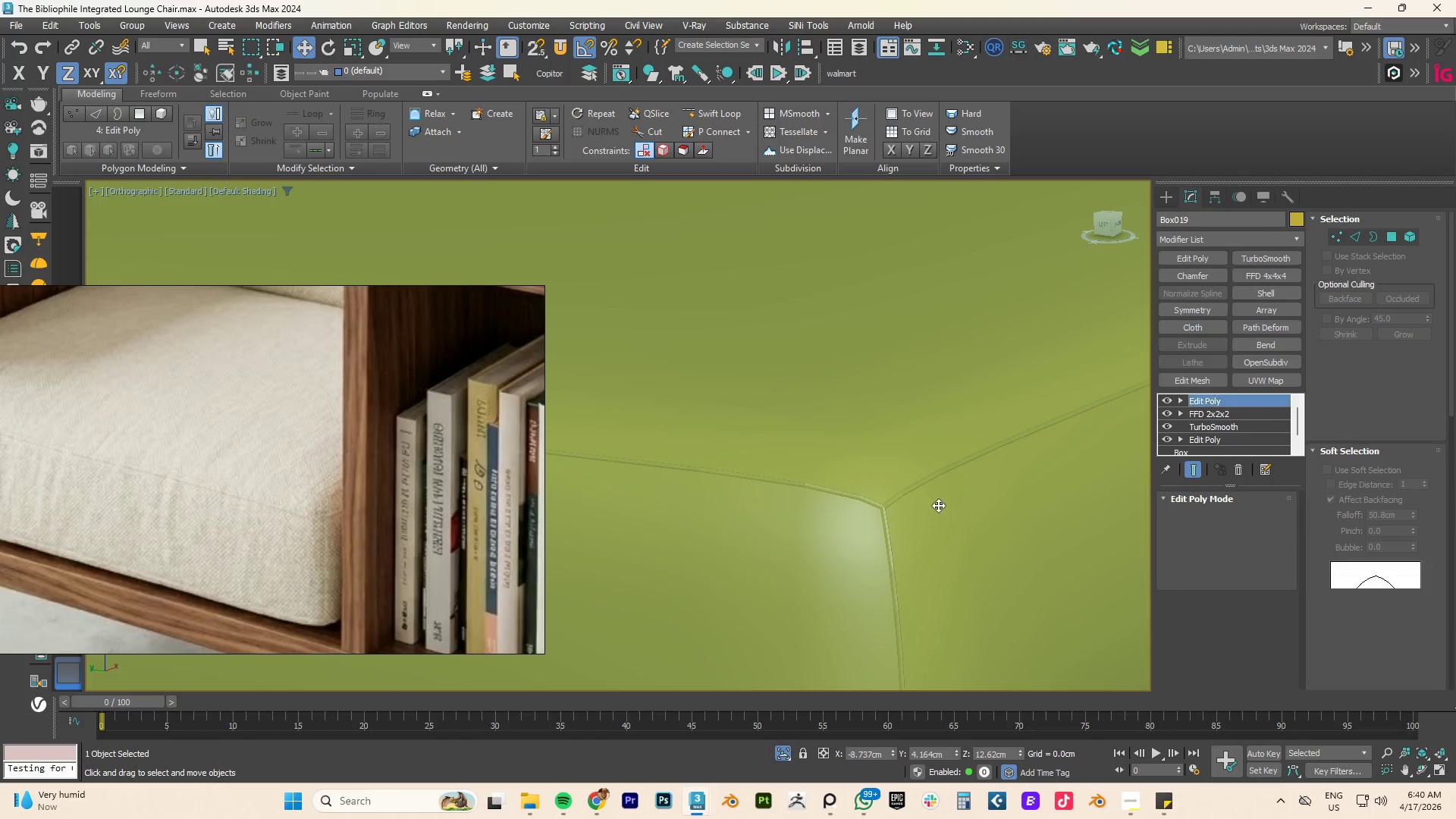 
key(Control+Z)
 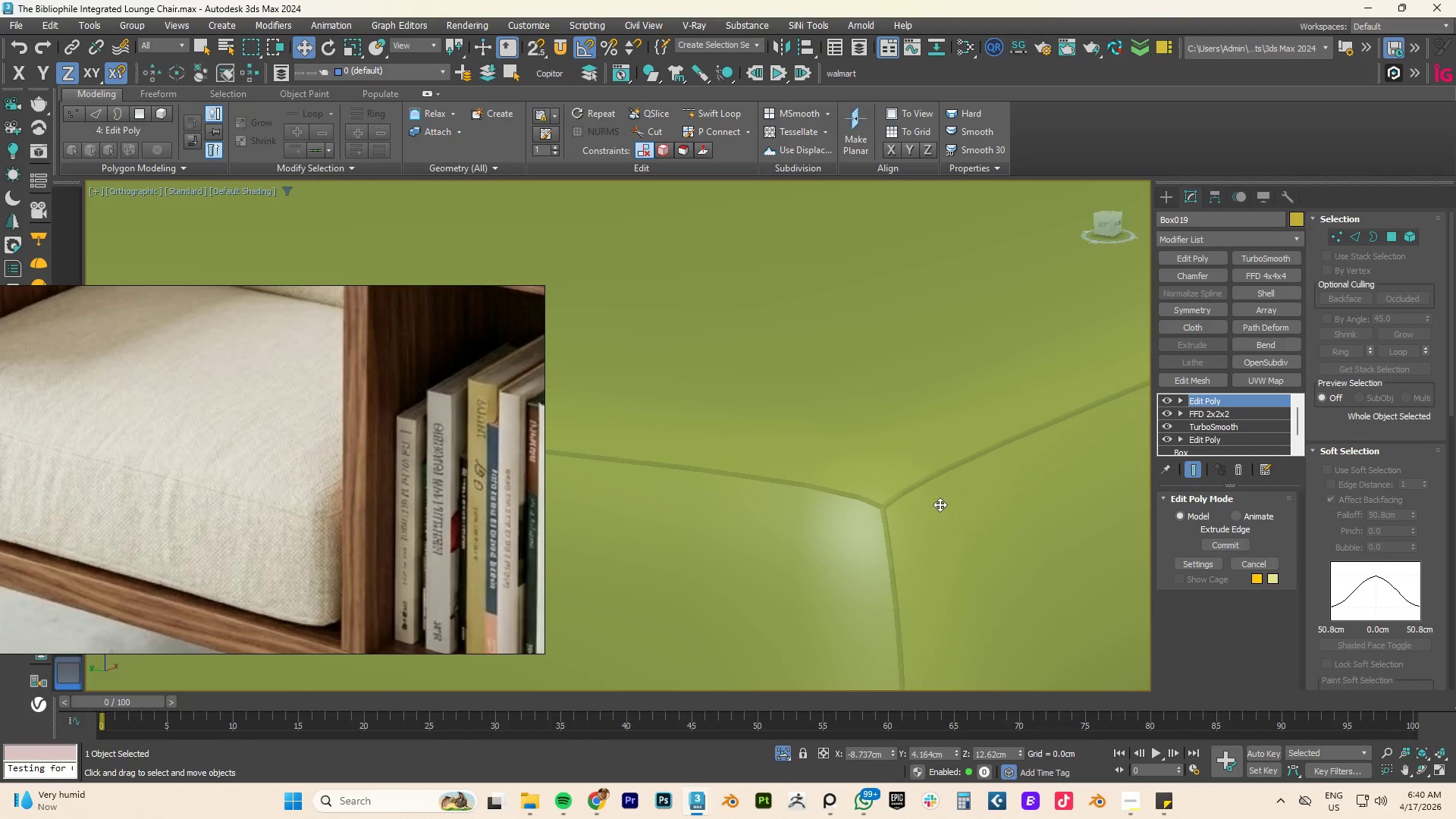 
key(Control+Z)
 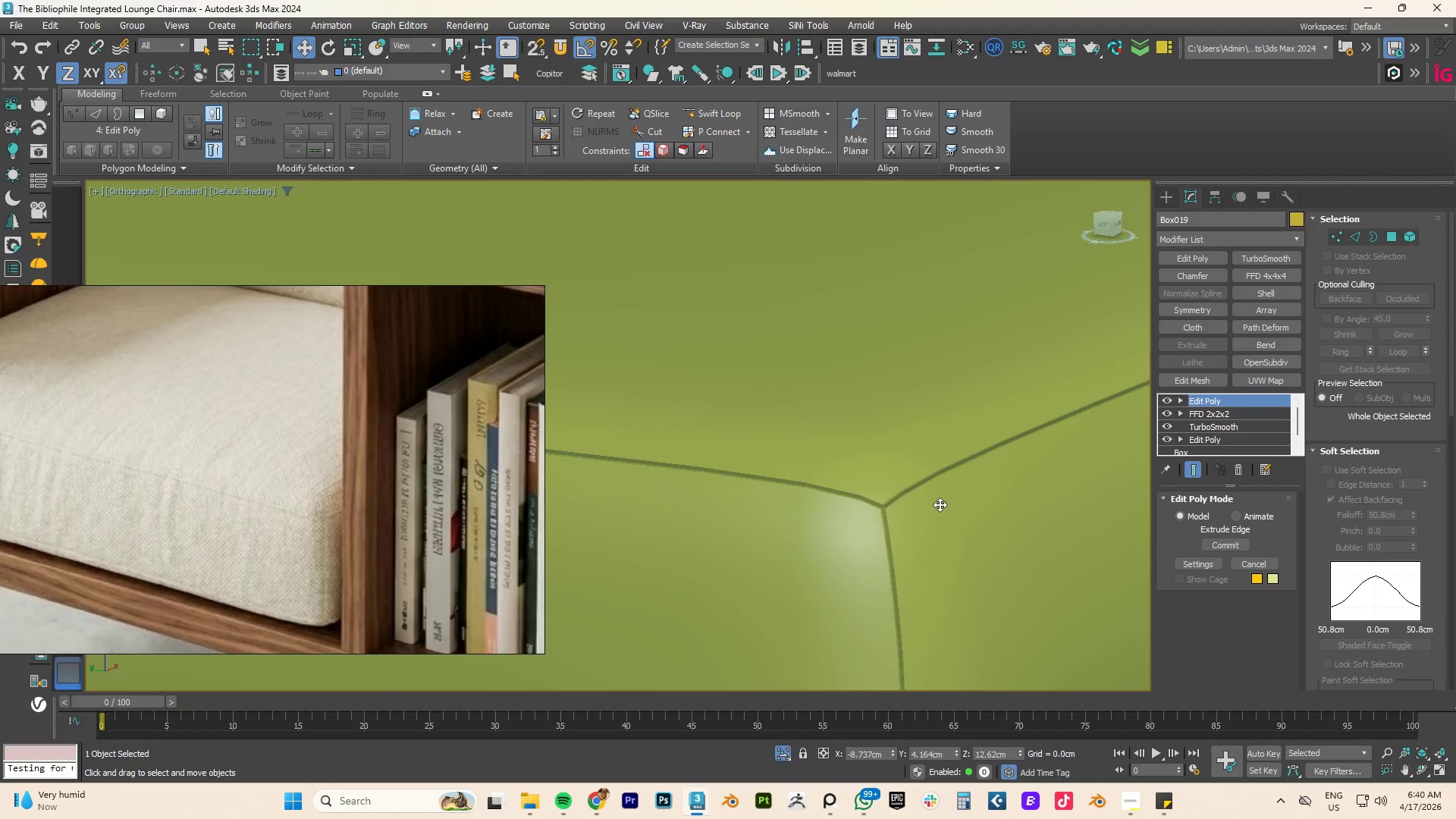 
key(Control+Z)
 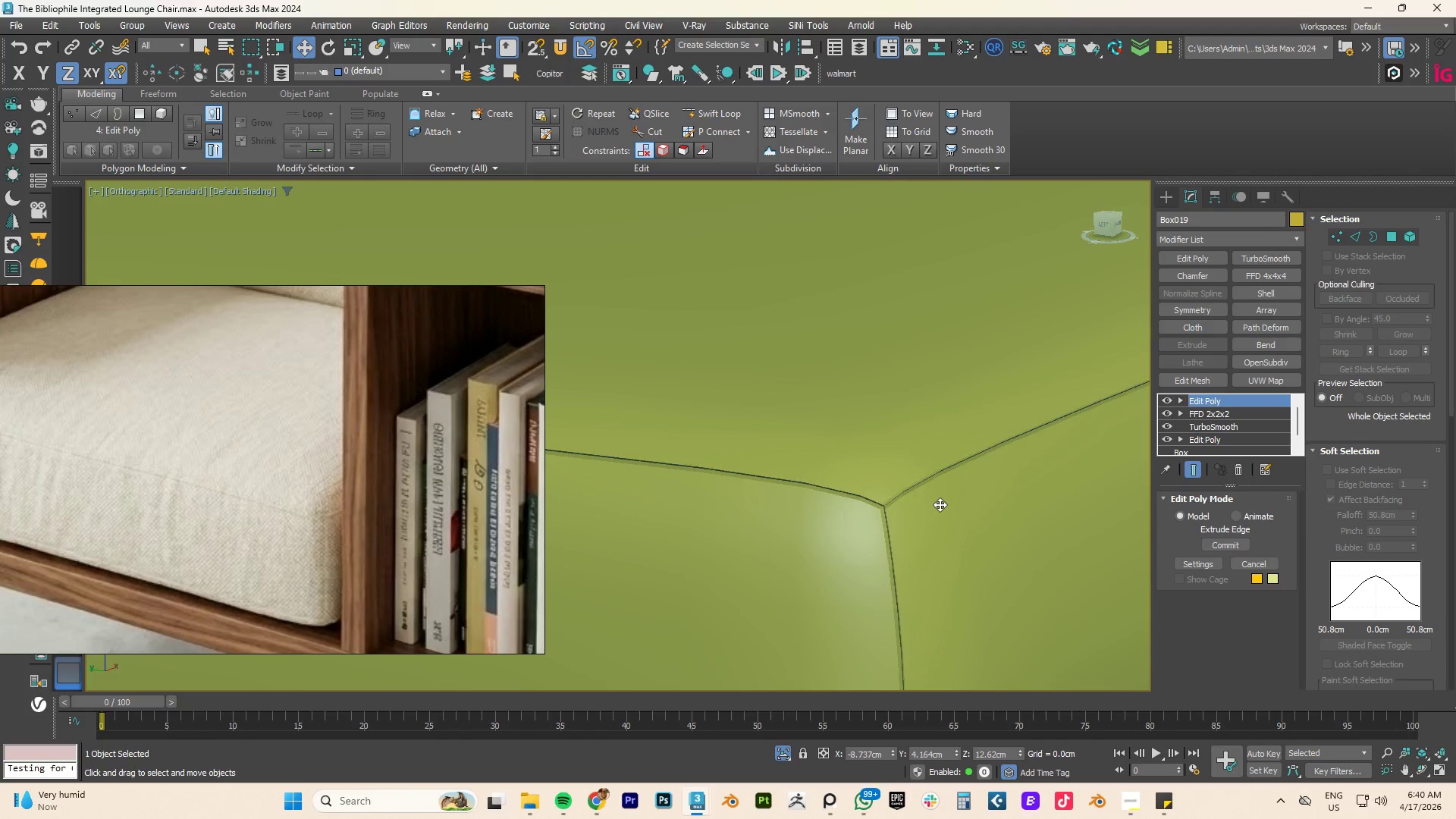 
key(Control+Z)
 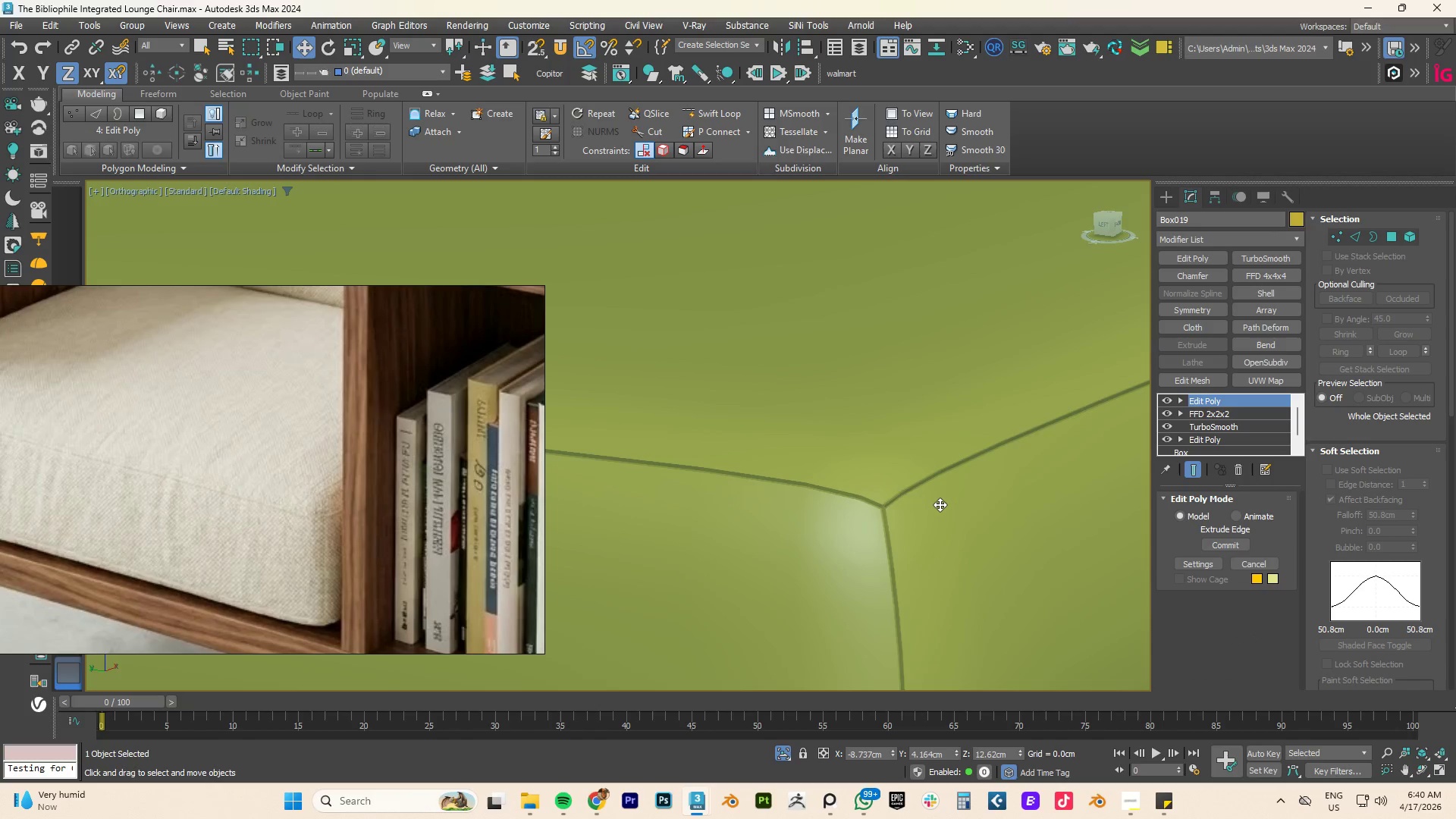 
key(Control+Z)
 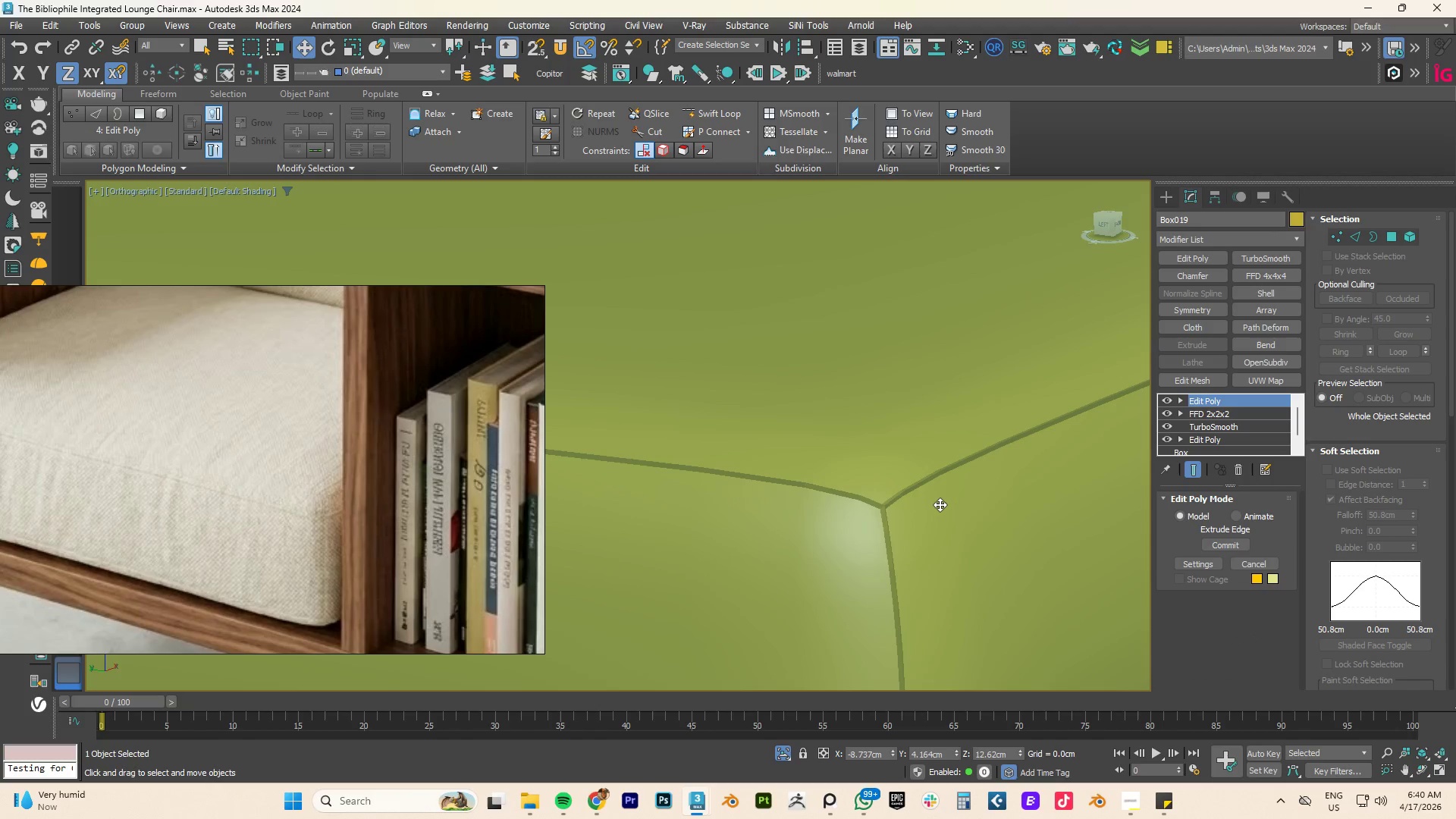 
key(Control+Z)
 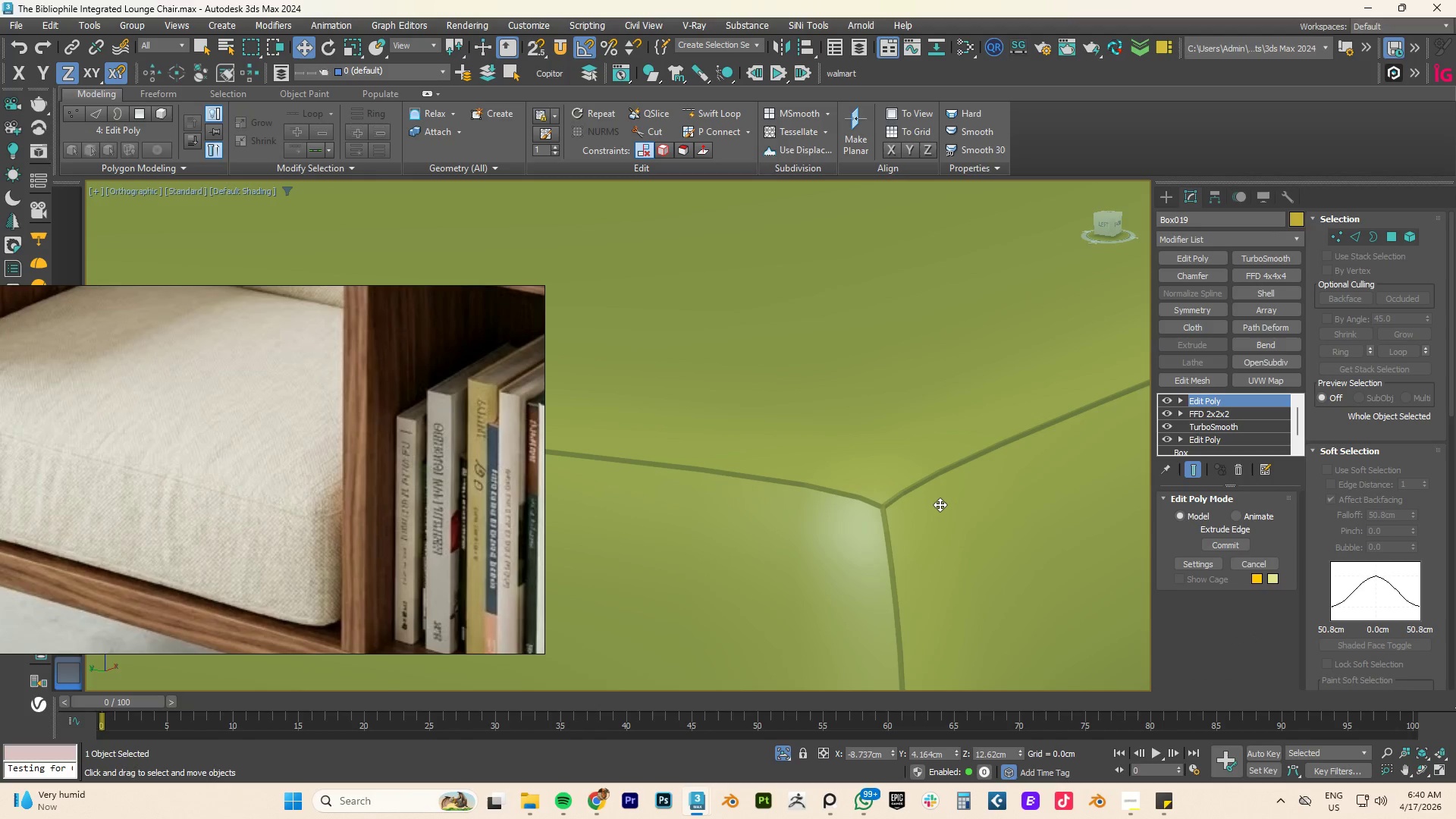 
key(Control+Z)
 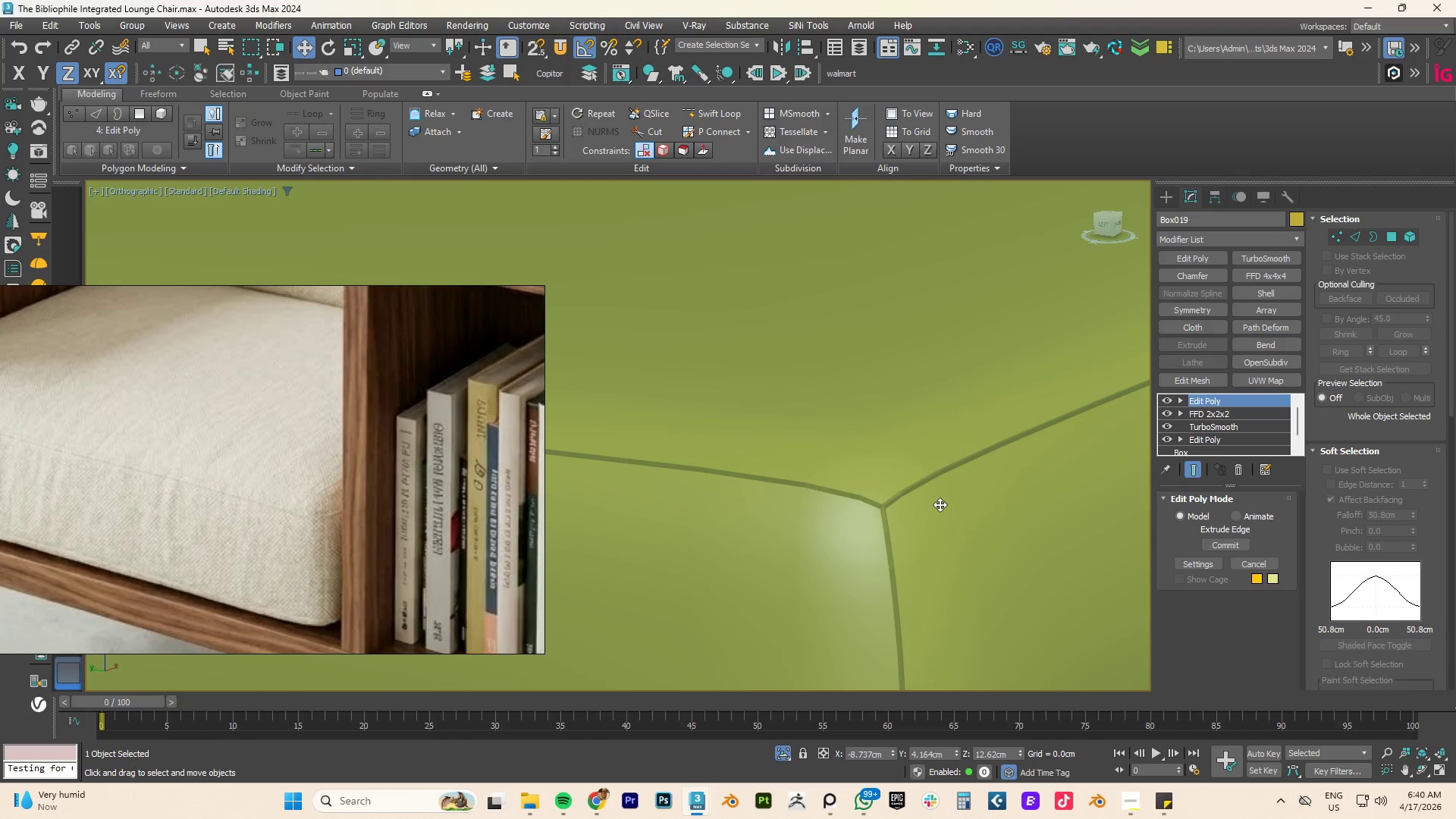 
key(Control+Z)
 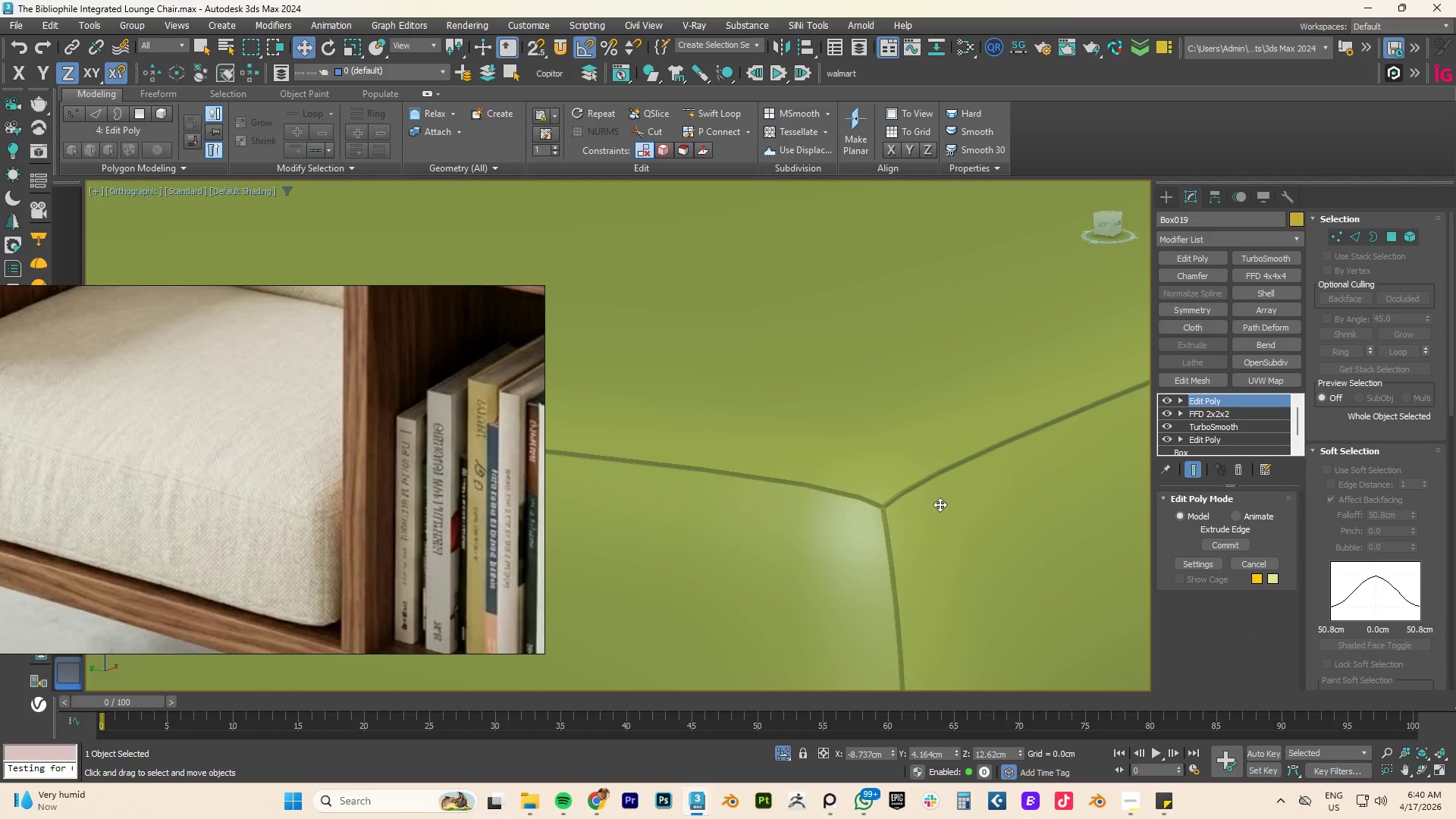 
key(Control+Z)
 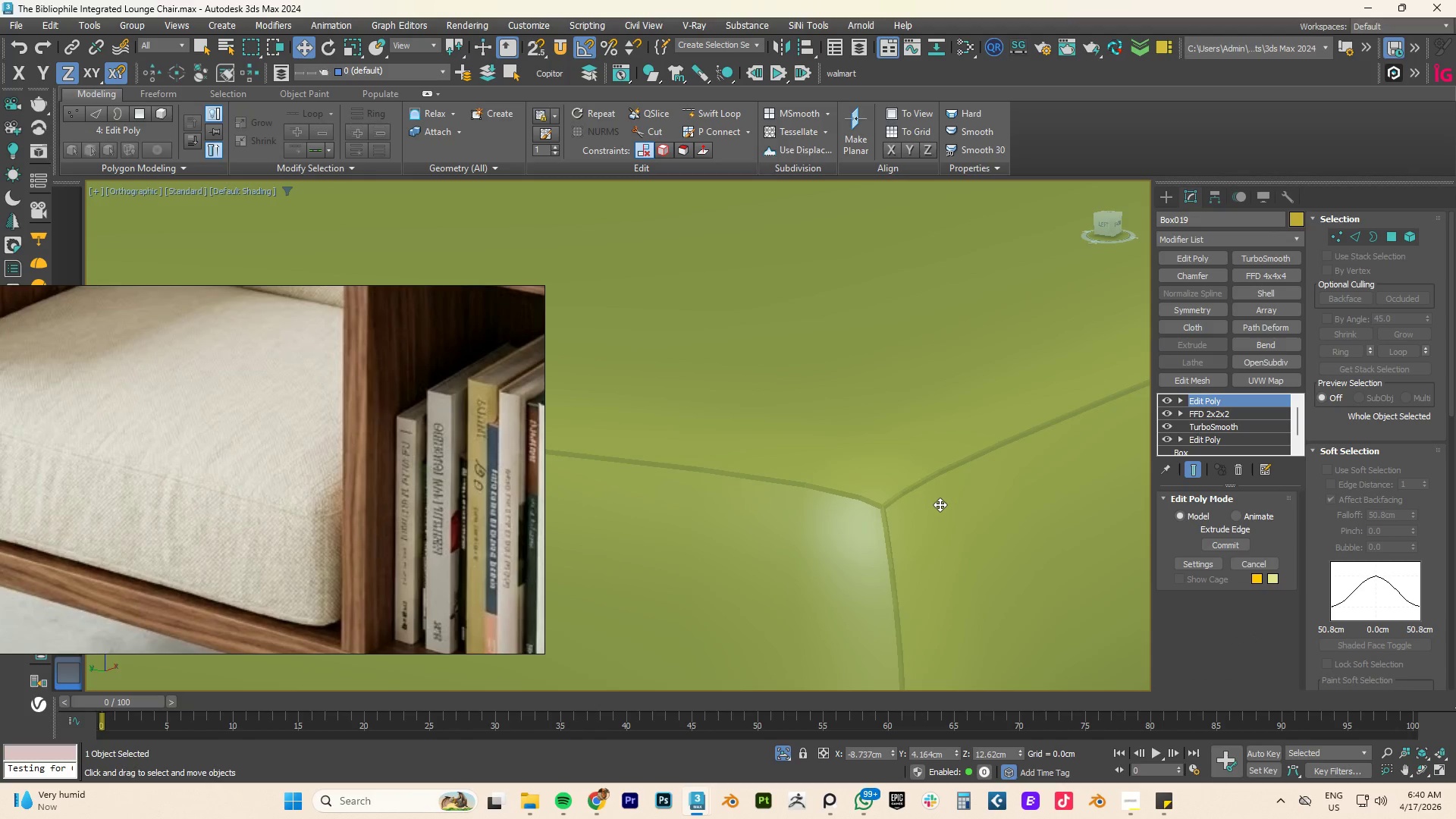 
key(Control+Z)
 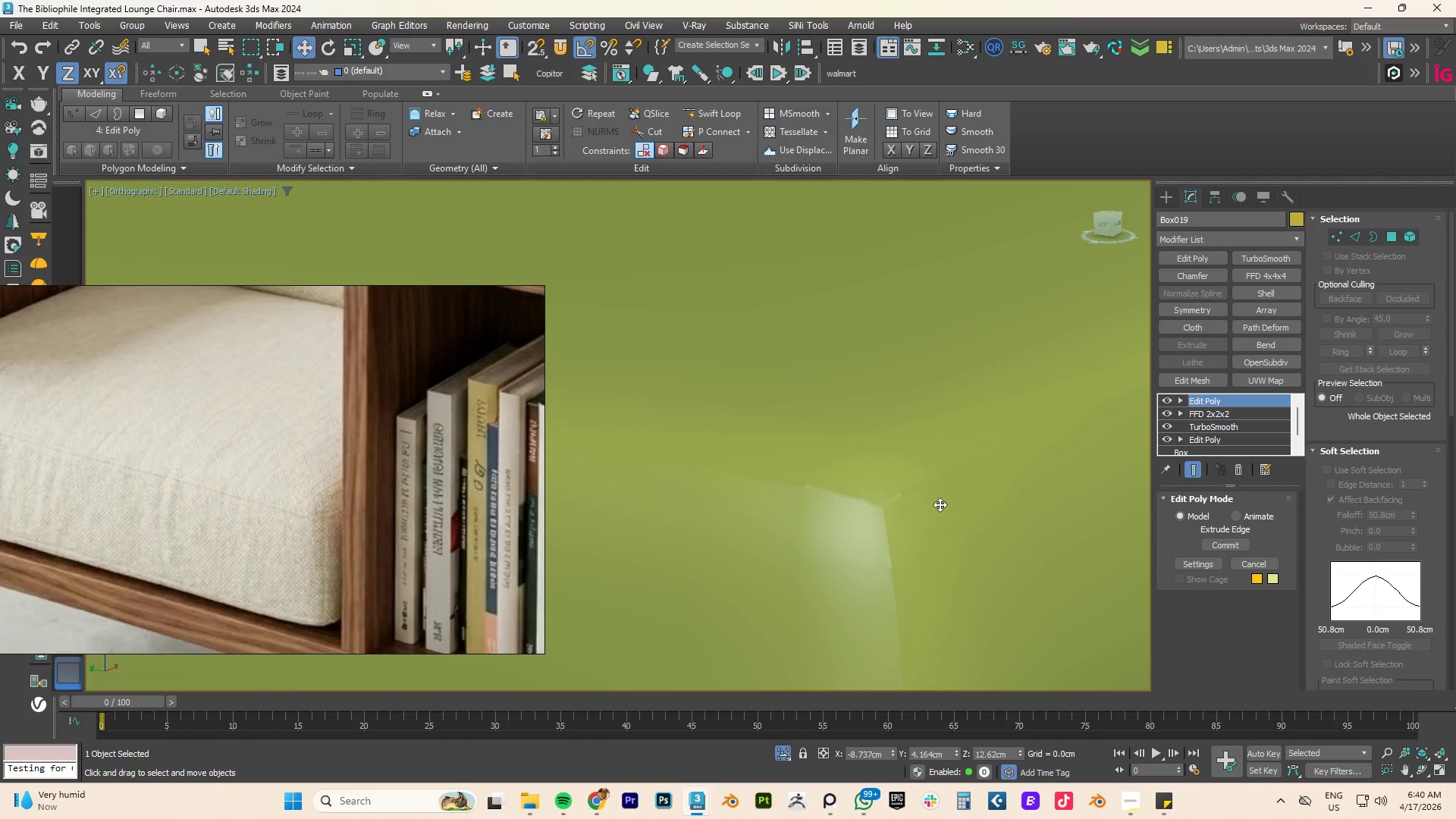 
key(Control+Z)
 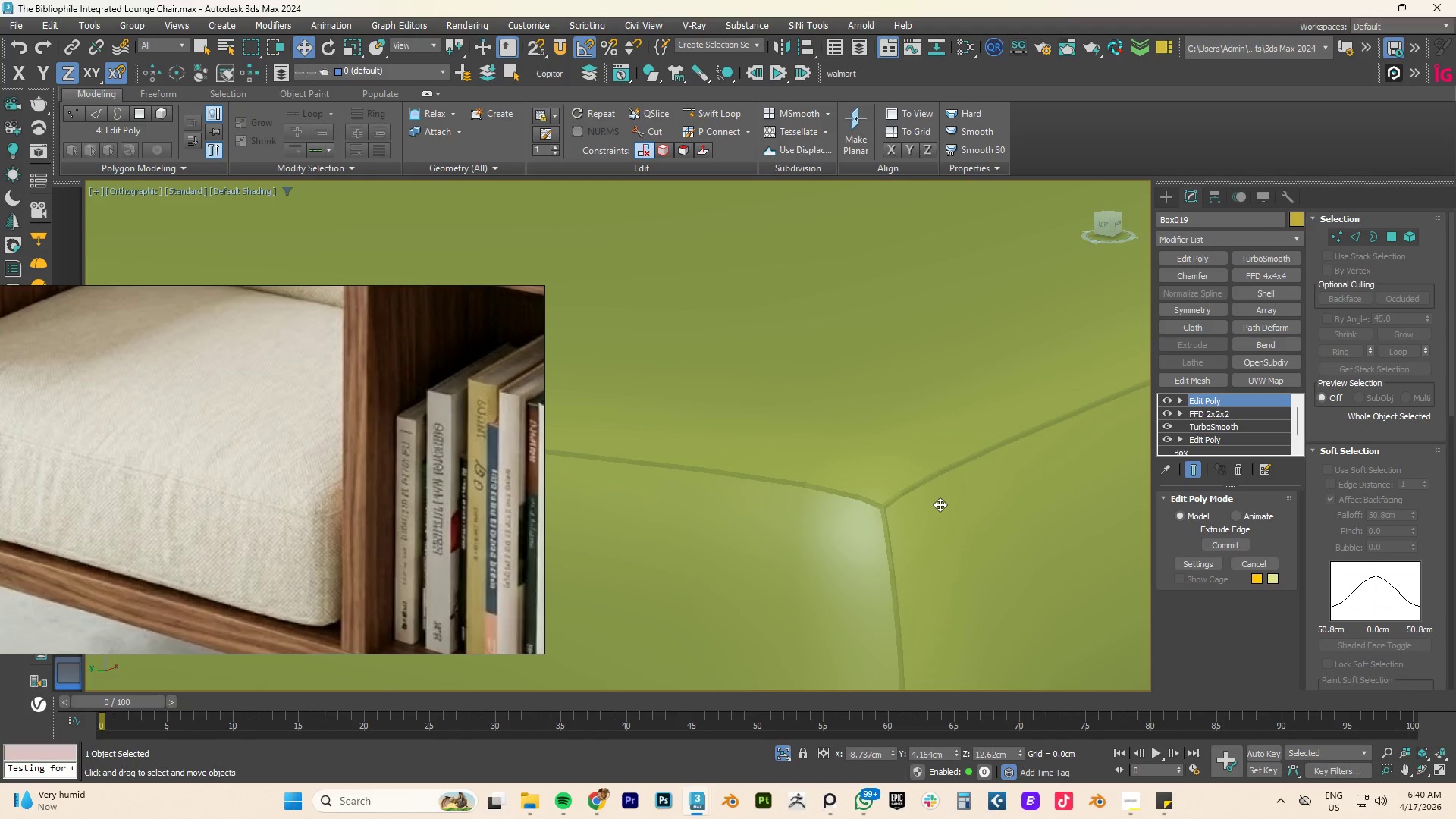 
key(Control+Z)
 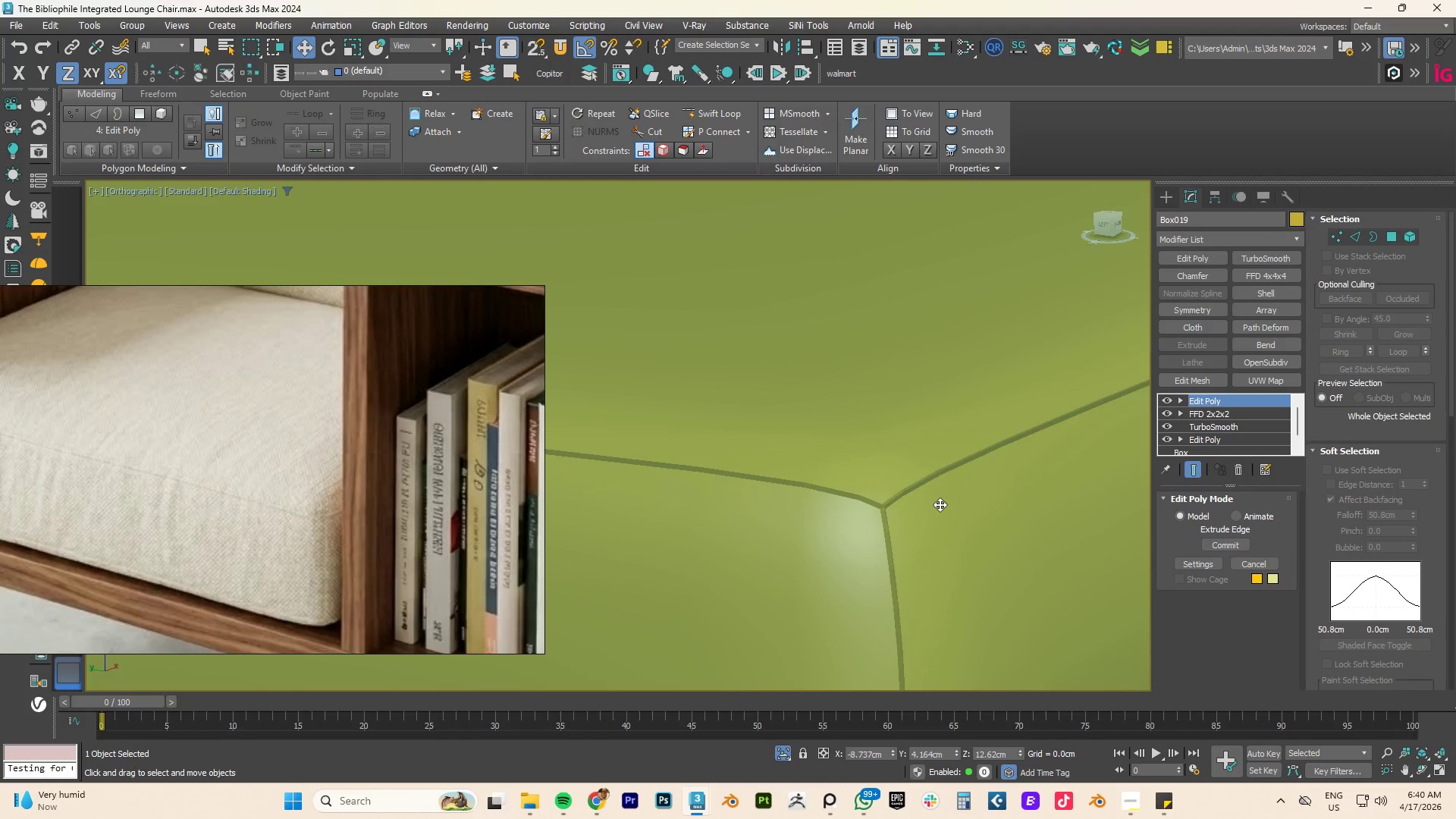 
key(Control+Z)
 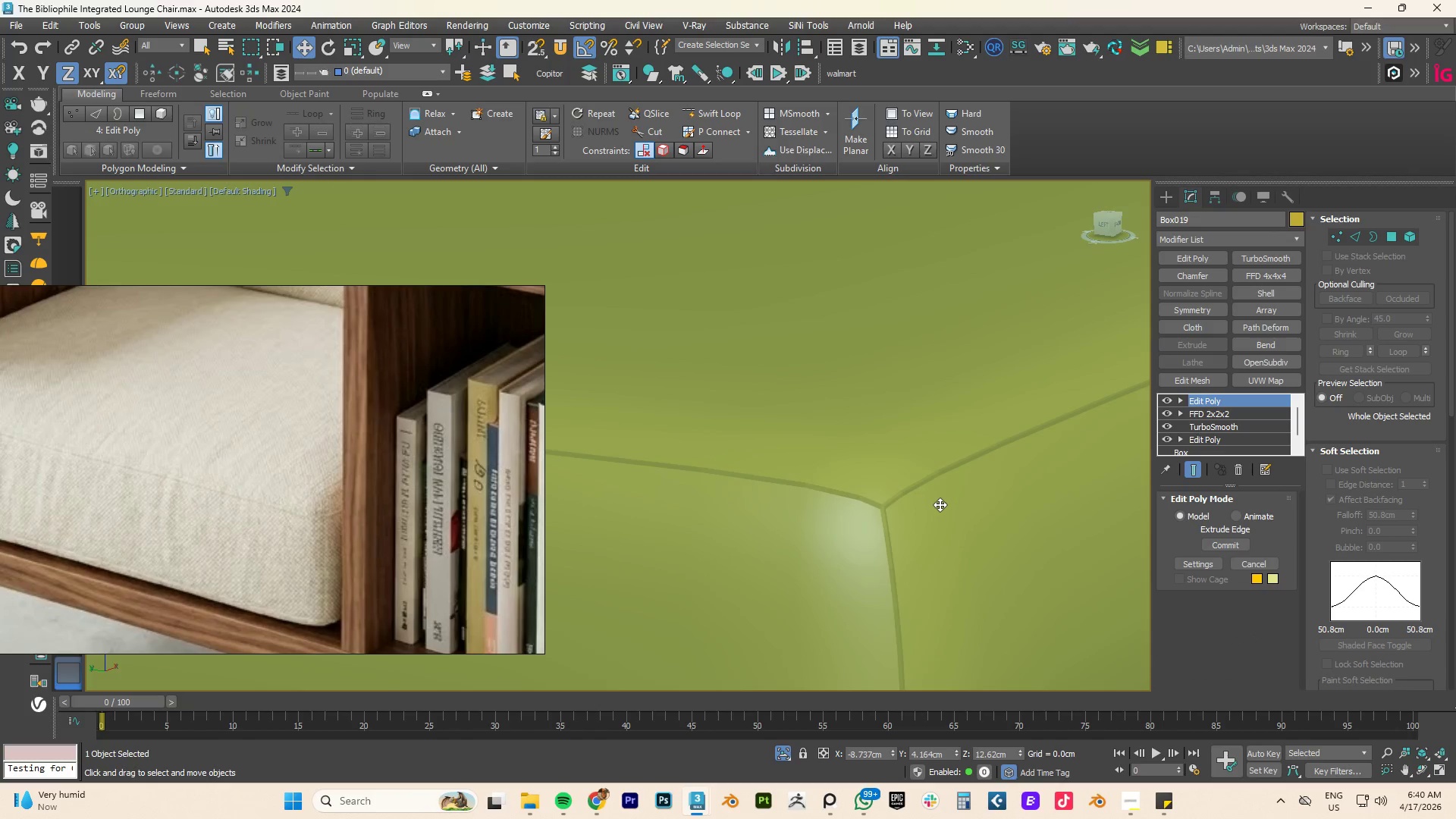 
key(Control+Z)
 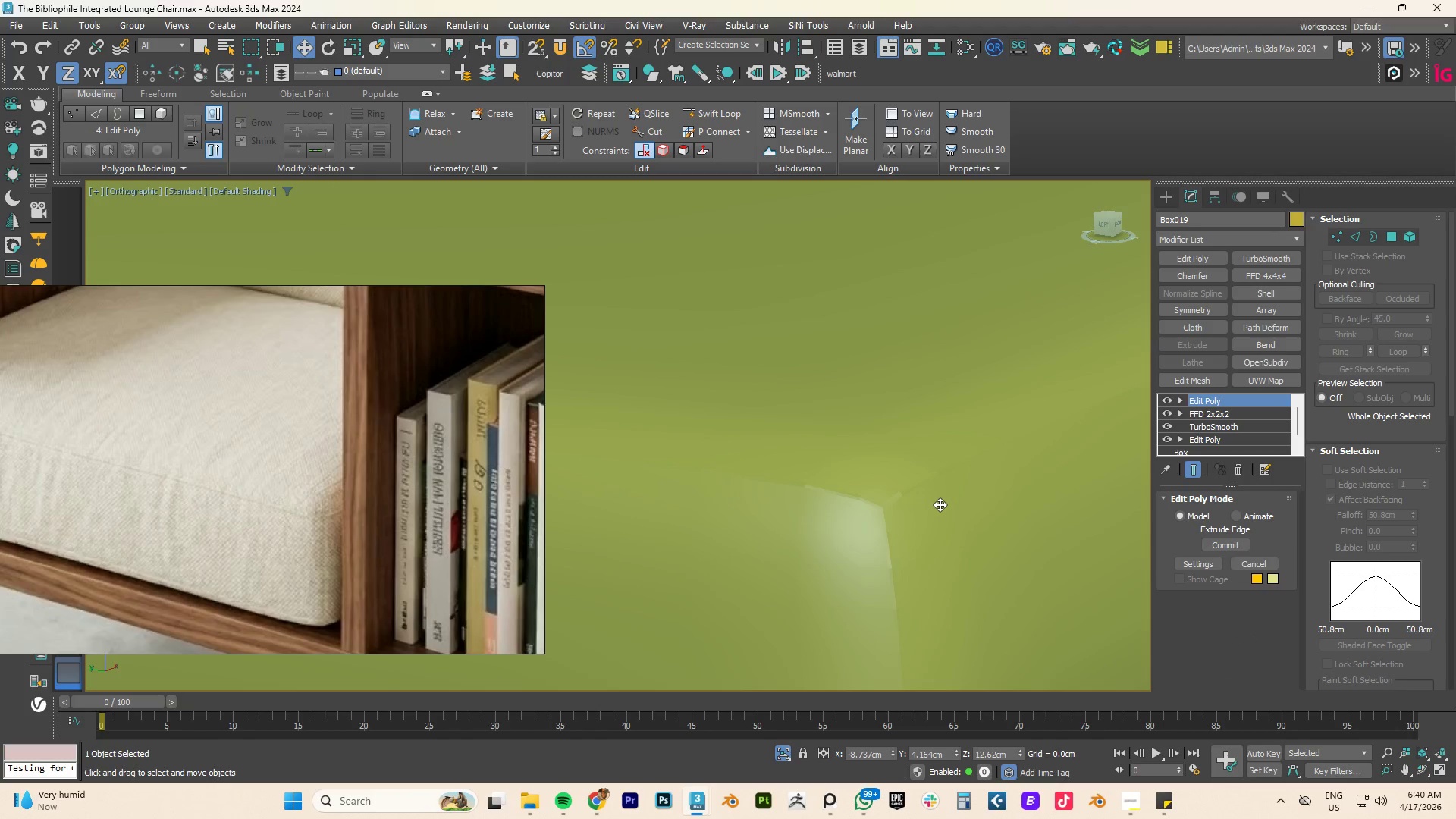 
key(Control+Z)
 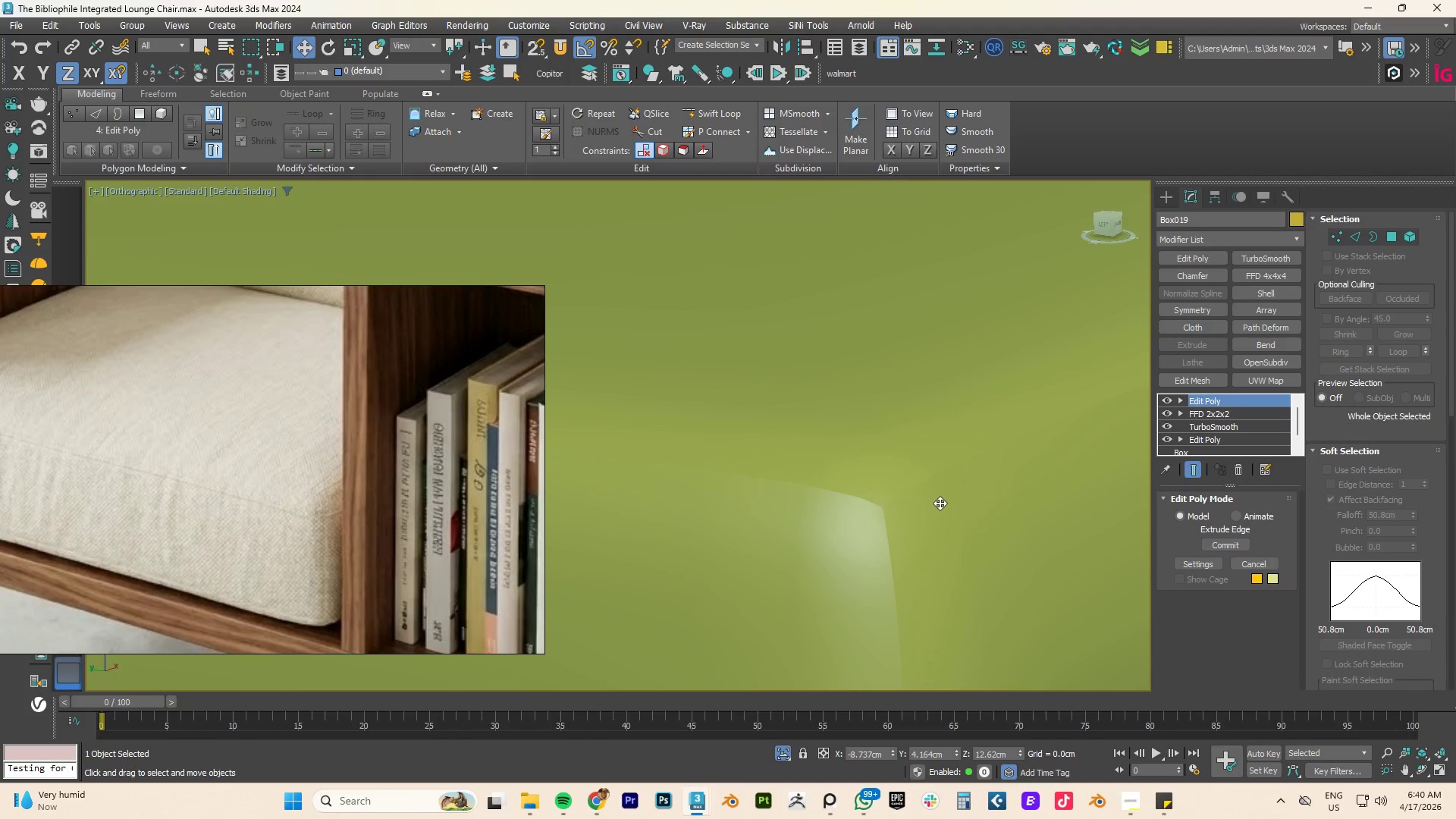 
key(F4)
 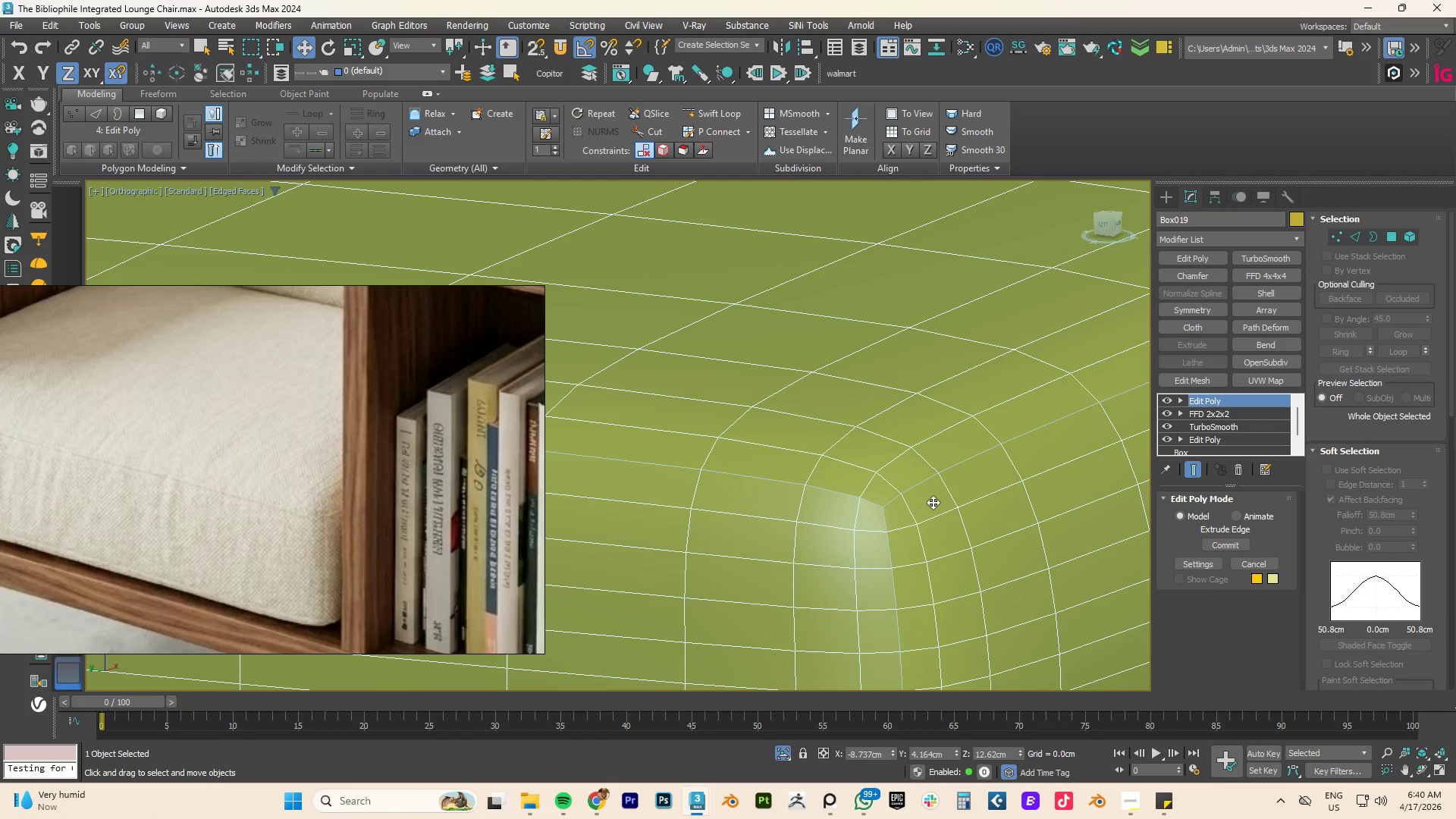 
key(Control+Z)
 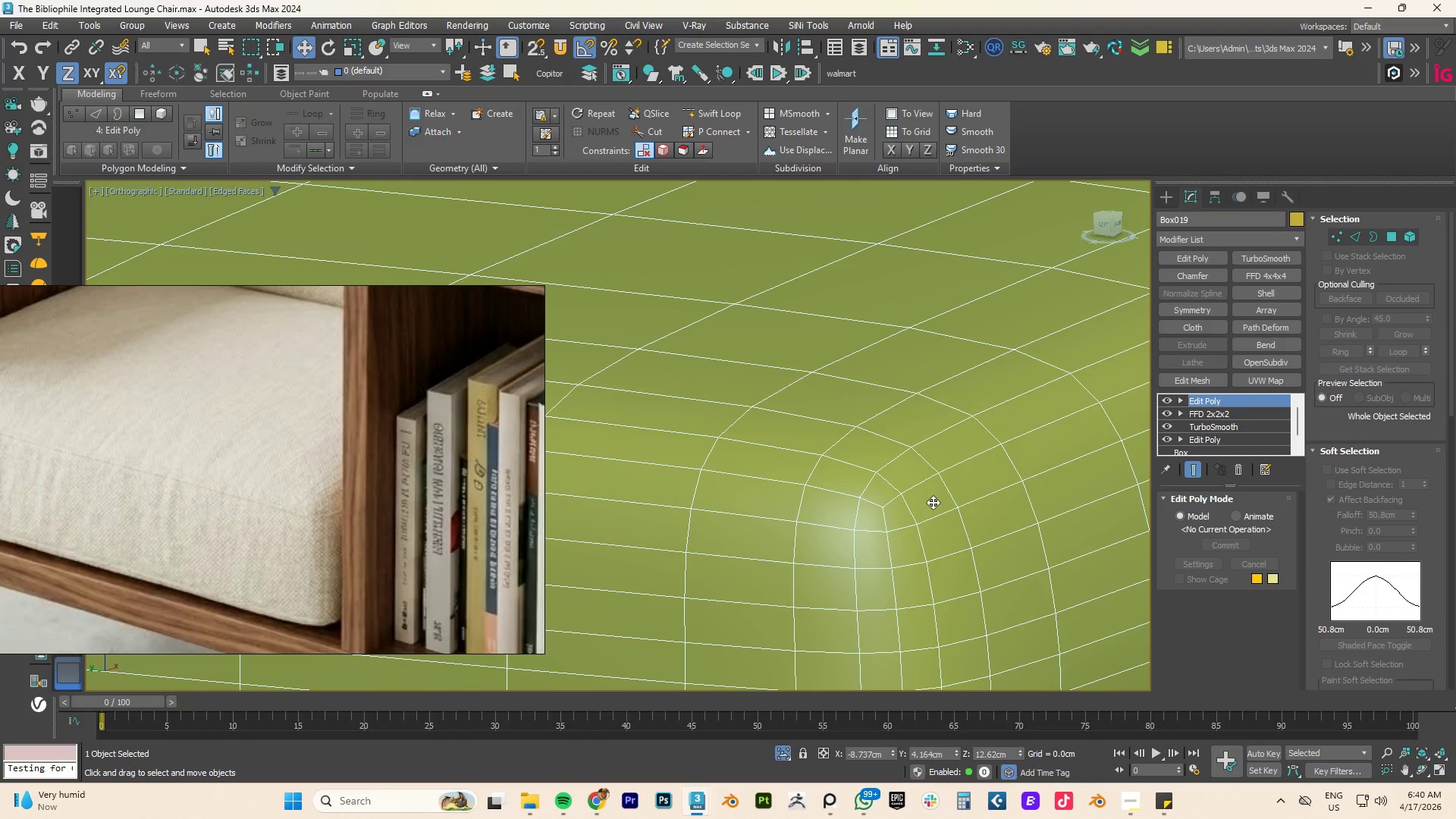 
key(Control+Z)
 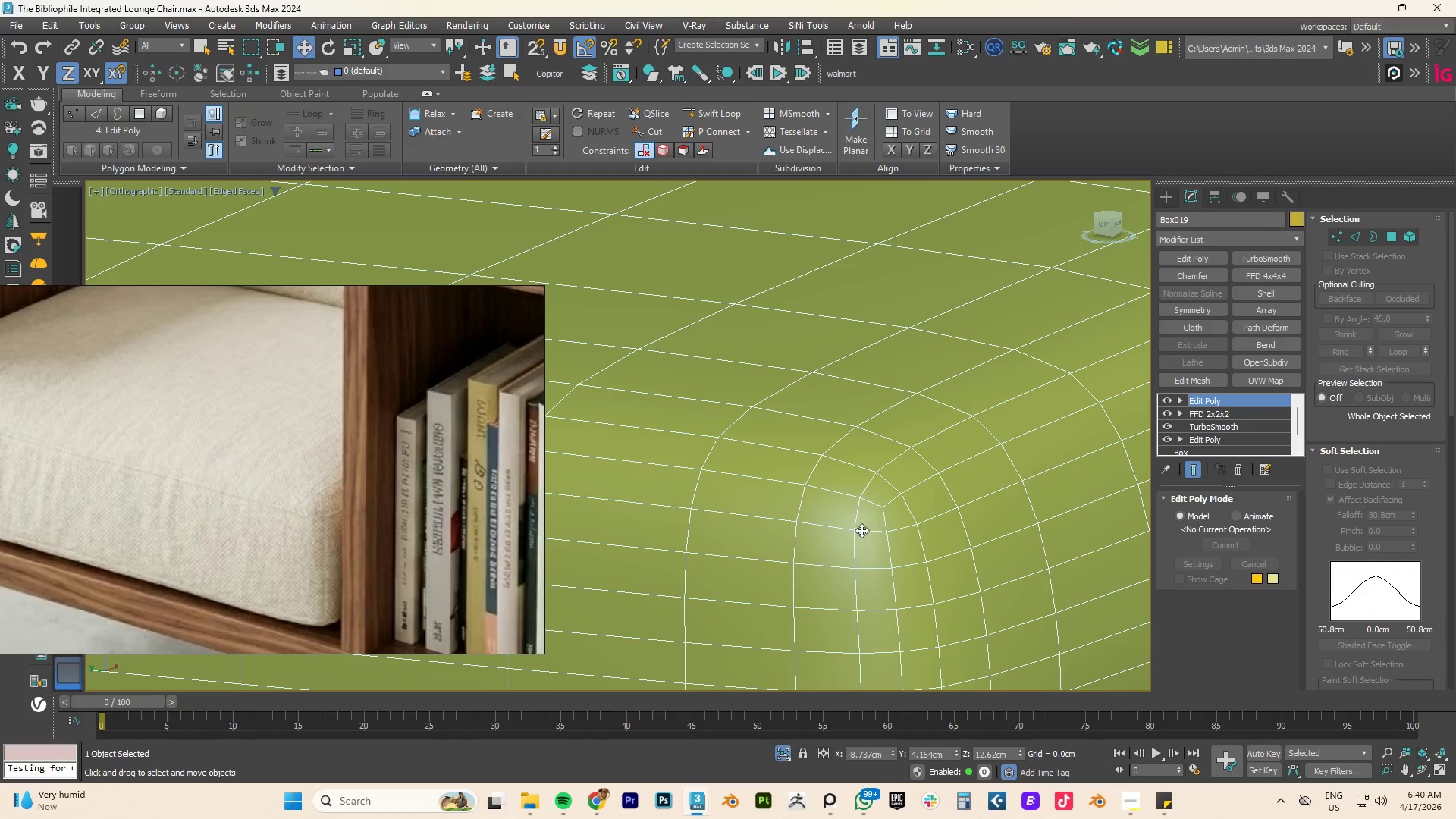 
key(2)
 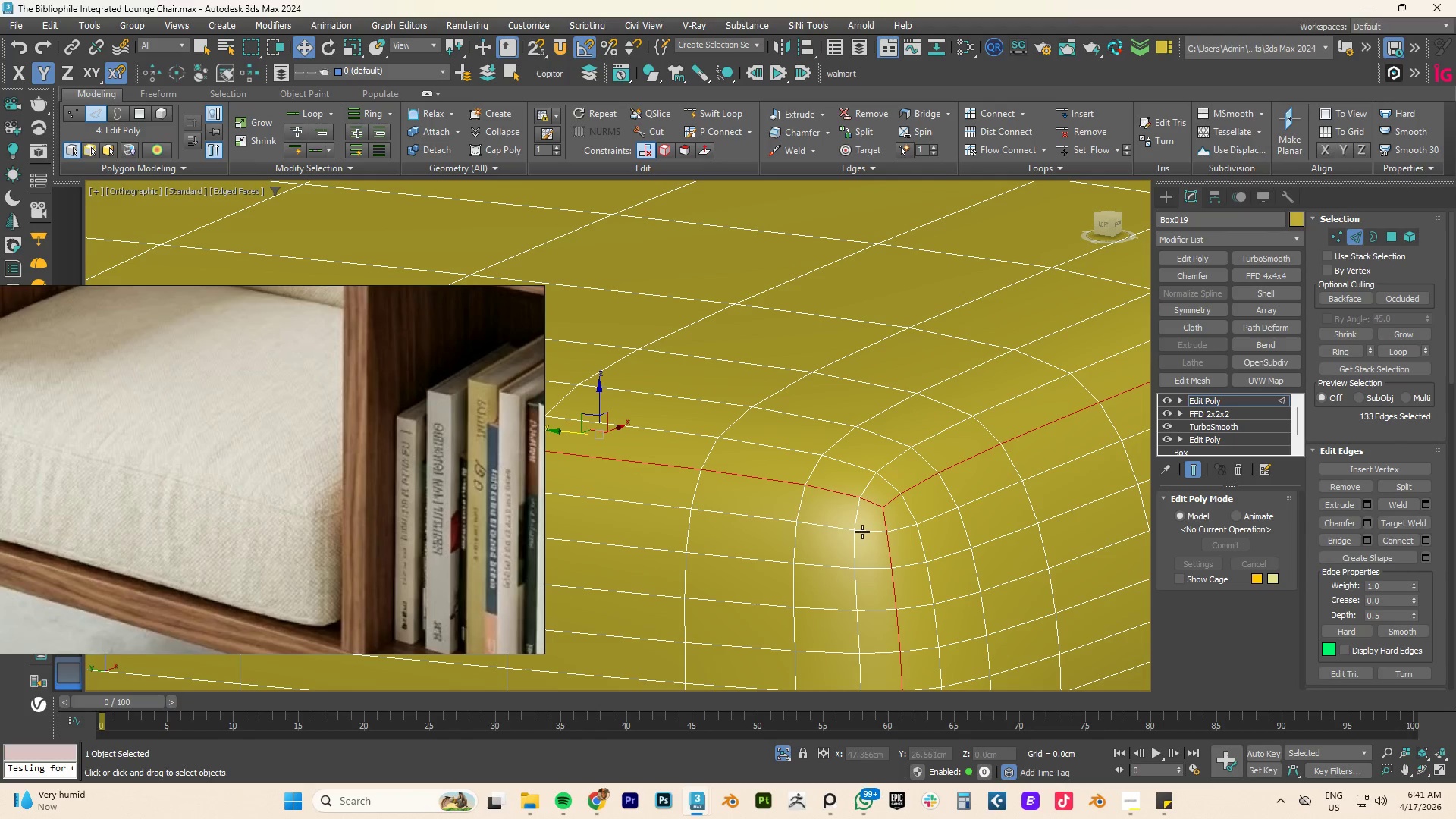 
double_click([862, 532])
 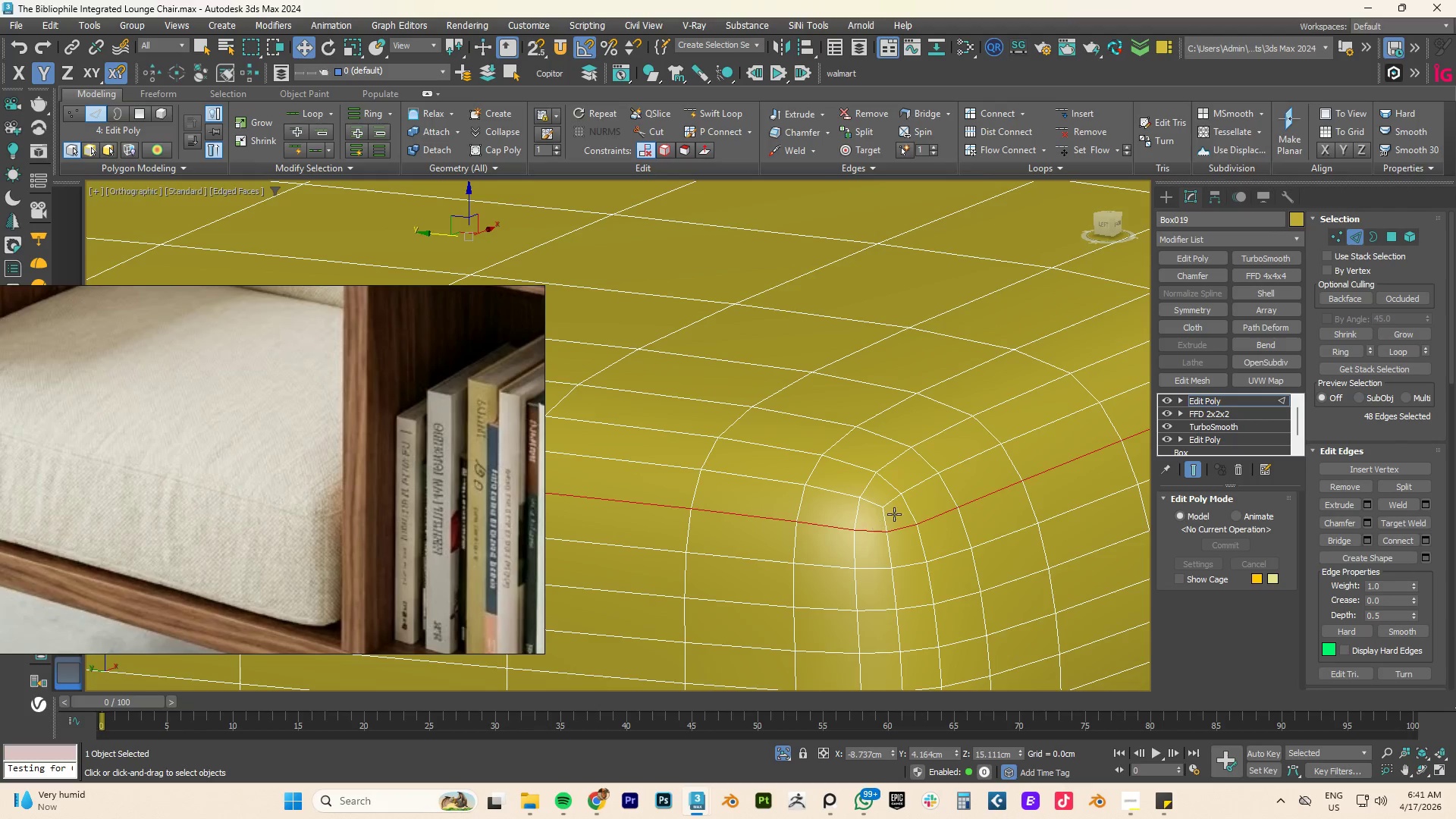 
scroll: coordinate [894, 514], scroll_direction: down, amount: 5.0
 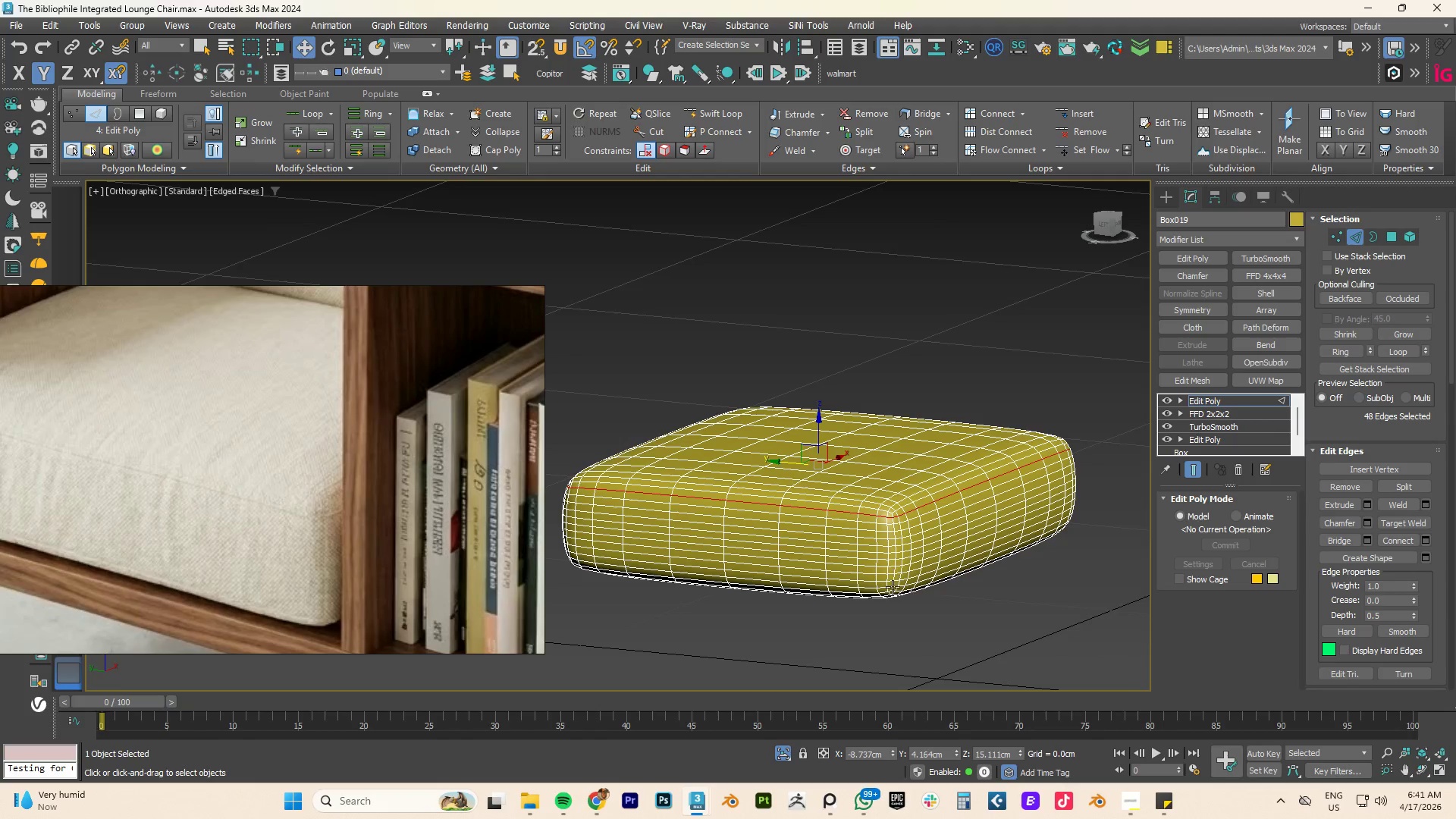 
scroll: coordinate [892, 588], scroll_direction: up, amount: 4.0
 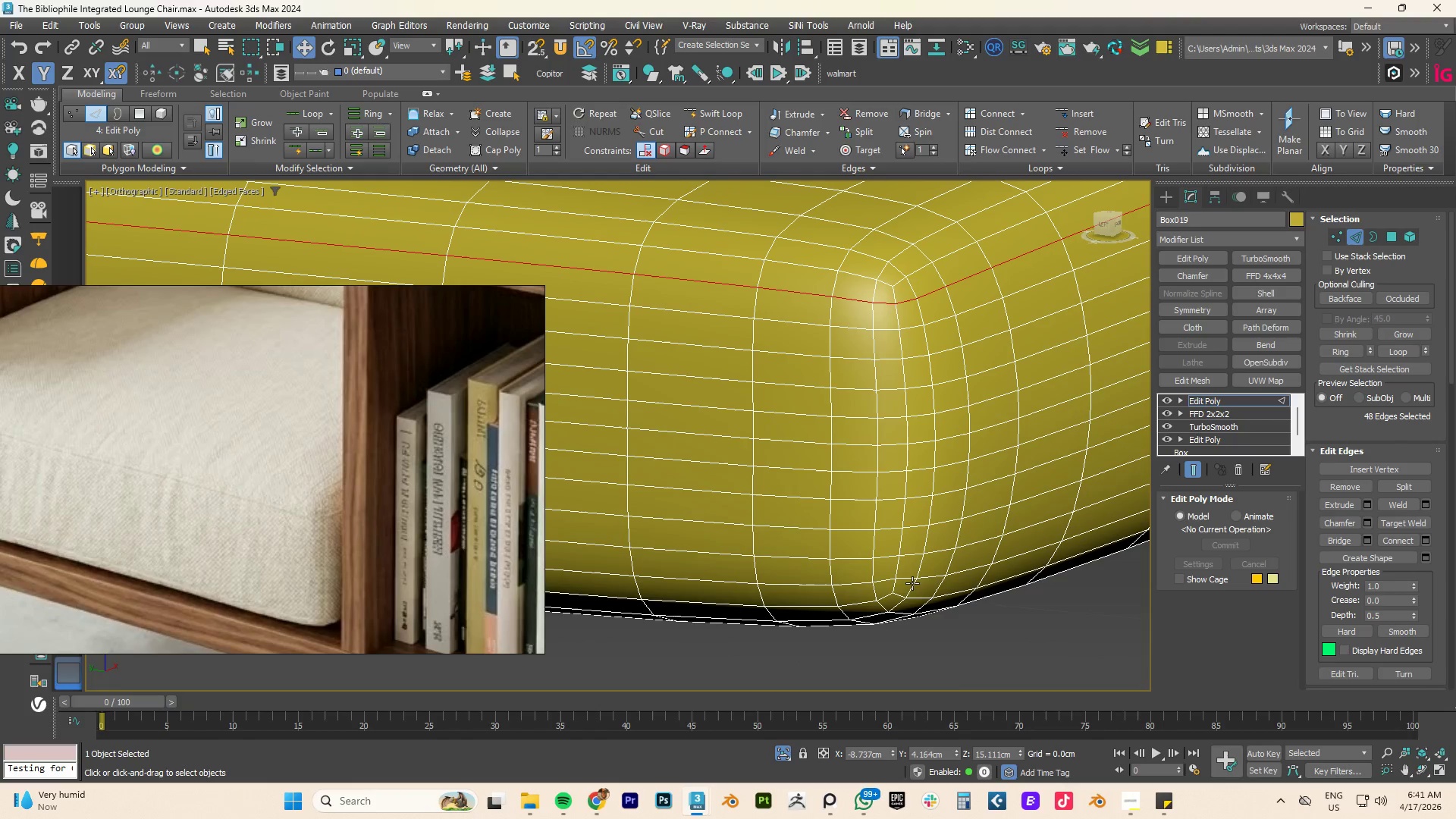 
hold_key(key=ControlLeft, duration=1.01)
double_click([903, 582])
 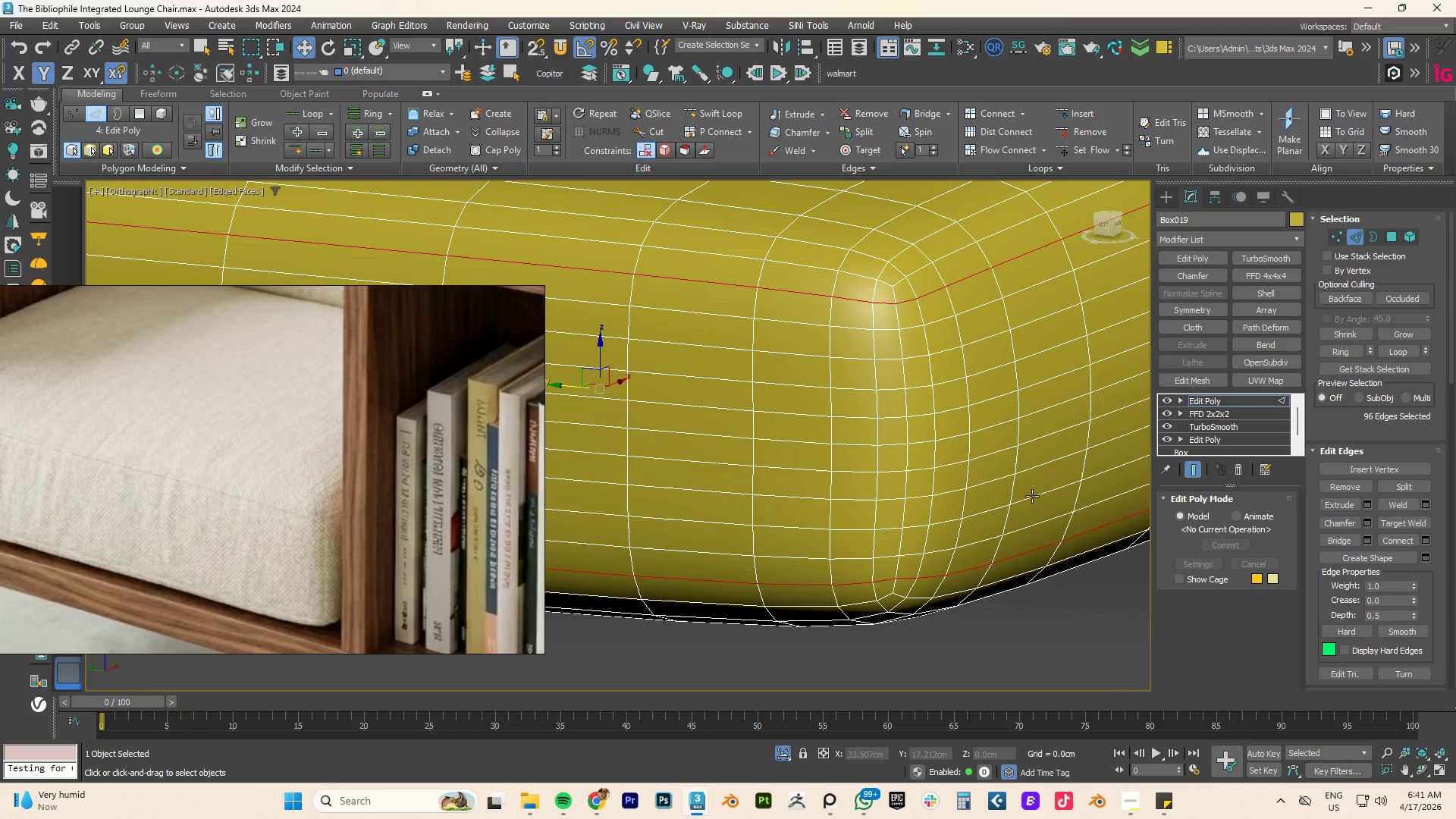 
hold_key(key=ControlLeft, duration=1.27)
double_click([899, 320])
 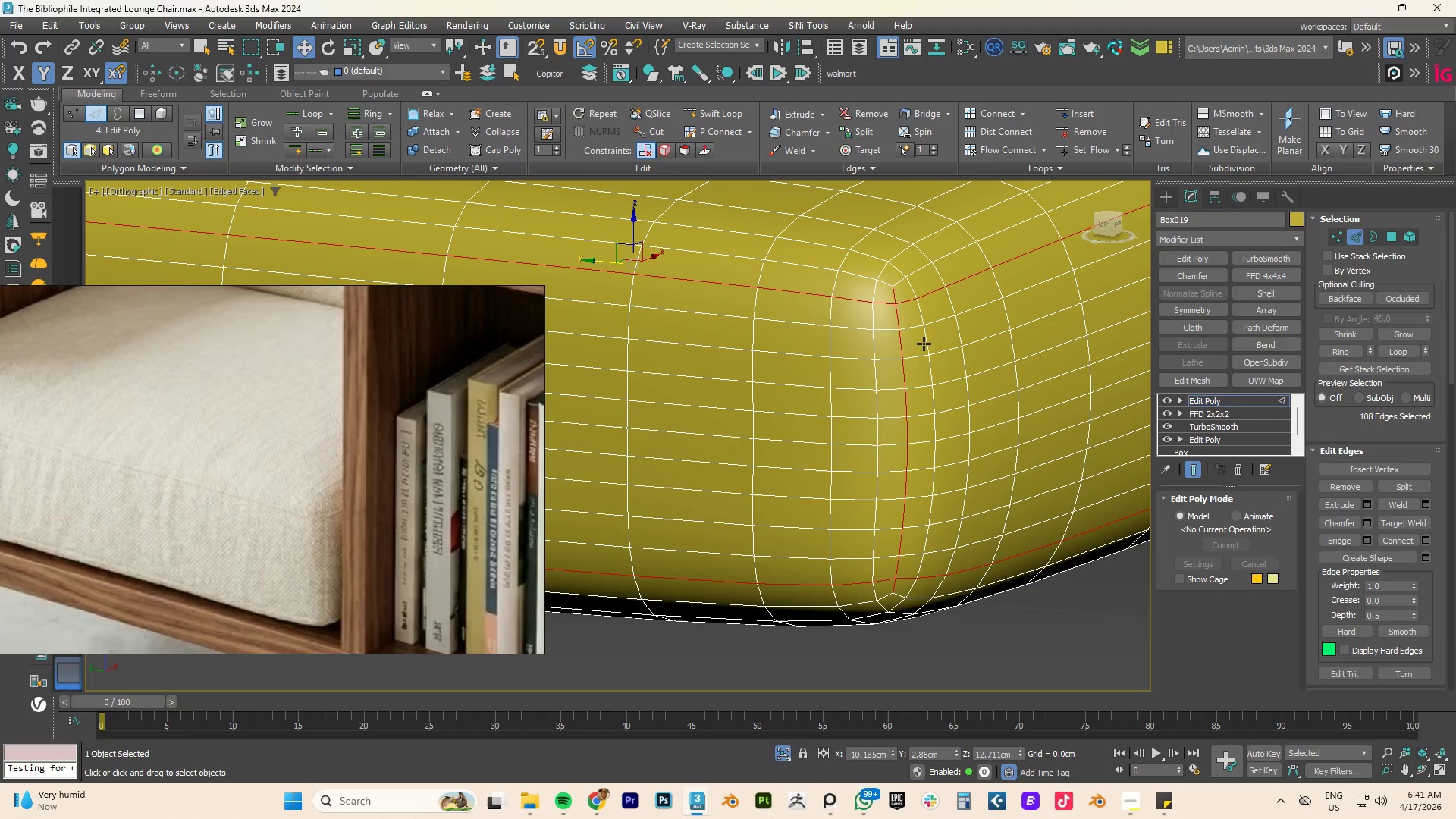 
hold_key(key=AltLeft, duration=2.47)
left_click([893, 293])
 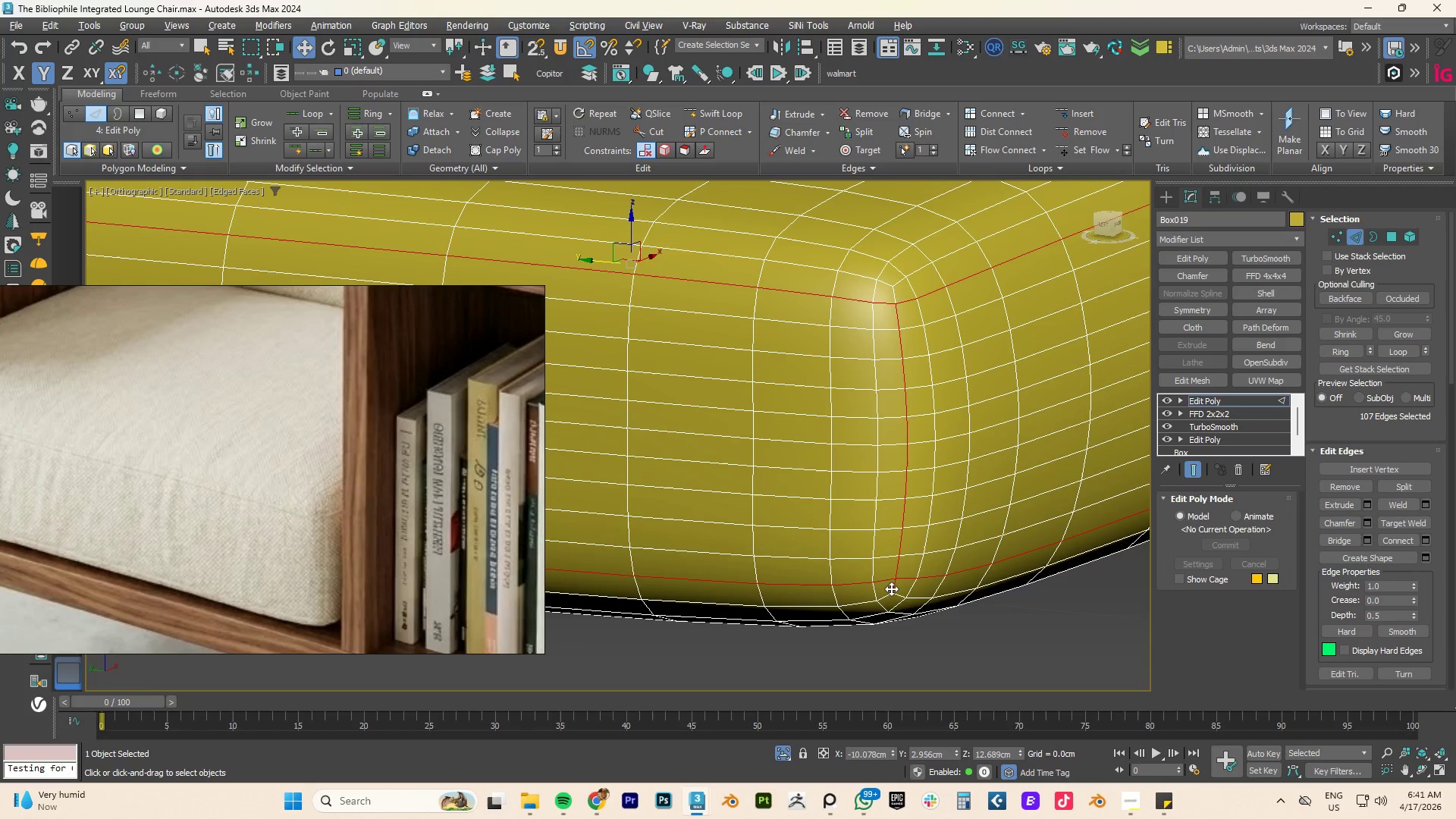 
left_click([891, 588])
 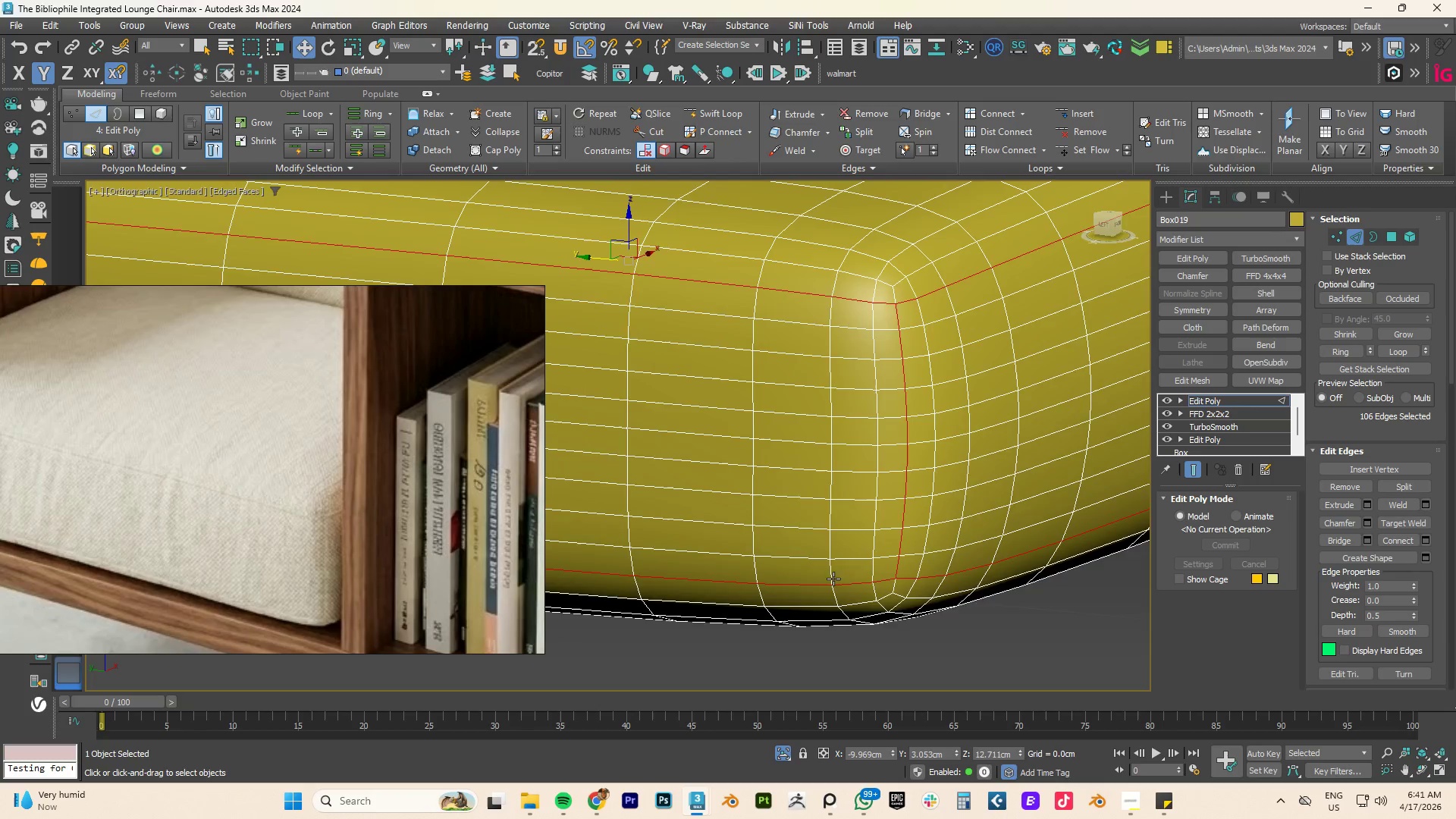 
hold_key(key=AltLeft, duration=0.72)
 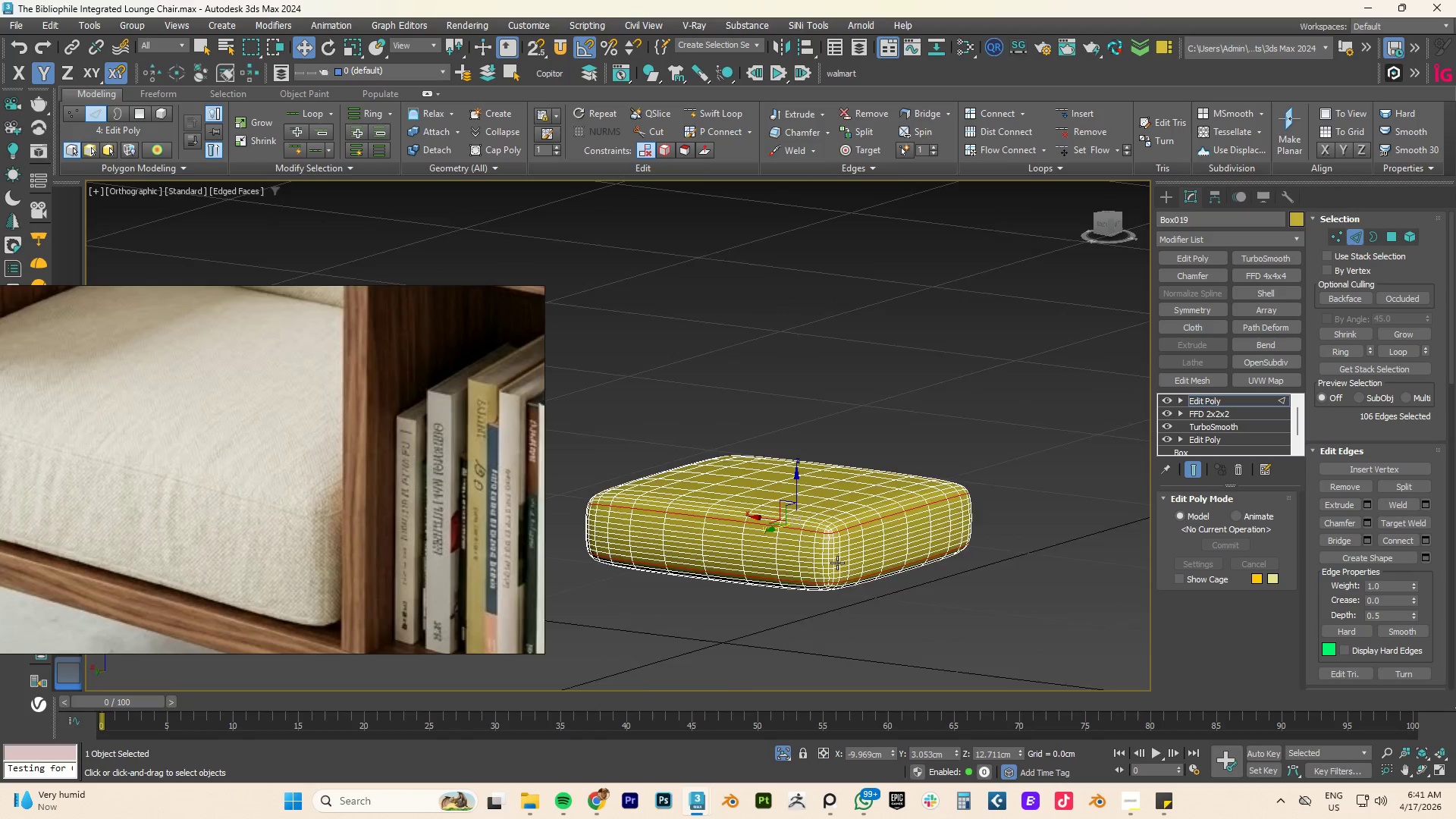 
scroll: coordinate [833, 578], scroll_direction: down, amount: 5.0
 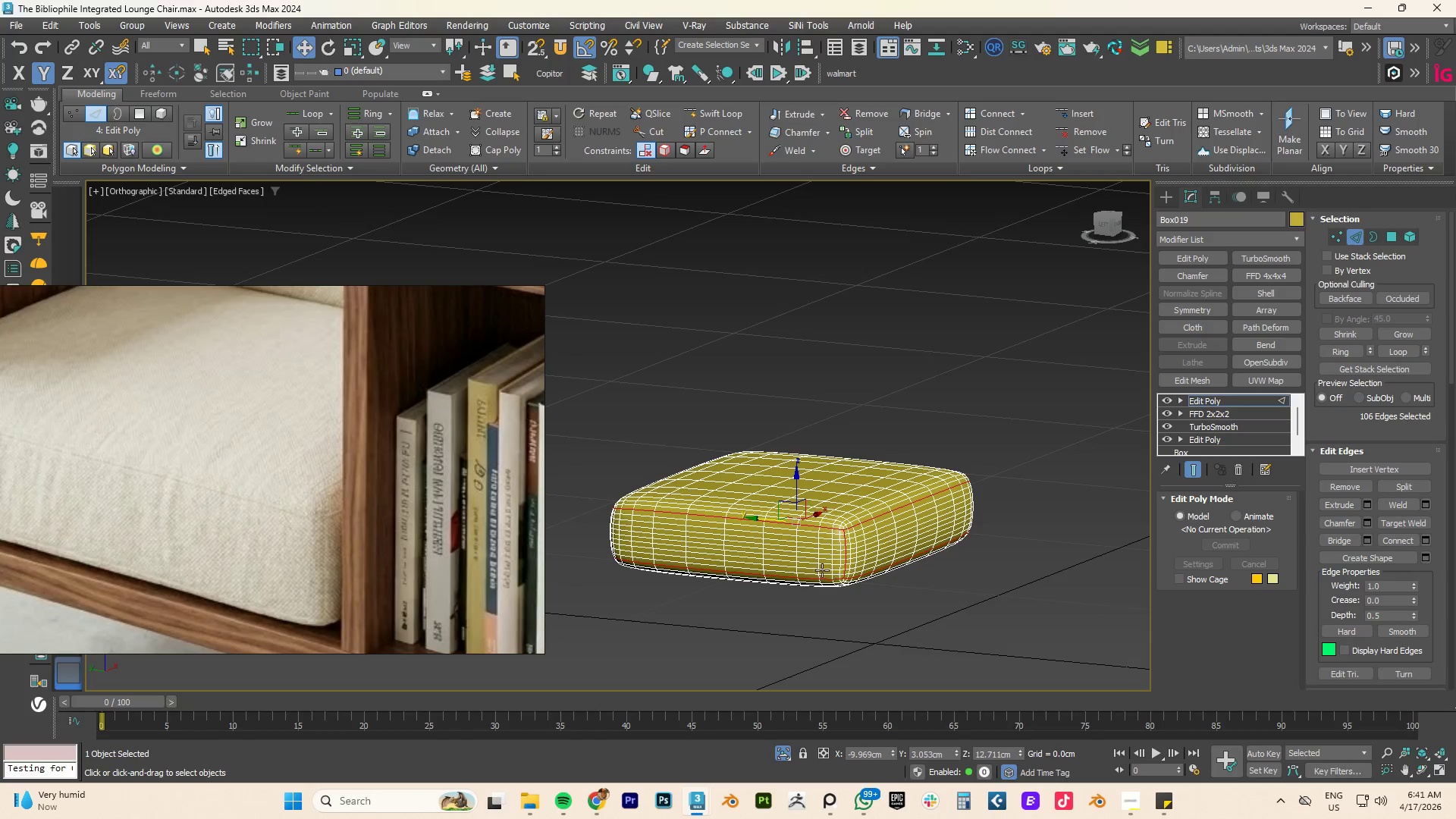 
hold_key(key=ControlLeft, duration=1.14)
 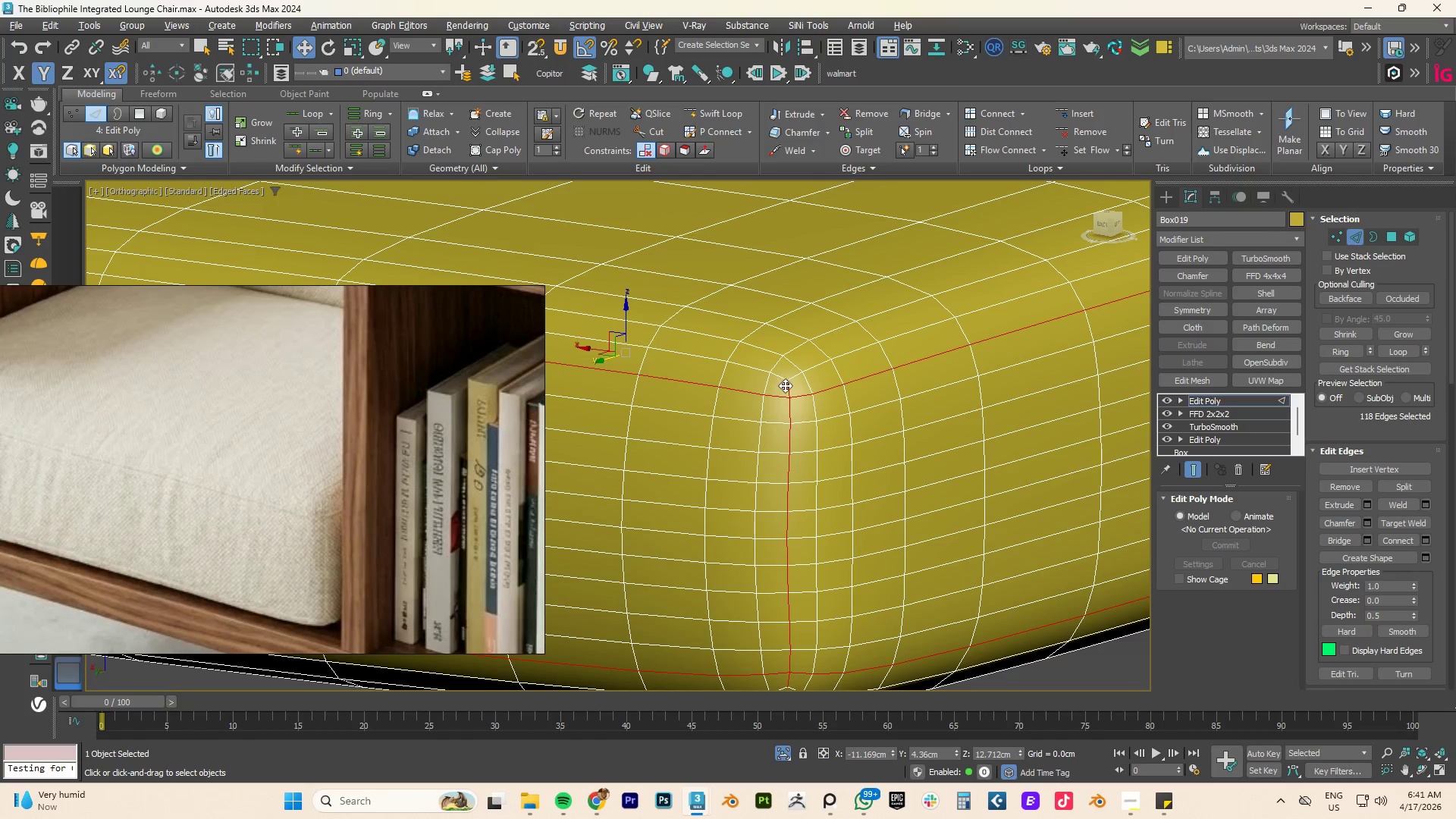 
scroll: coordinate [837, 561], scroll_direction: up, amount: 5.0
 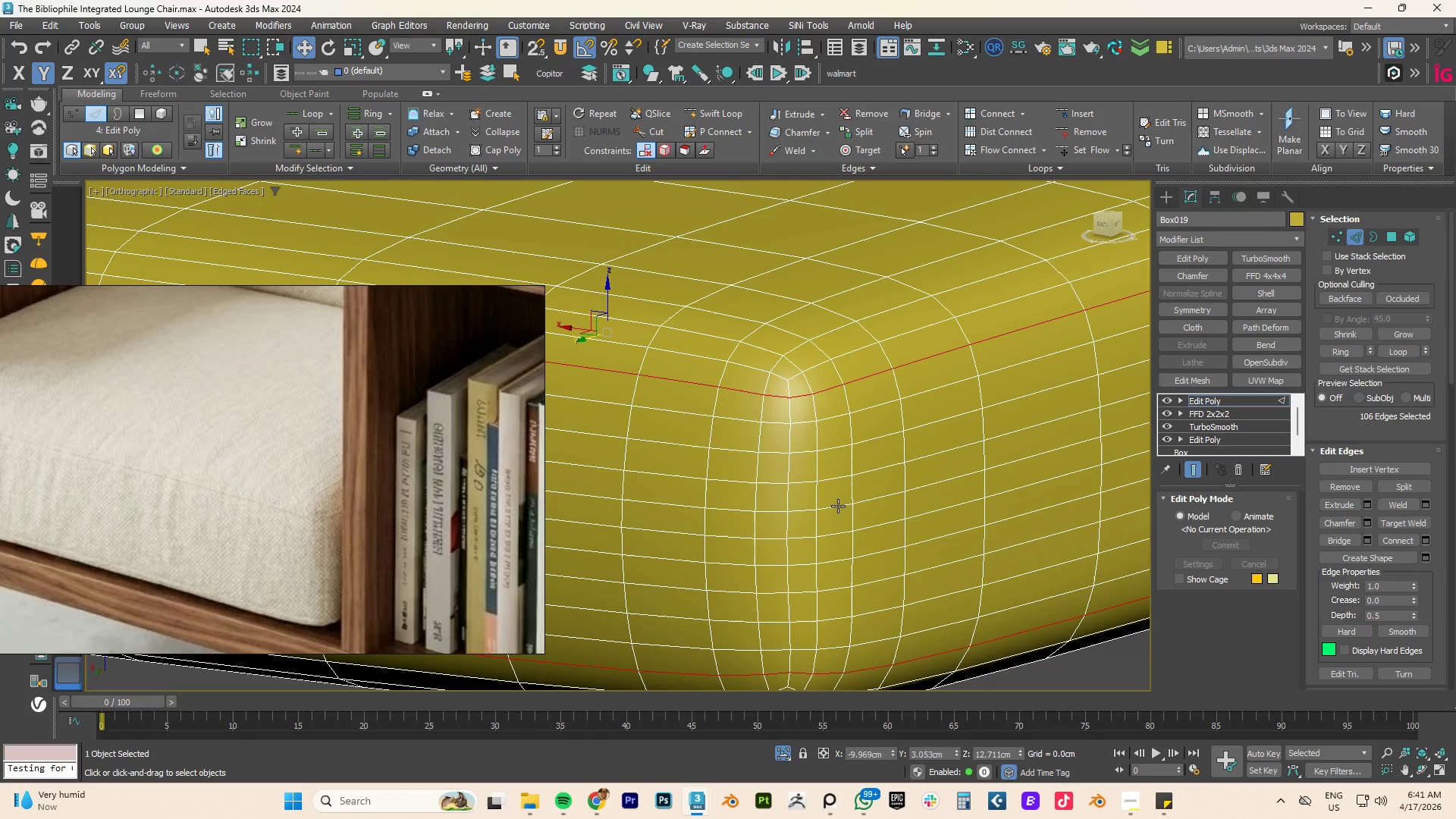 
double_click([790, 502])
 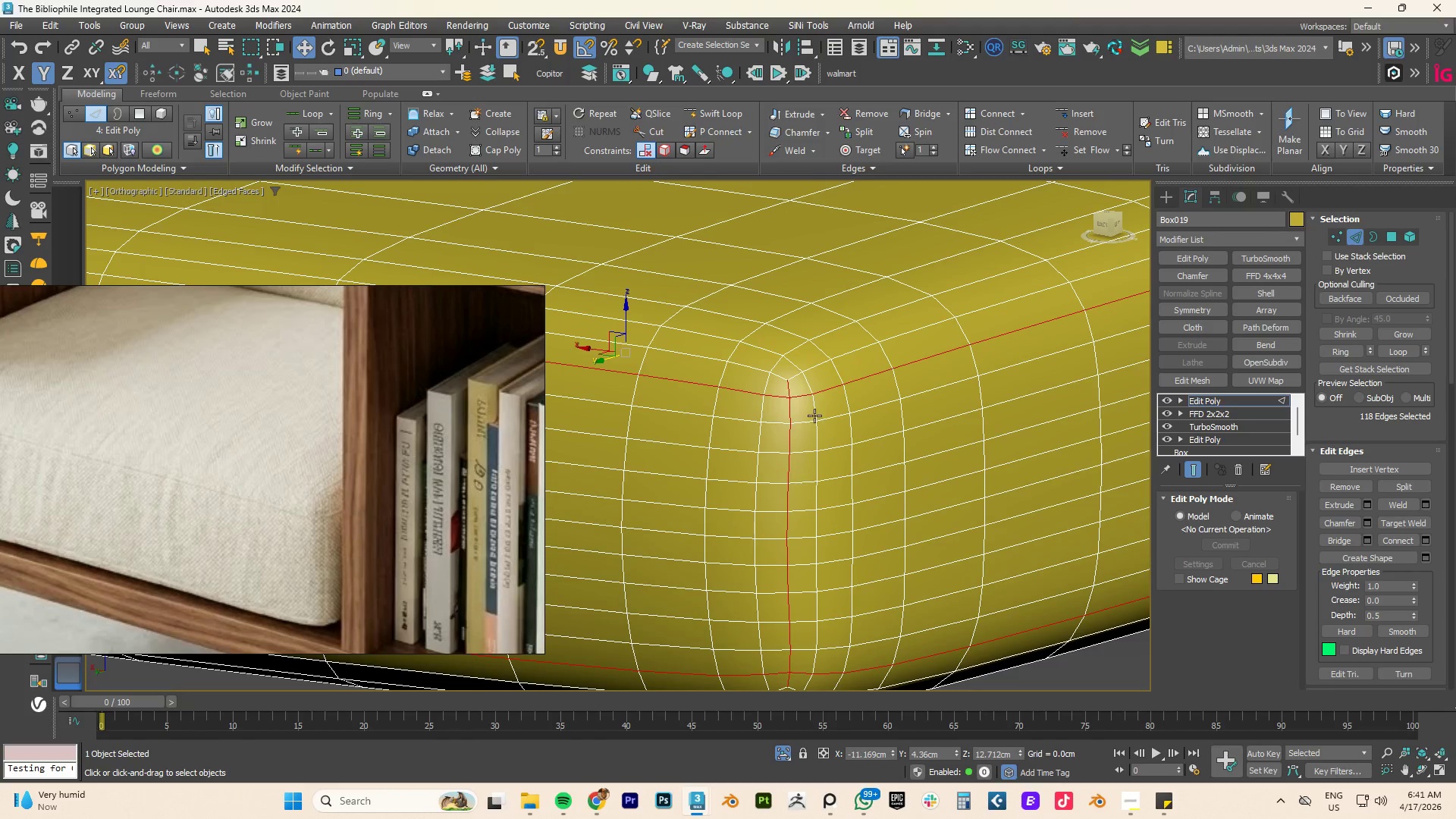 
hold_key(key=AltLeft, duration=1.0)
left_click([787, 388])
 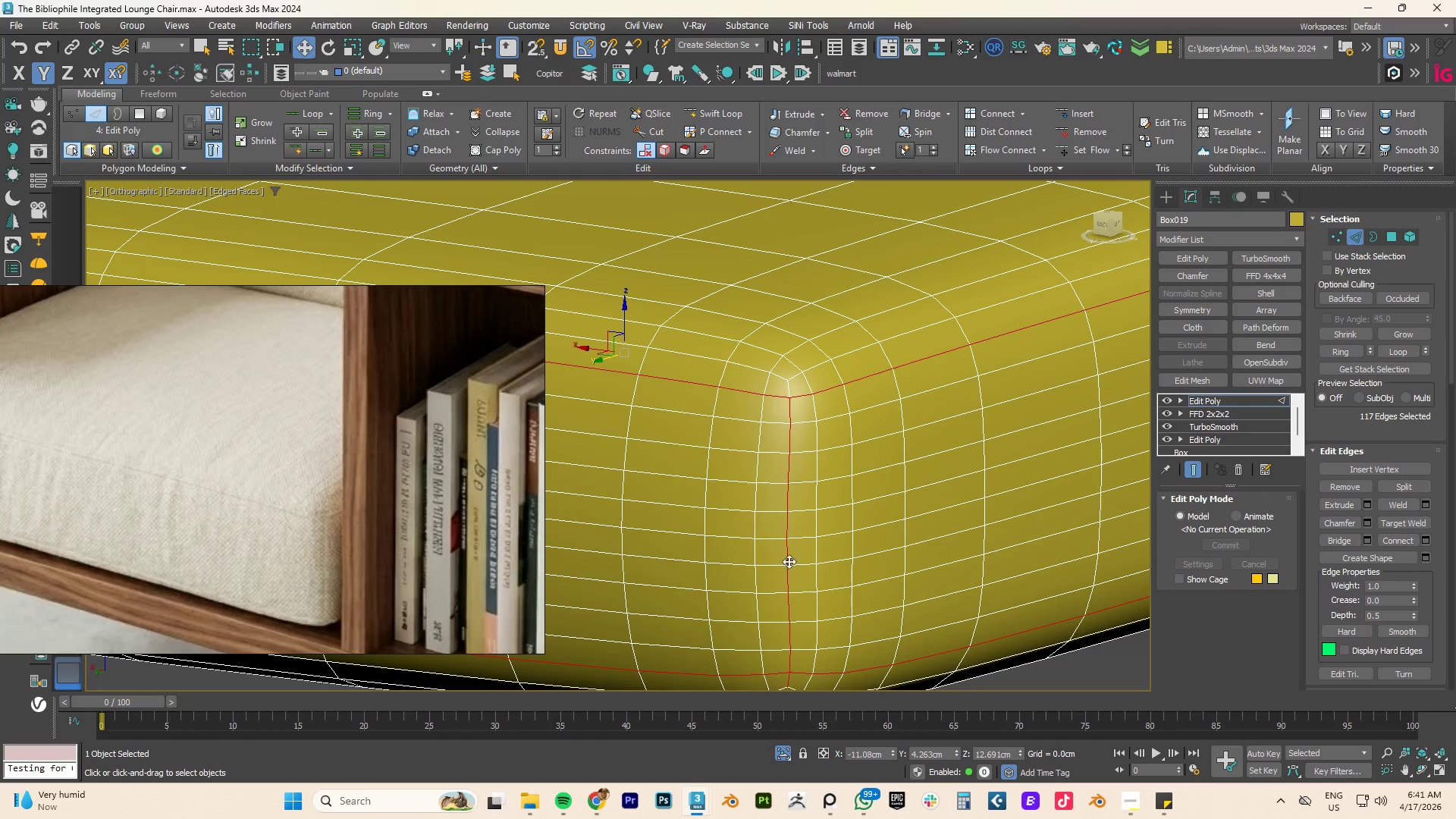 
hold_key(key=AltLeft, duration=0.88)
left_click([786, 680])
 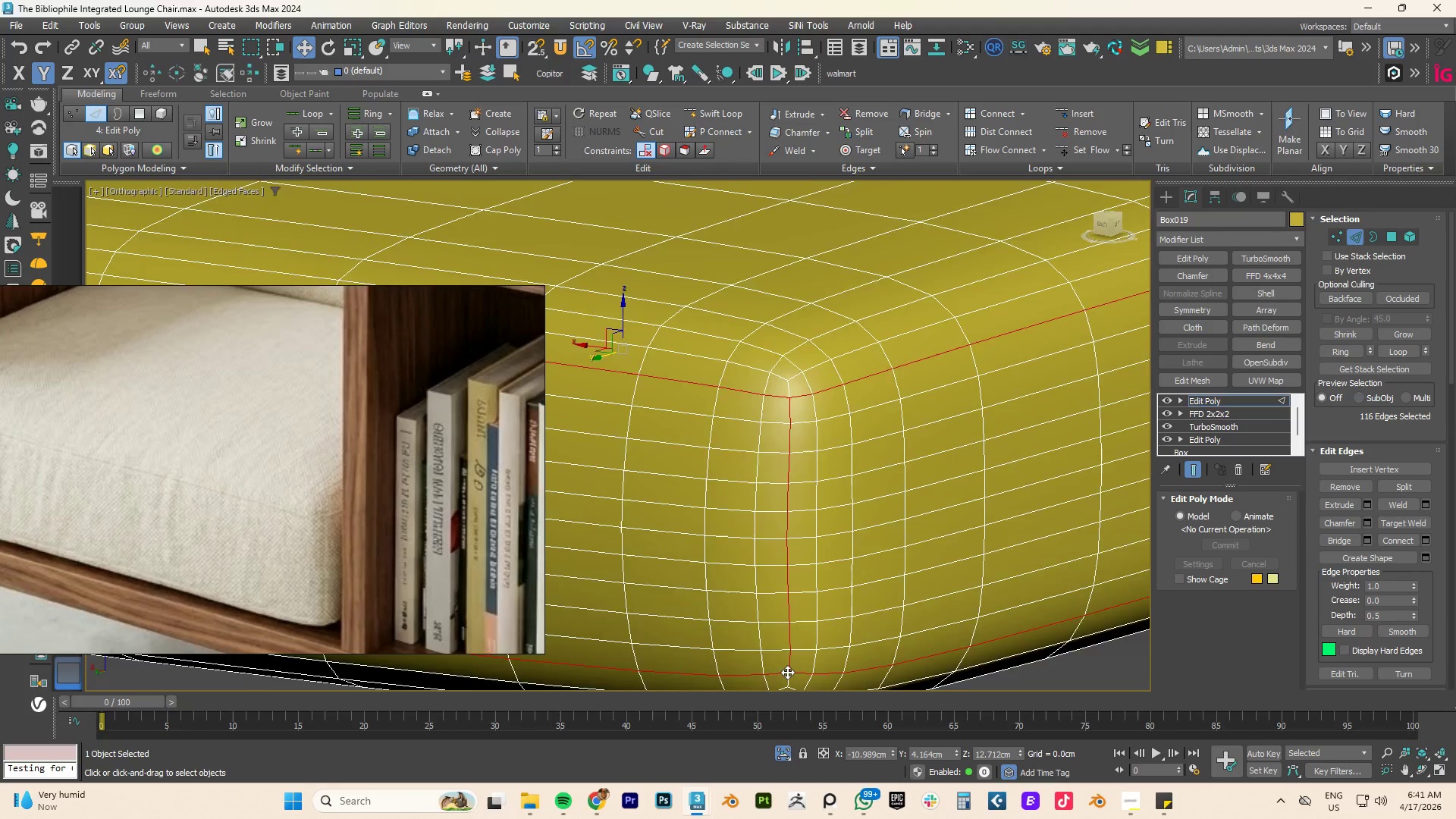 
scroll: coordinate [790, 666], scroll_direction: down, amount: 4.0
 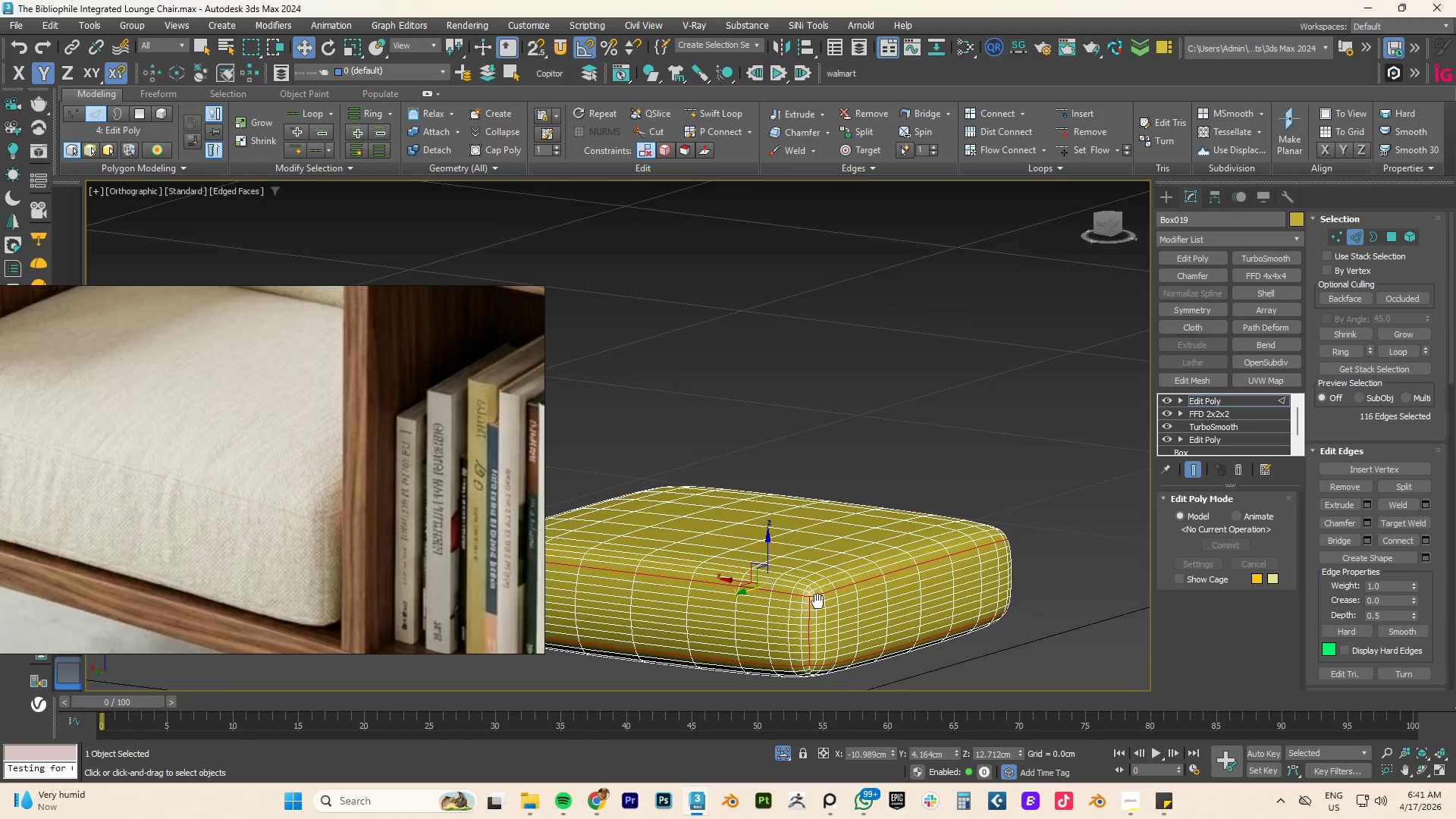 
hold_key(key=AltLeft, duration=0.55)
 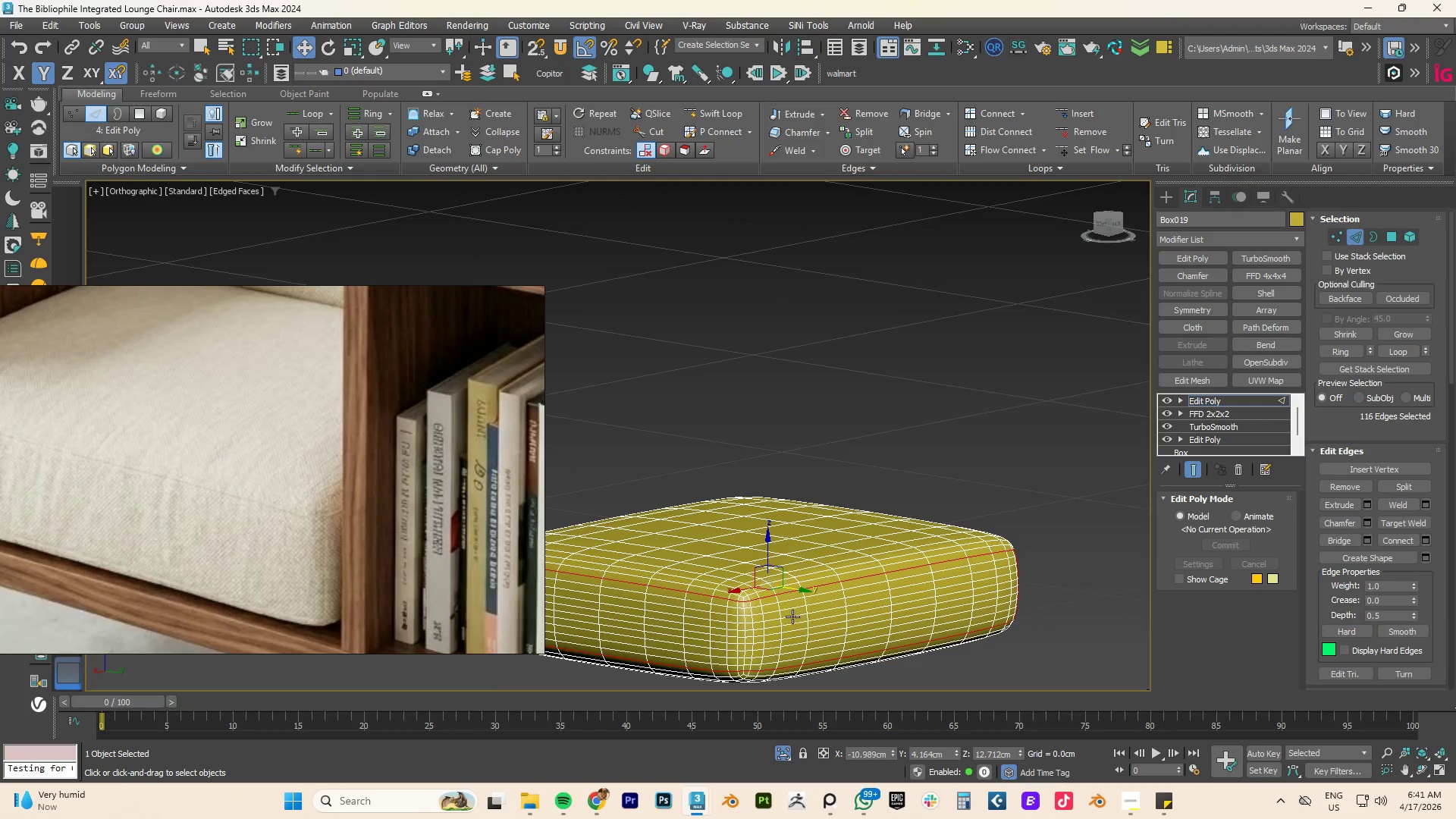 
hold_key(key=ControlLeft, duration=0.97)
 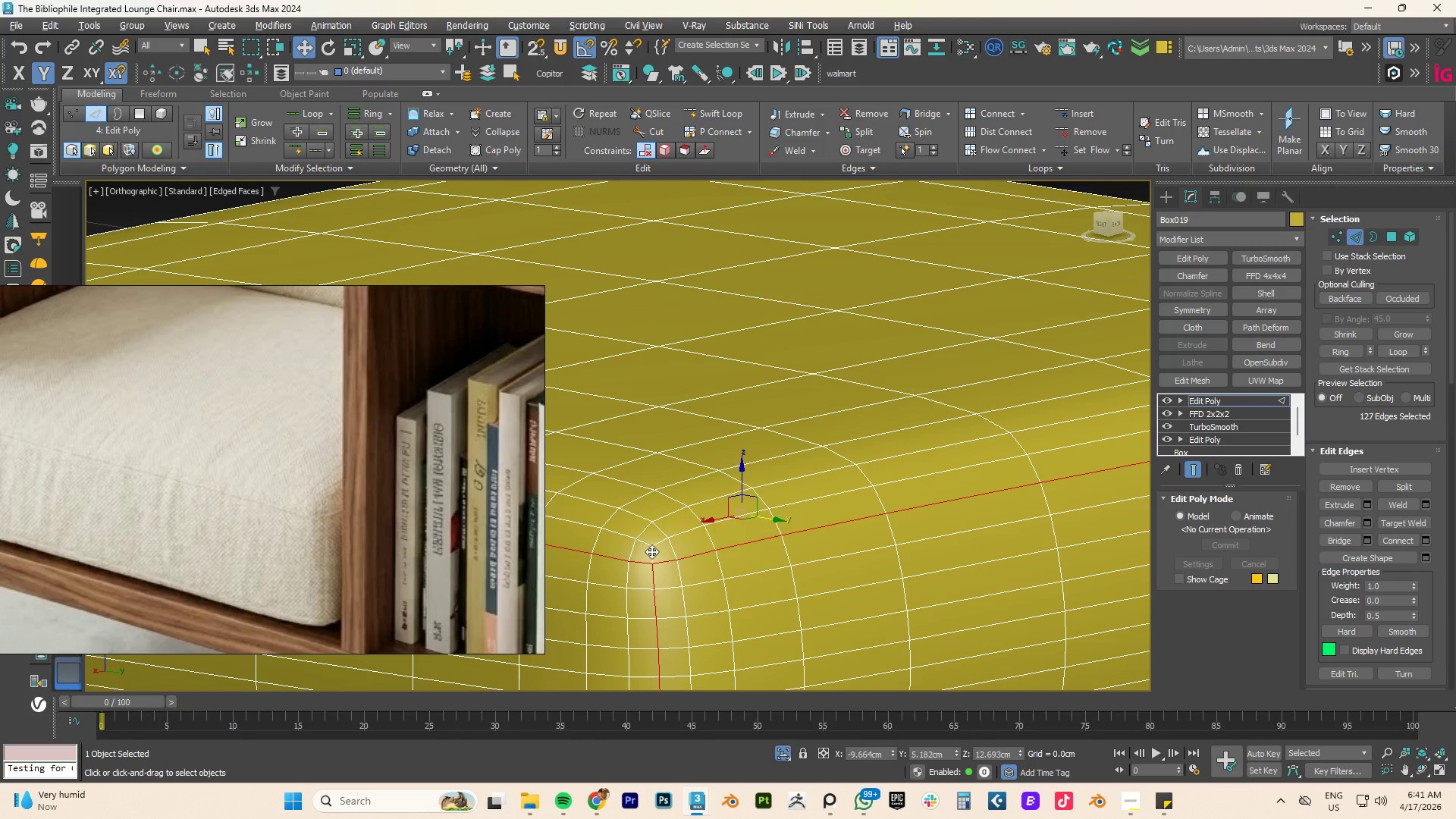 
scroll: coordinate [764, 614], scroll_direction: up, amount: 4.0
 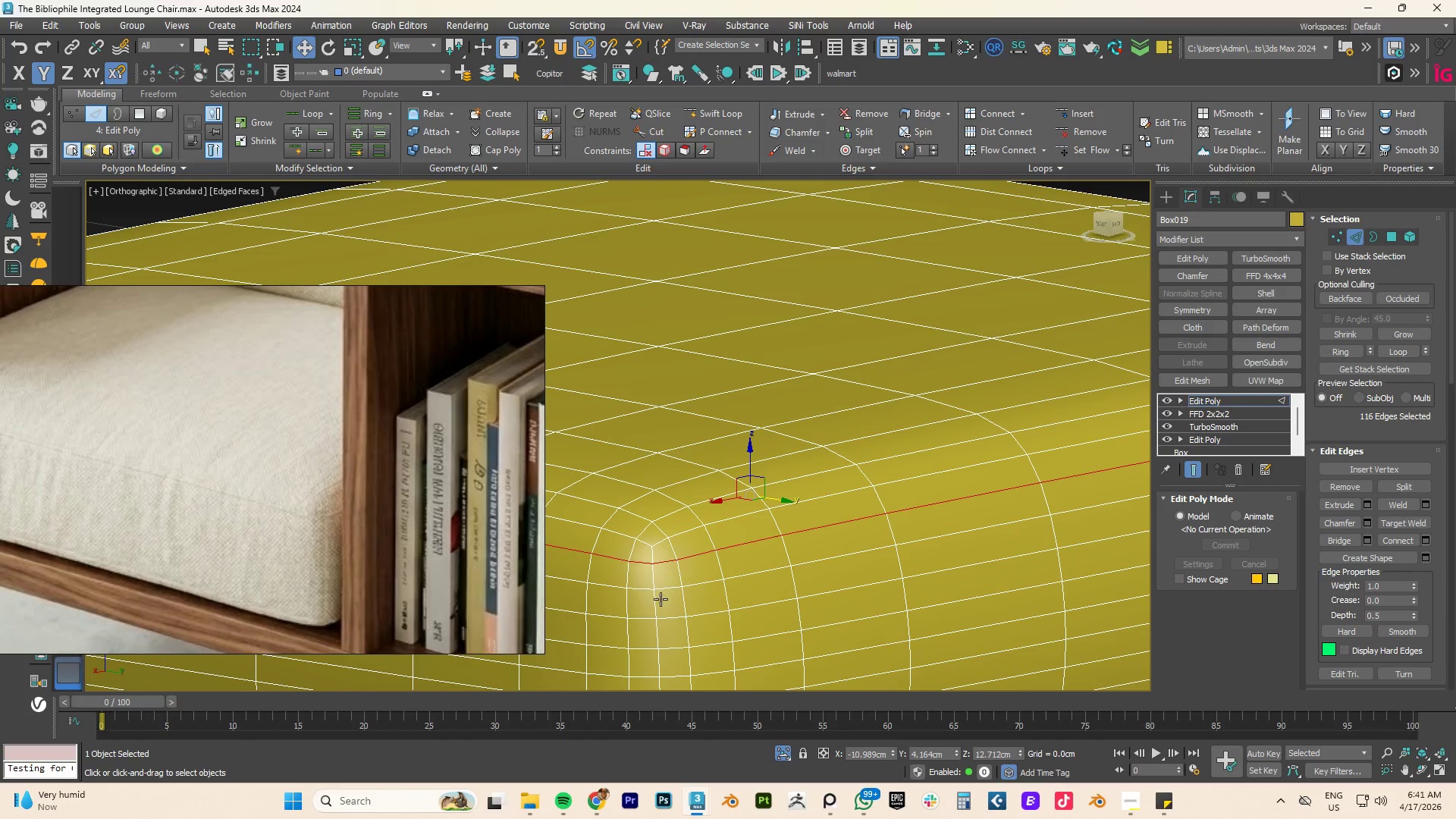 
double_click([654, 602])
 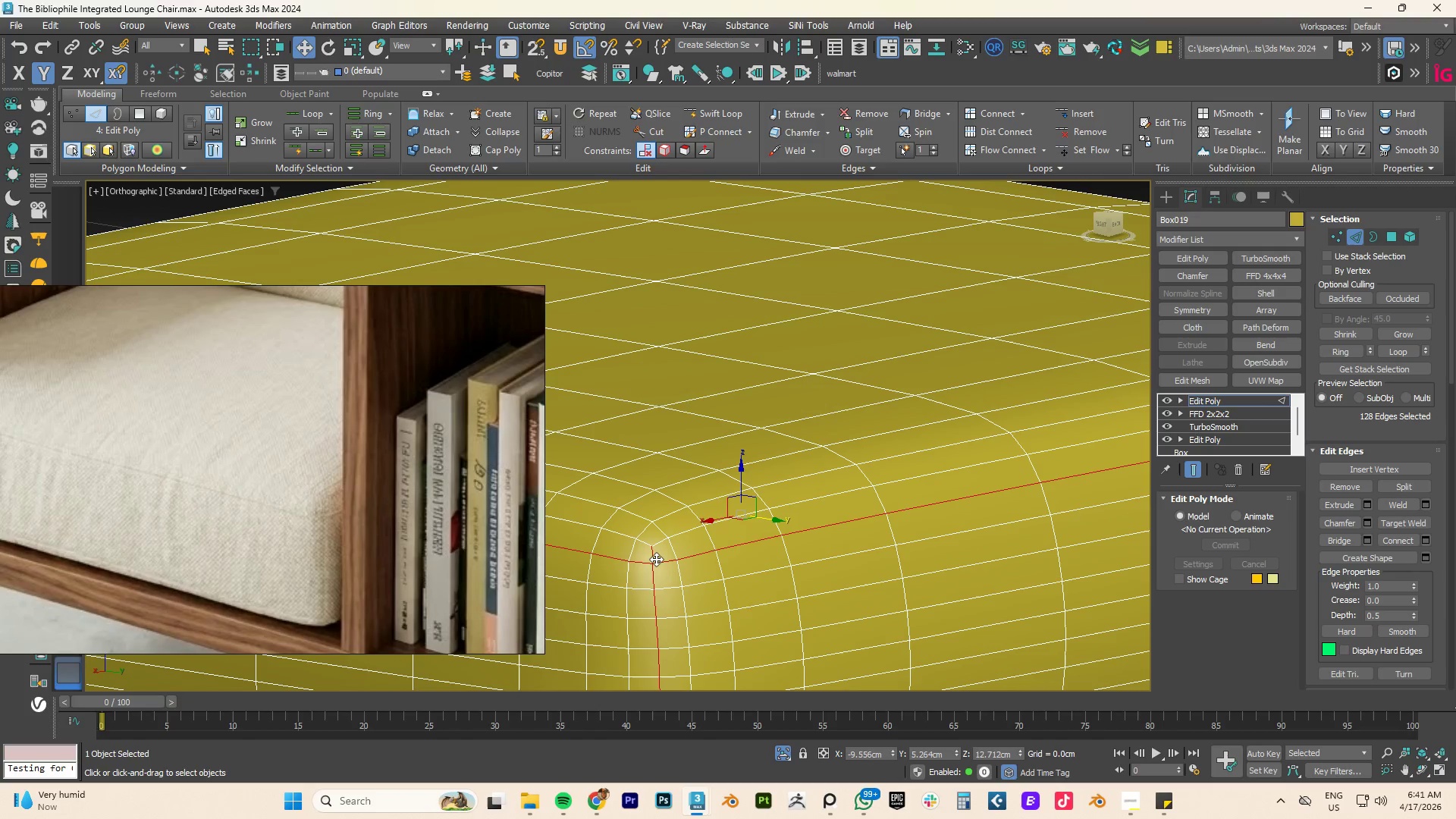 
hold_key(key=AltLeft, duration=0.48)
left_click([651, 551])
 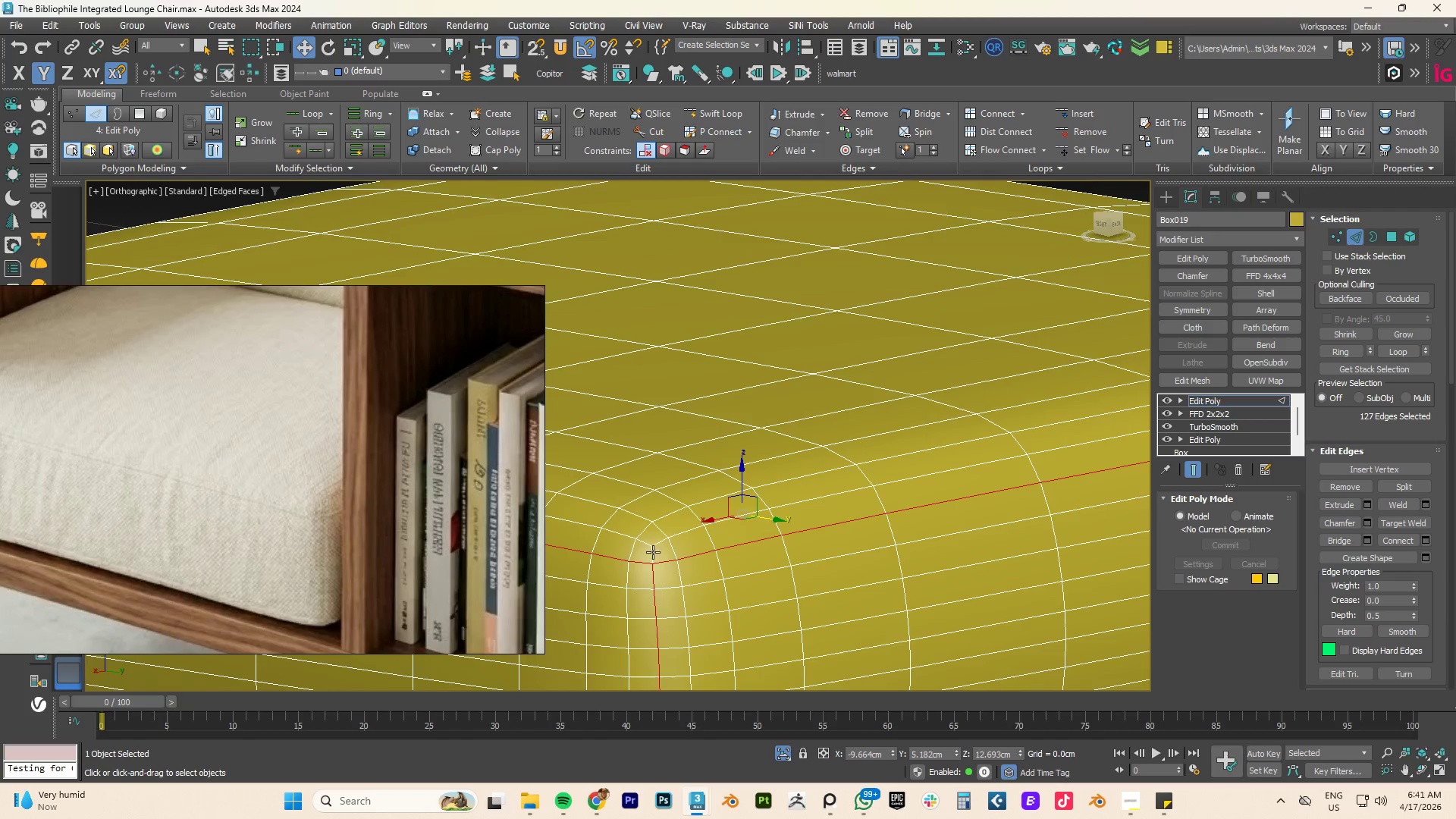 
scroll: coordinate [667, 557], scroll_direction: down, amount: 3.0
 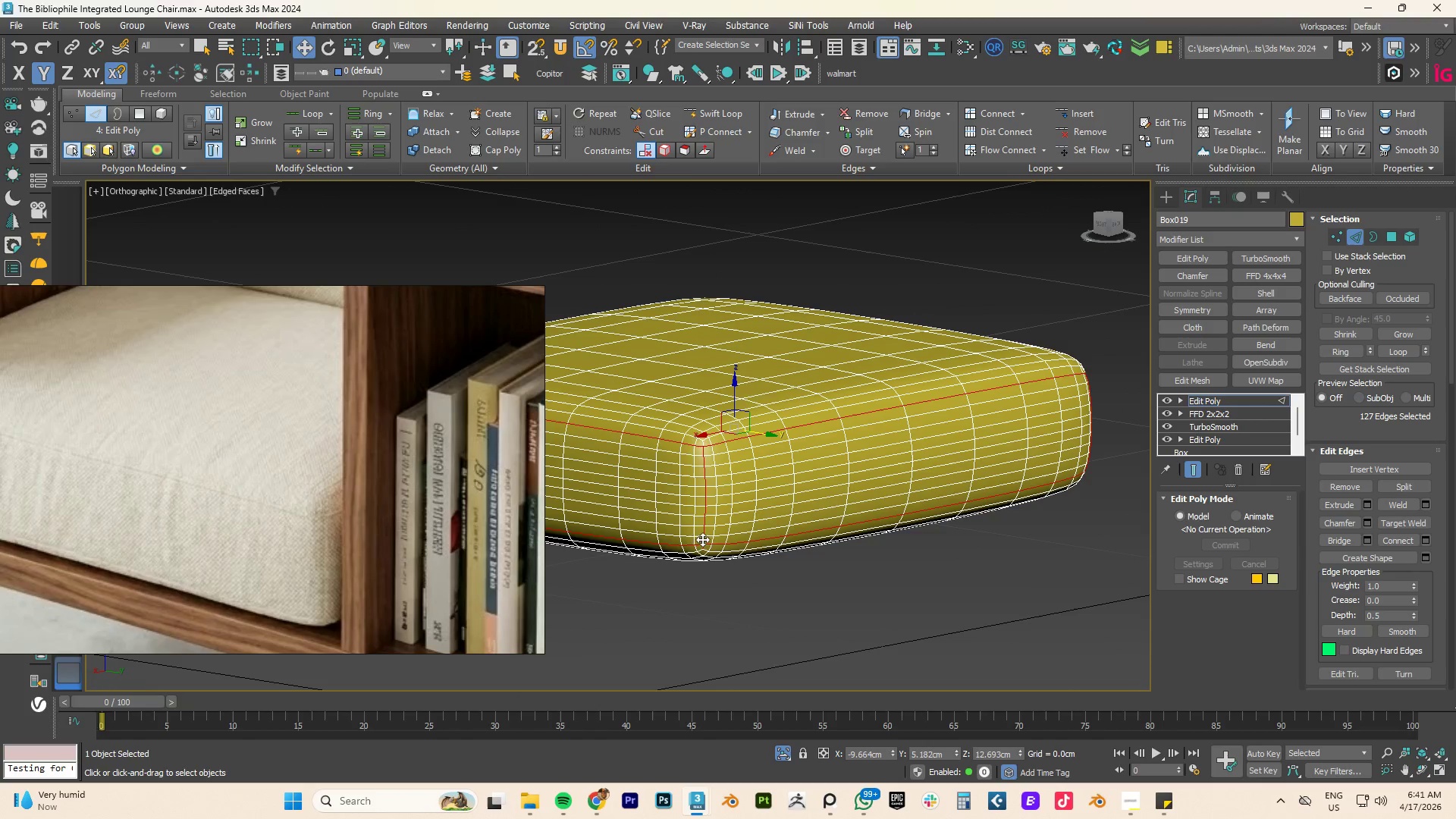 
key(Alt+AltLeft)
 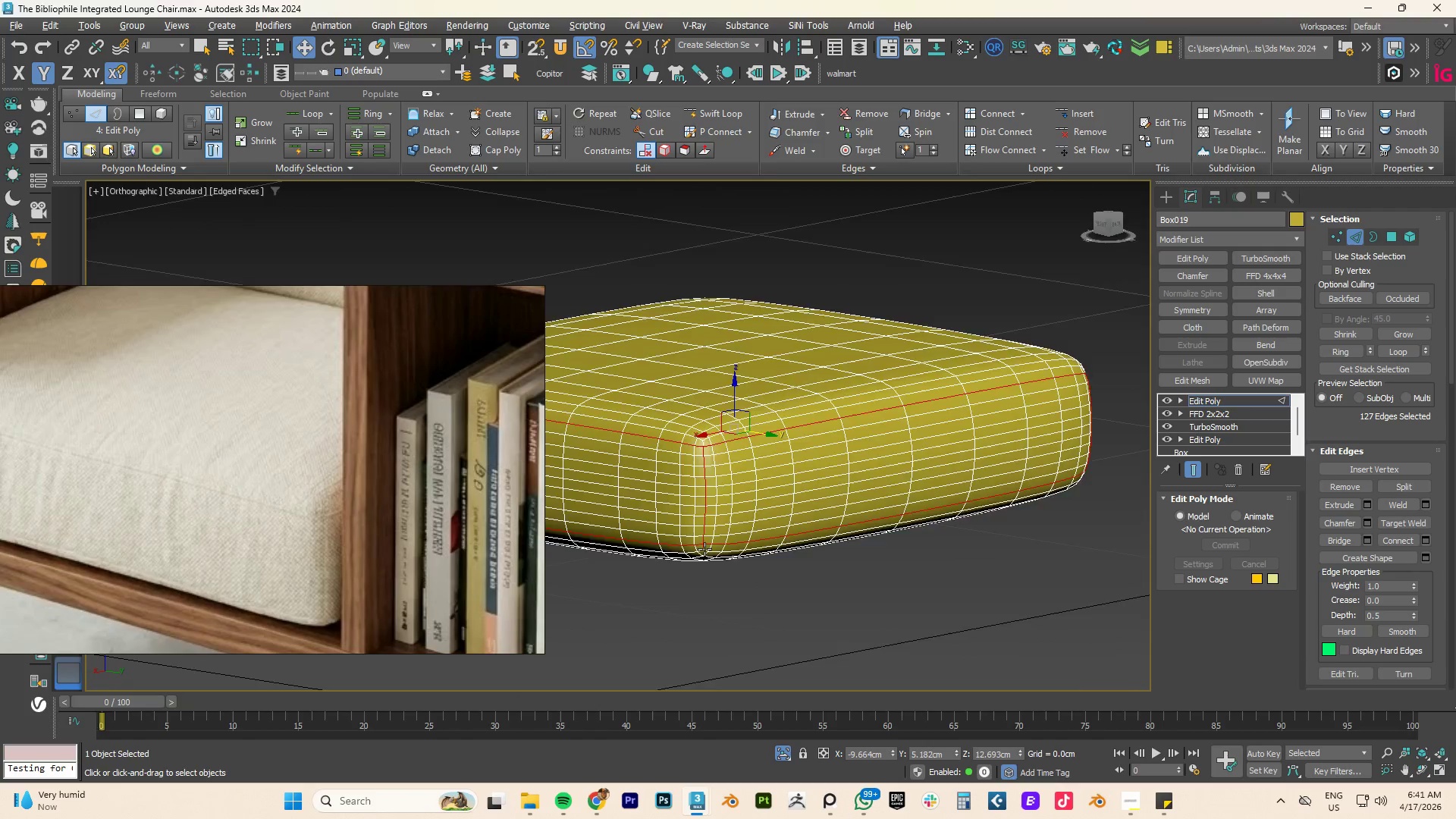 
hold_key(key=AltLeft, duration=0.69)
 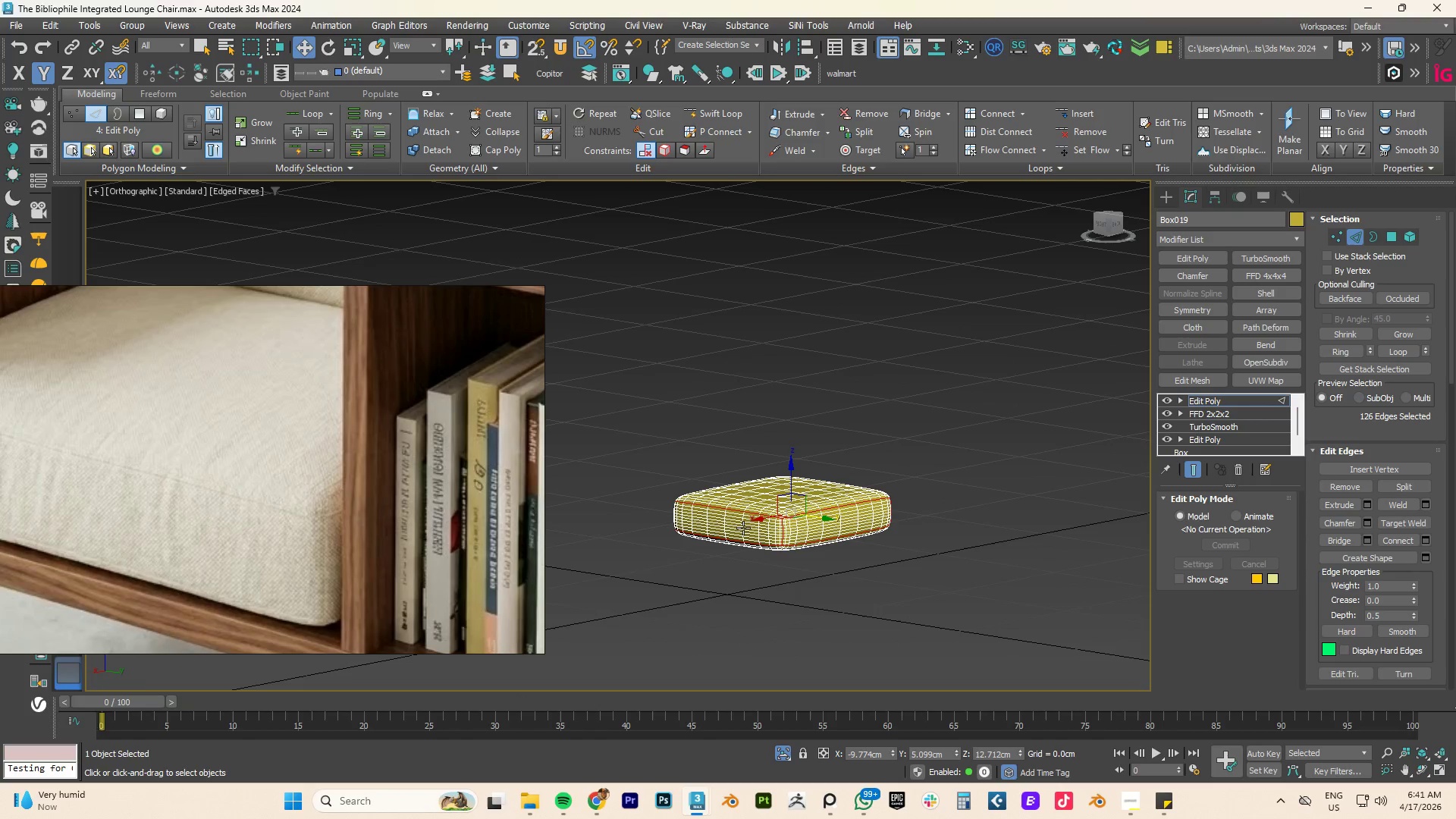 
scroll: coordinate [704, 549], scroll_direction: up, amount: 5.0
 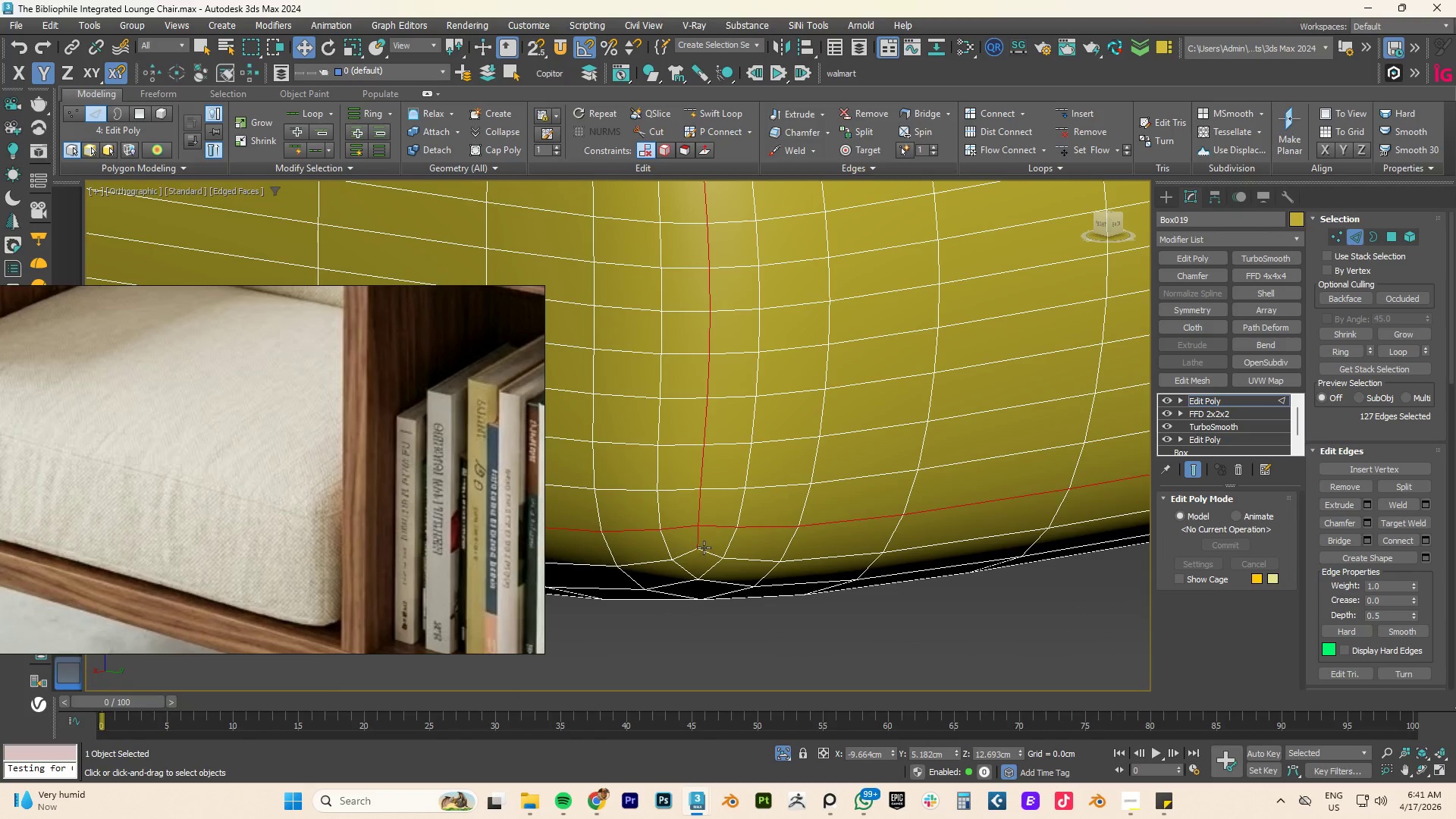 
left_click([692, 541])
 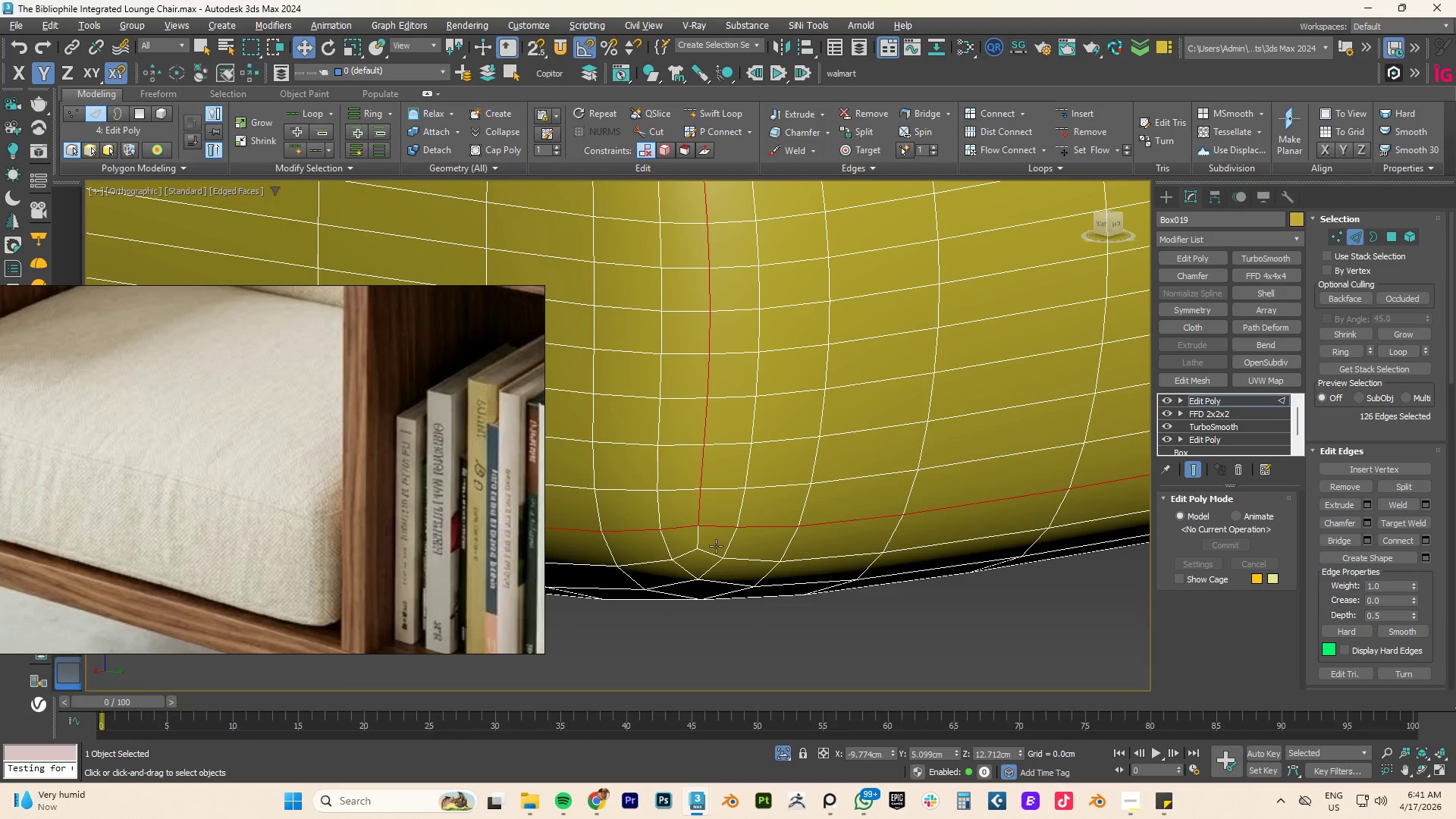 
hold_key(key=AltLeft, duration=0.62)
 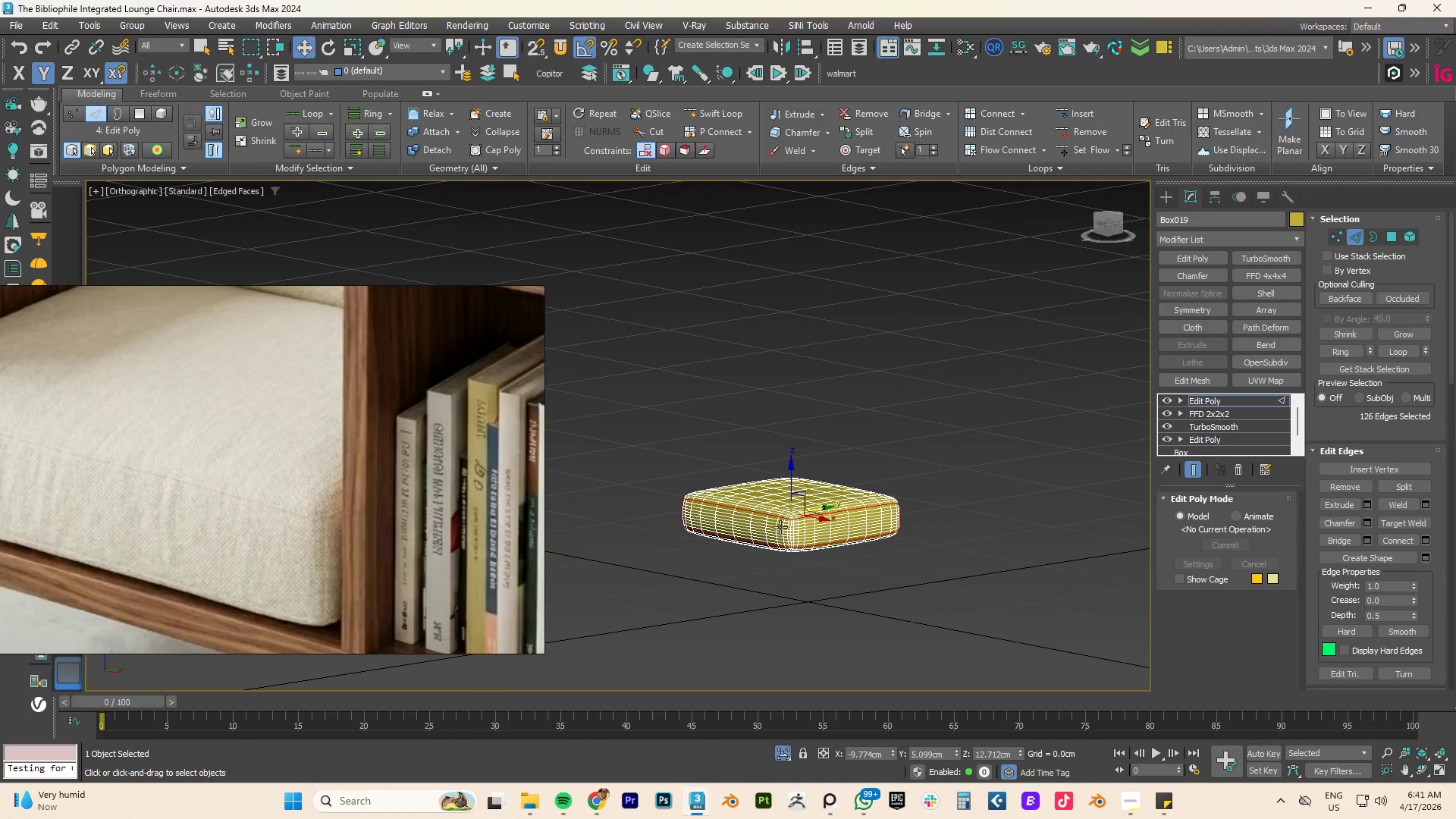 
scroll: coordinate [814, 547], scroll_direction: down, amount: 8.0
 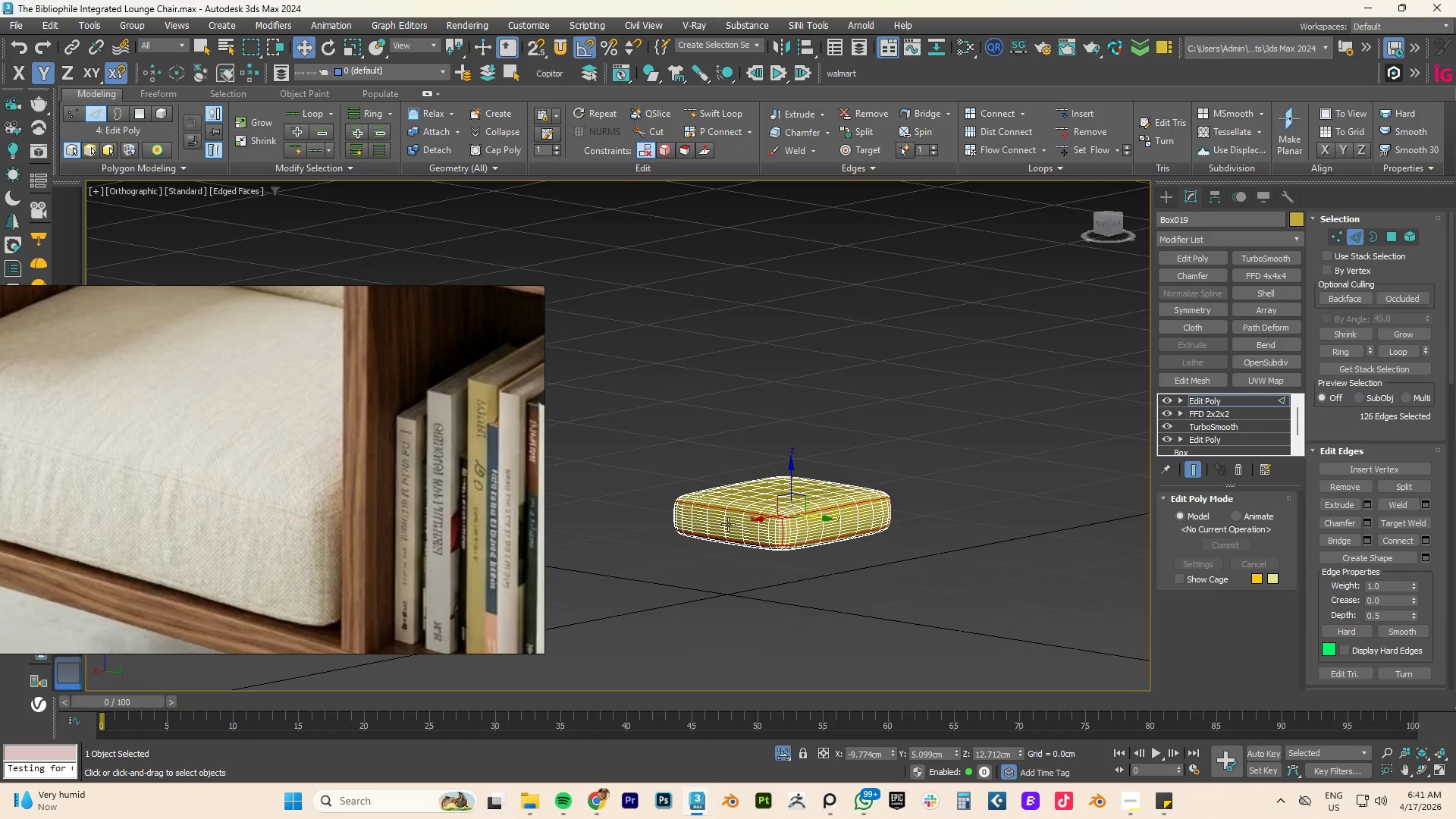 
hold_key(key=ControlLeft, duration=0.83)
 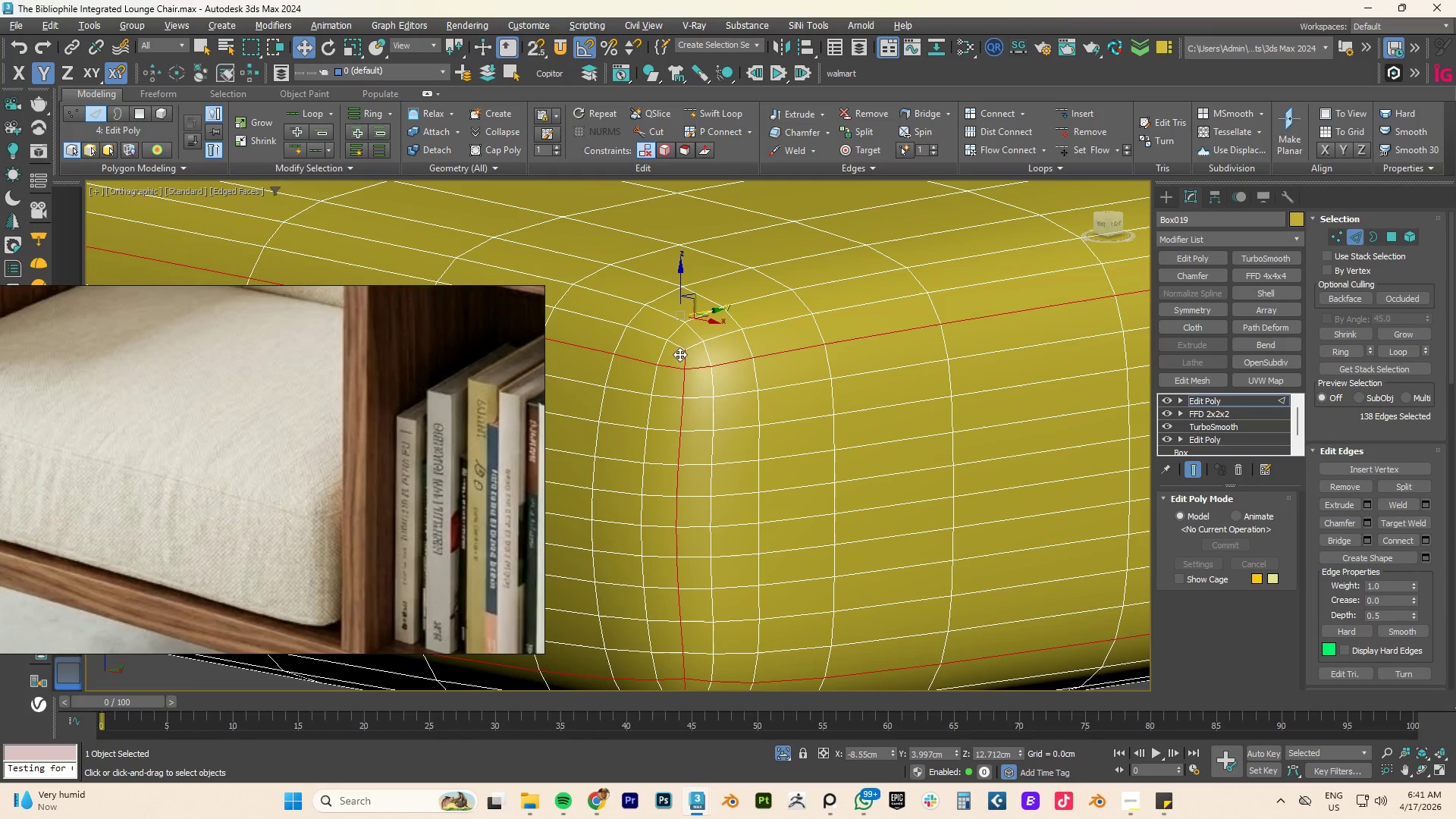 
scroll: coordinate [781, 528], scroll_direction: up, amount: 7.0
 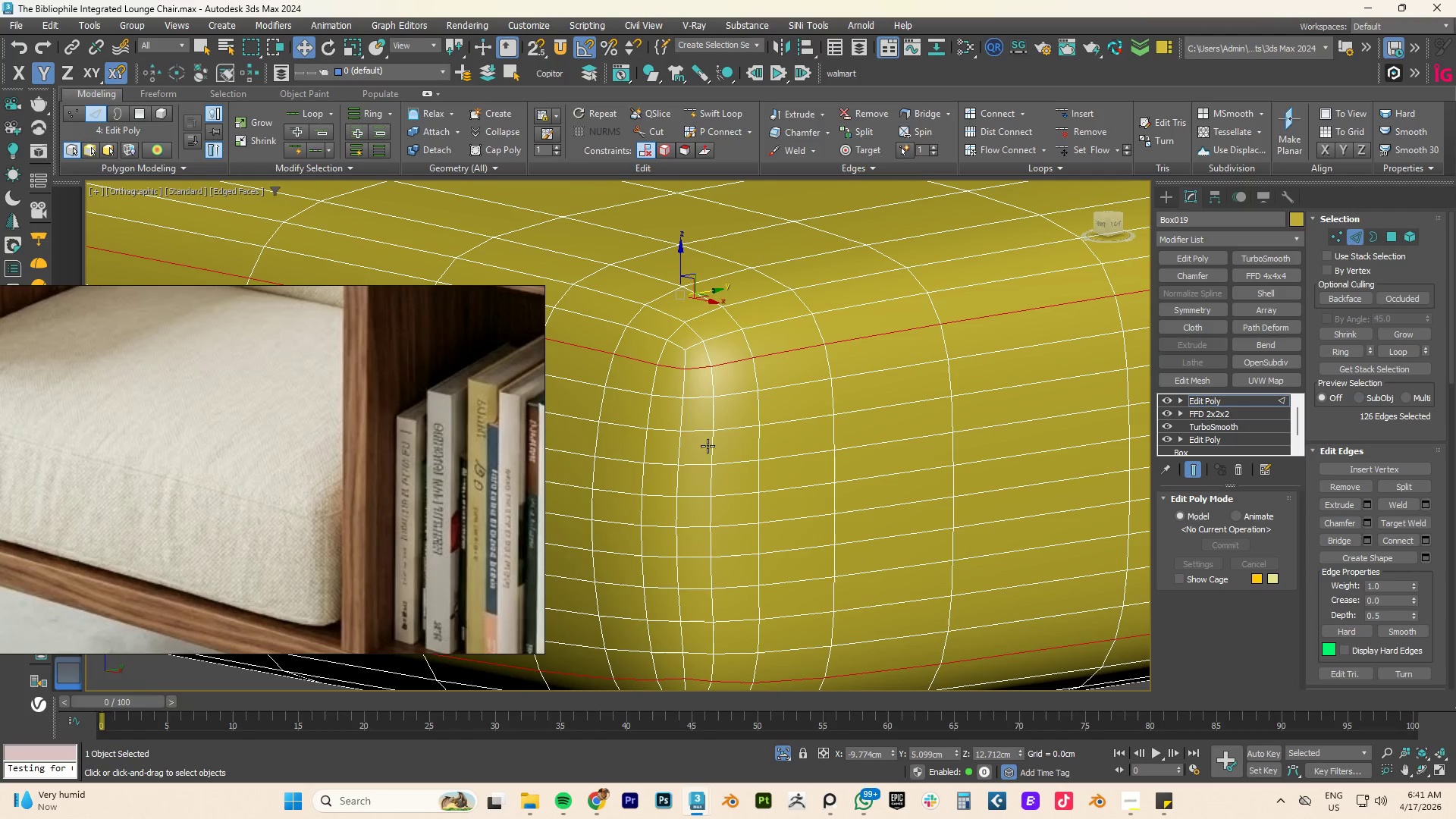 
double_click([683, 422])
 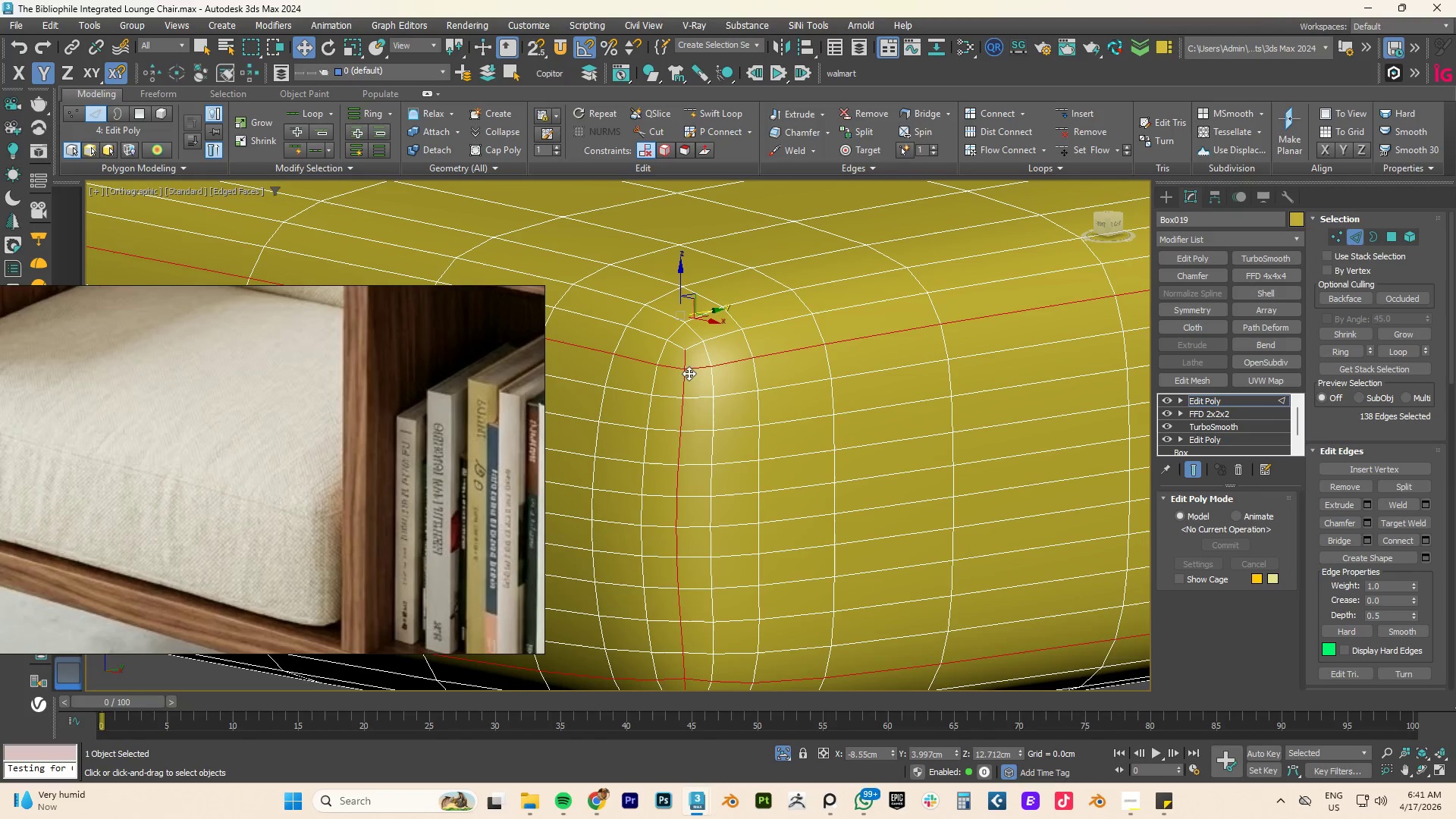 
hold_key(key=AltLeft, duration=0.66)
left_click([682, 362])
 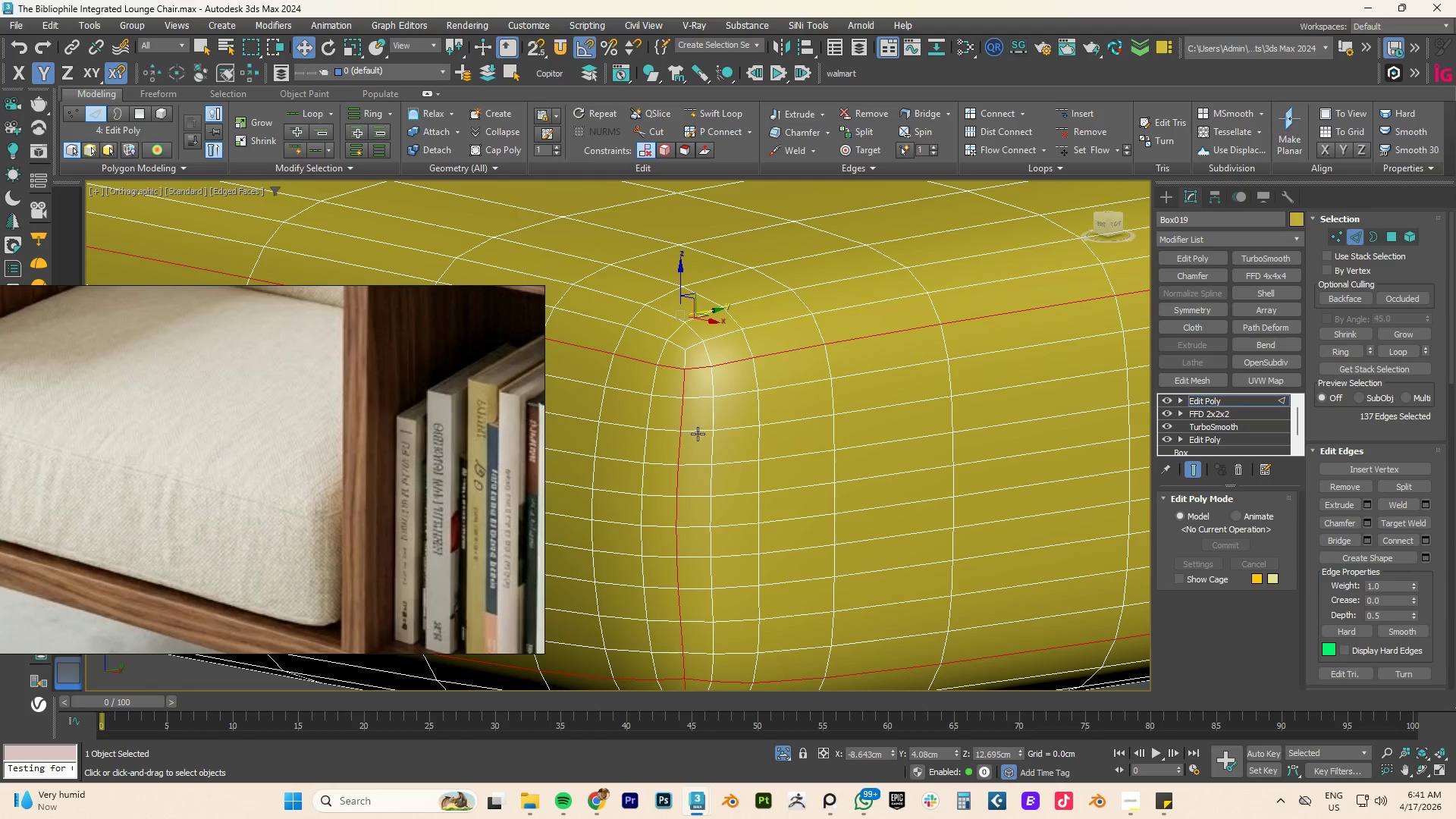 
hold_key(key=AltLeft, duration=0.38)
 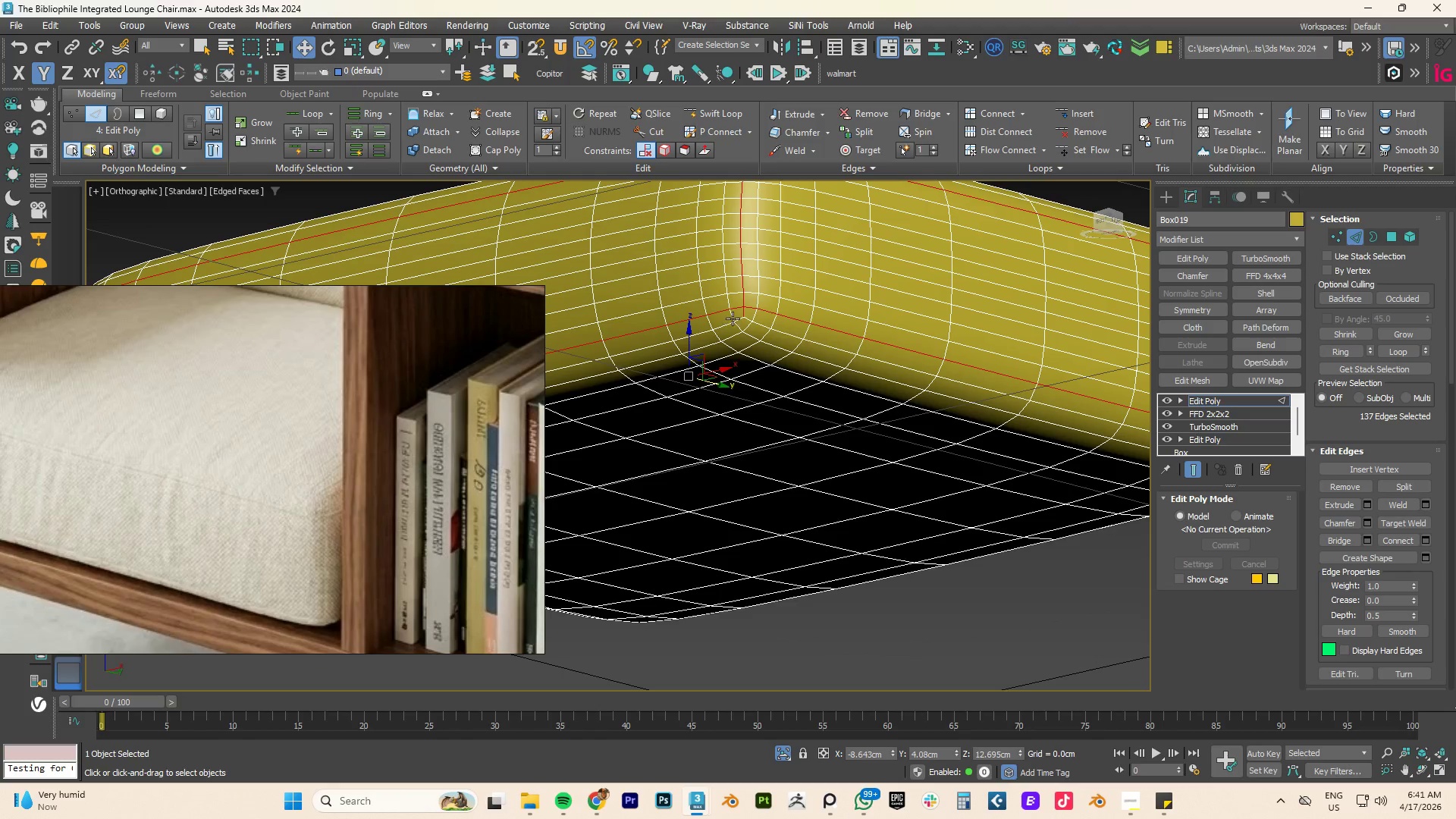 
scroll: coordinate [698, 439], scroll_direction: down, amount: 2.0
 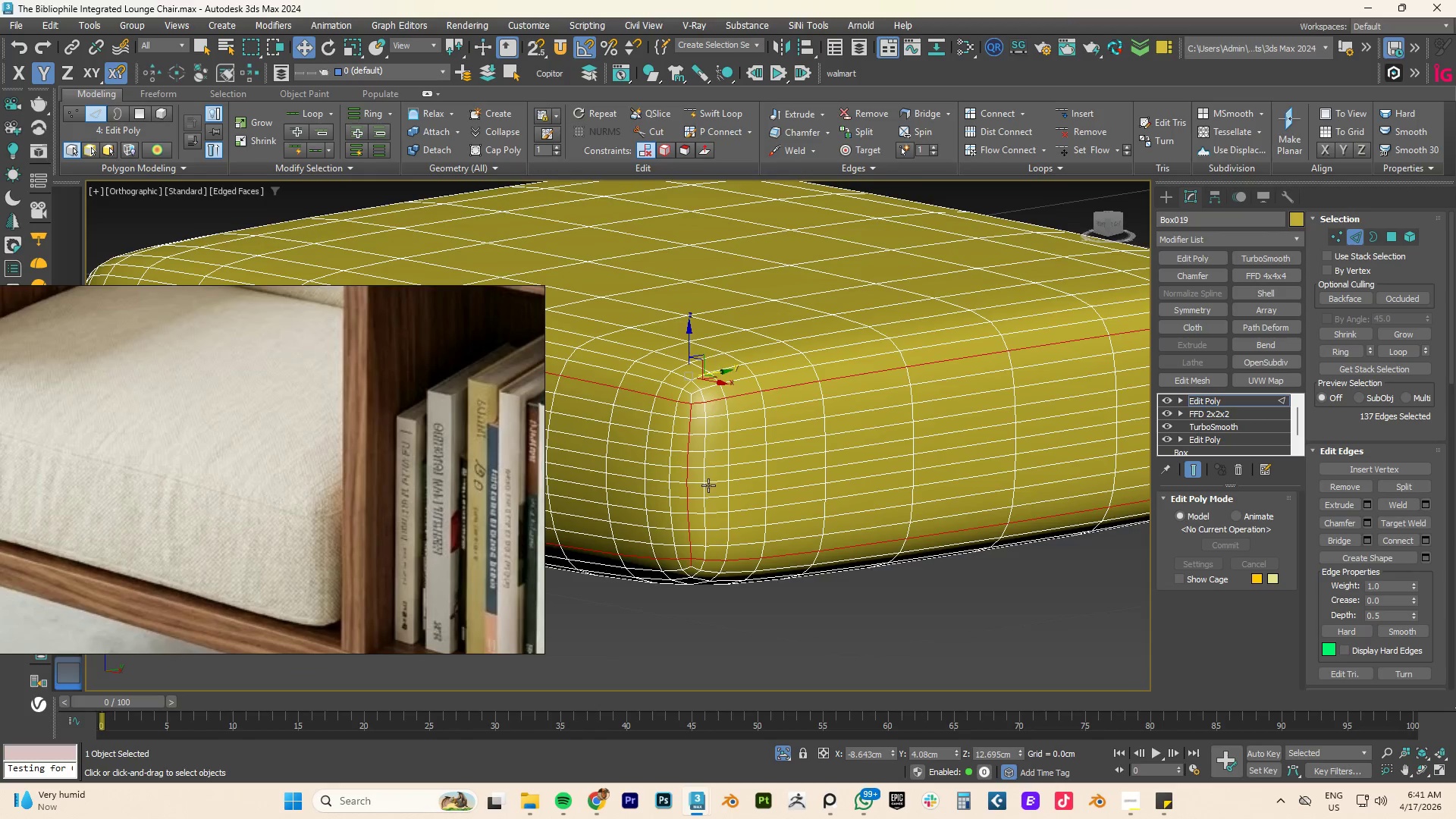 
scroll: coordinate [751, 317], scroll_direction: up, amount: 3.0
 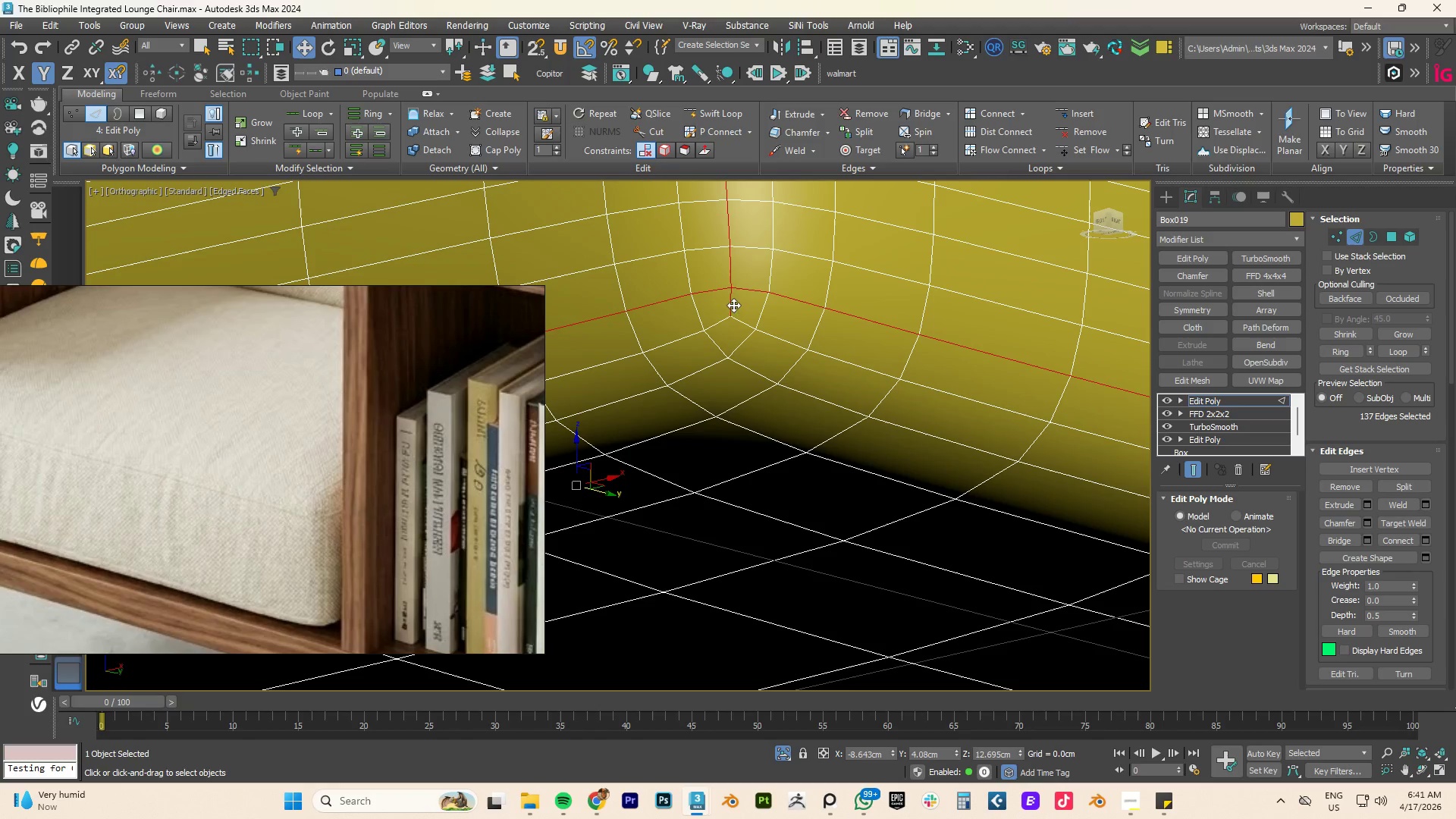 
hold_key(key=AltLeft, duration=0.44)
left_click([730, 304])
 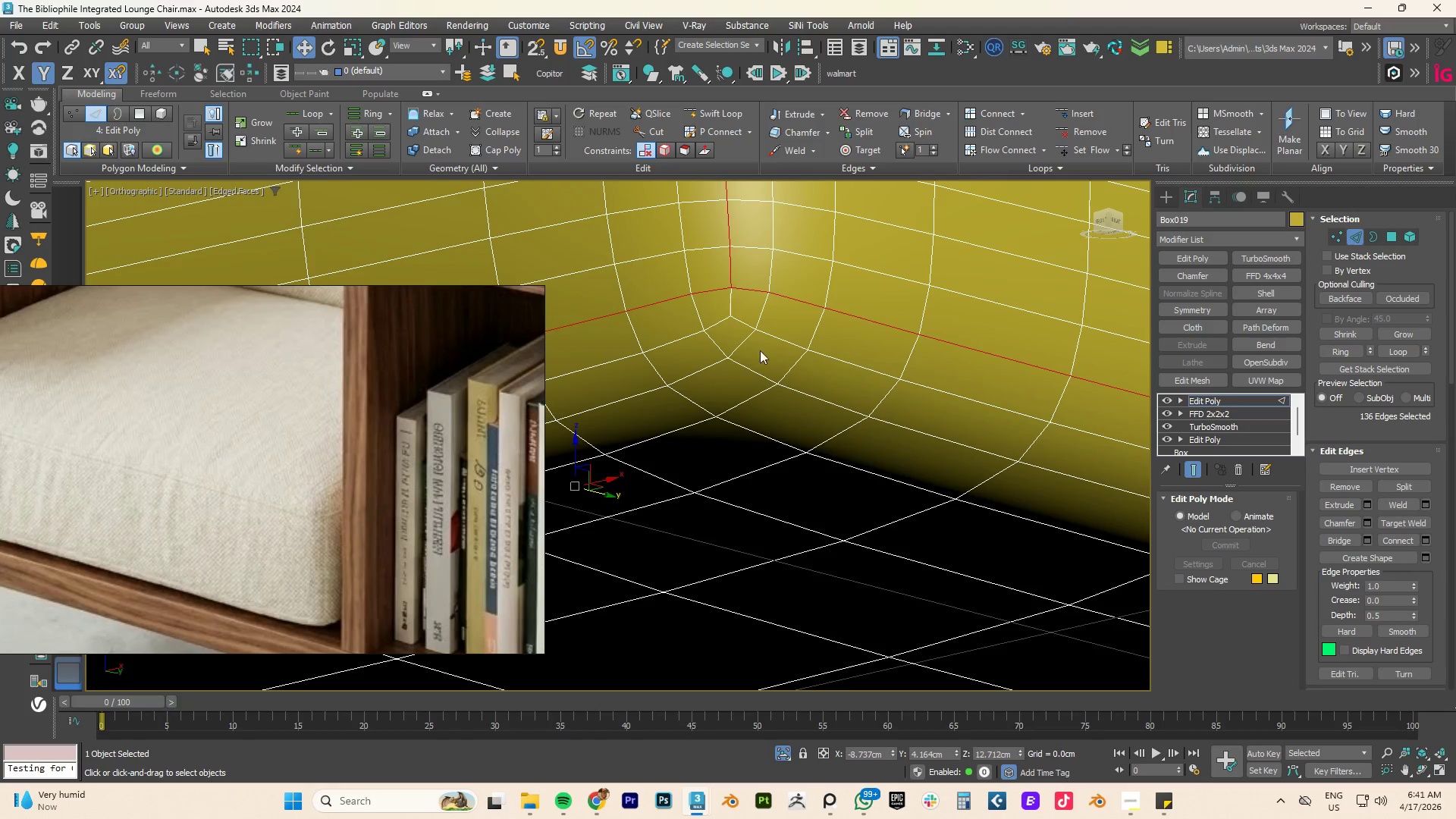 
hold_key(key=AltLeft, duration=0.48)
 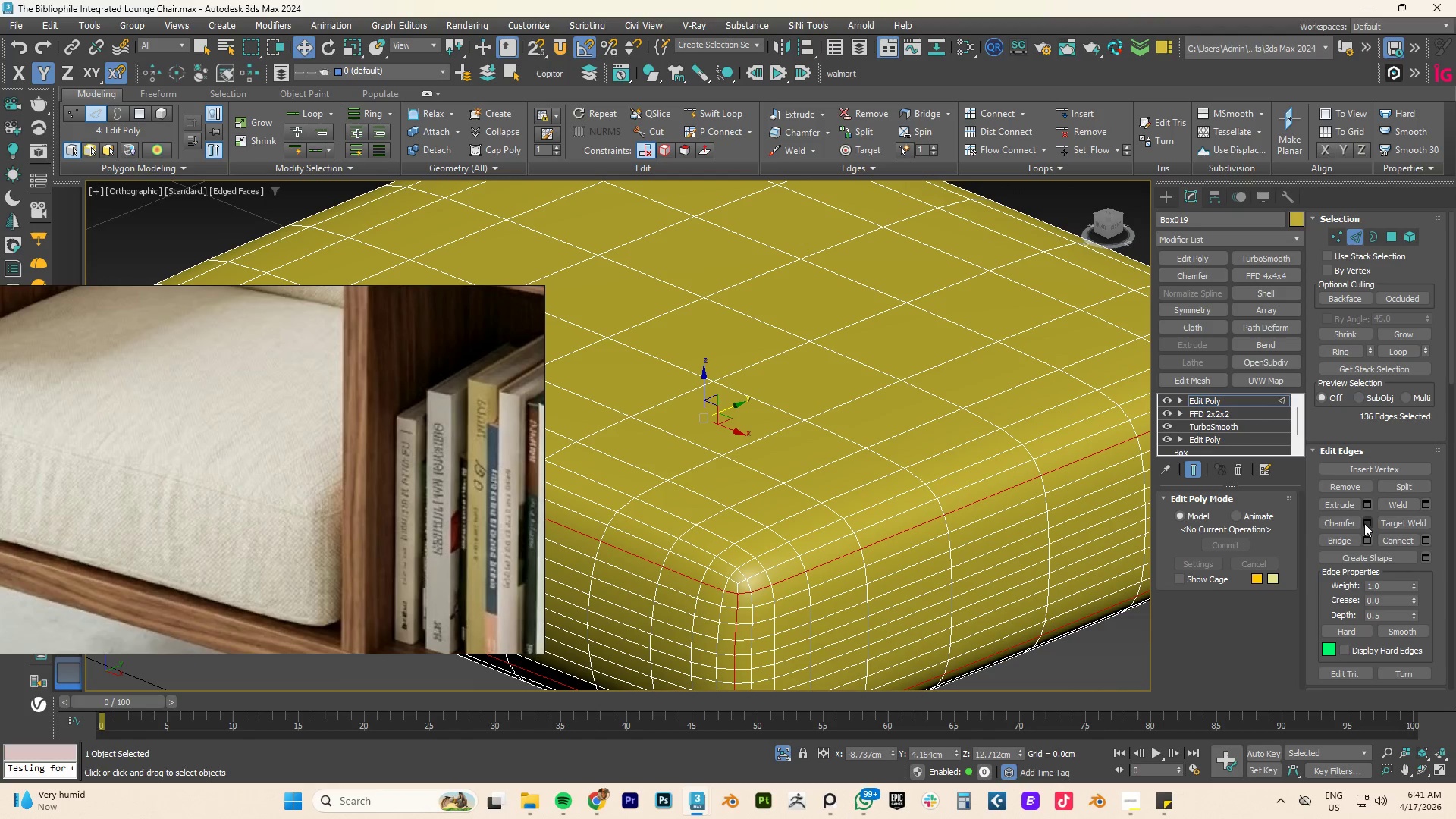 
scroll: coordinate [774, 381], scroll_direction: down, amount: 3.0
 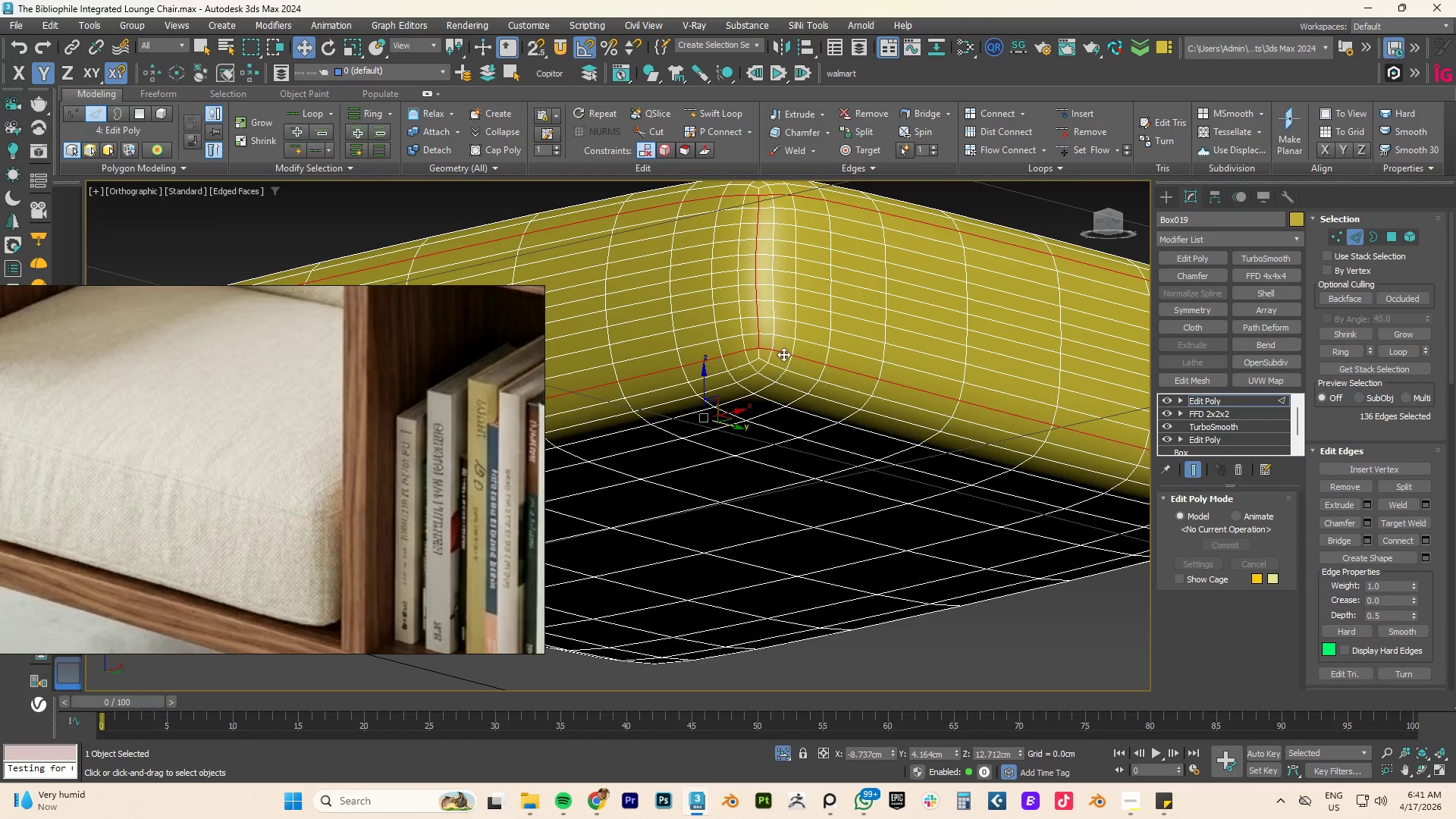 
left_click([1367, 504])
 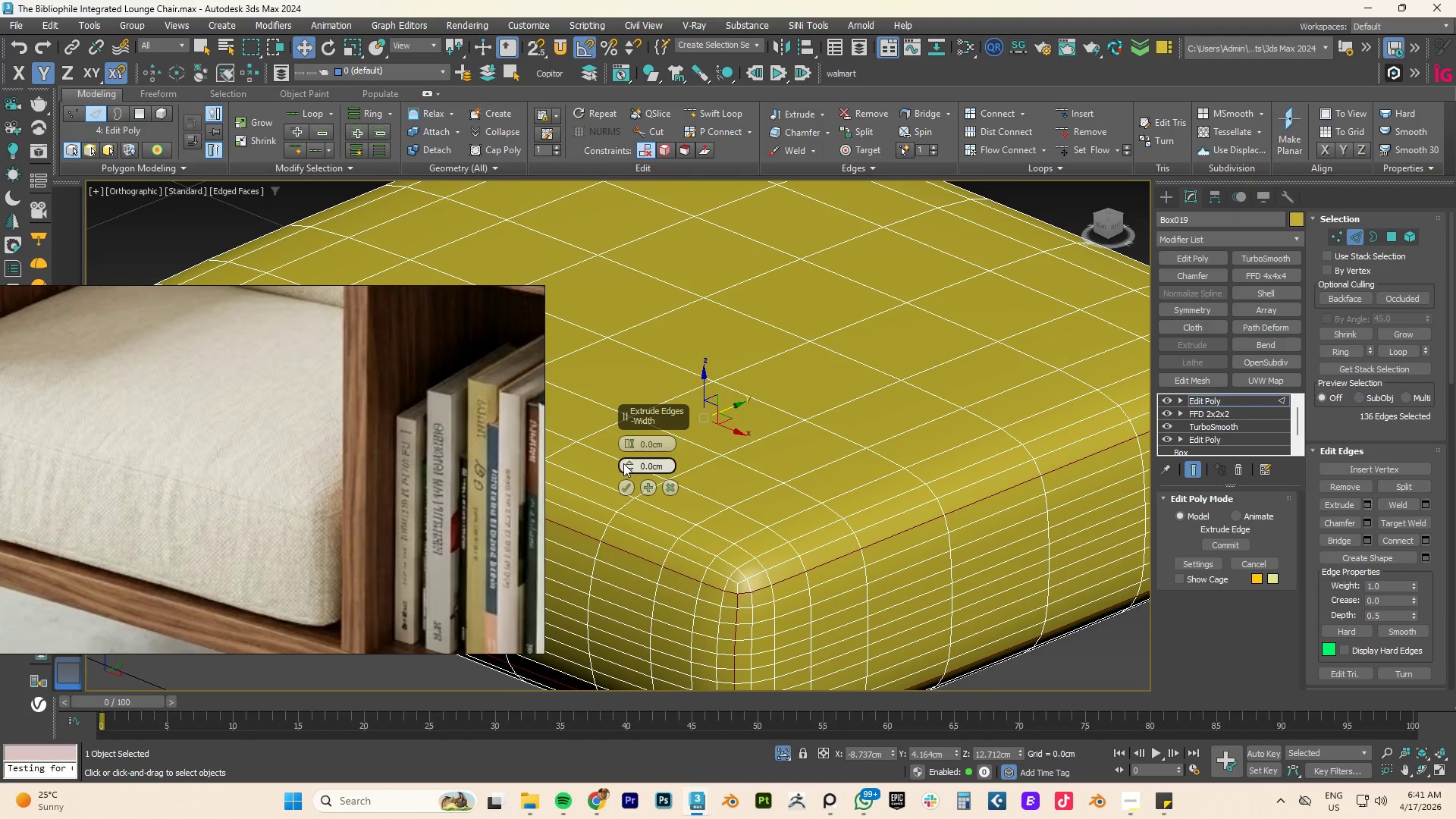 
double_click([630, 462])
 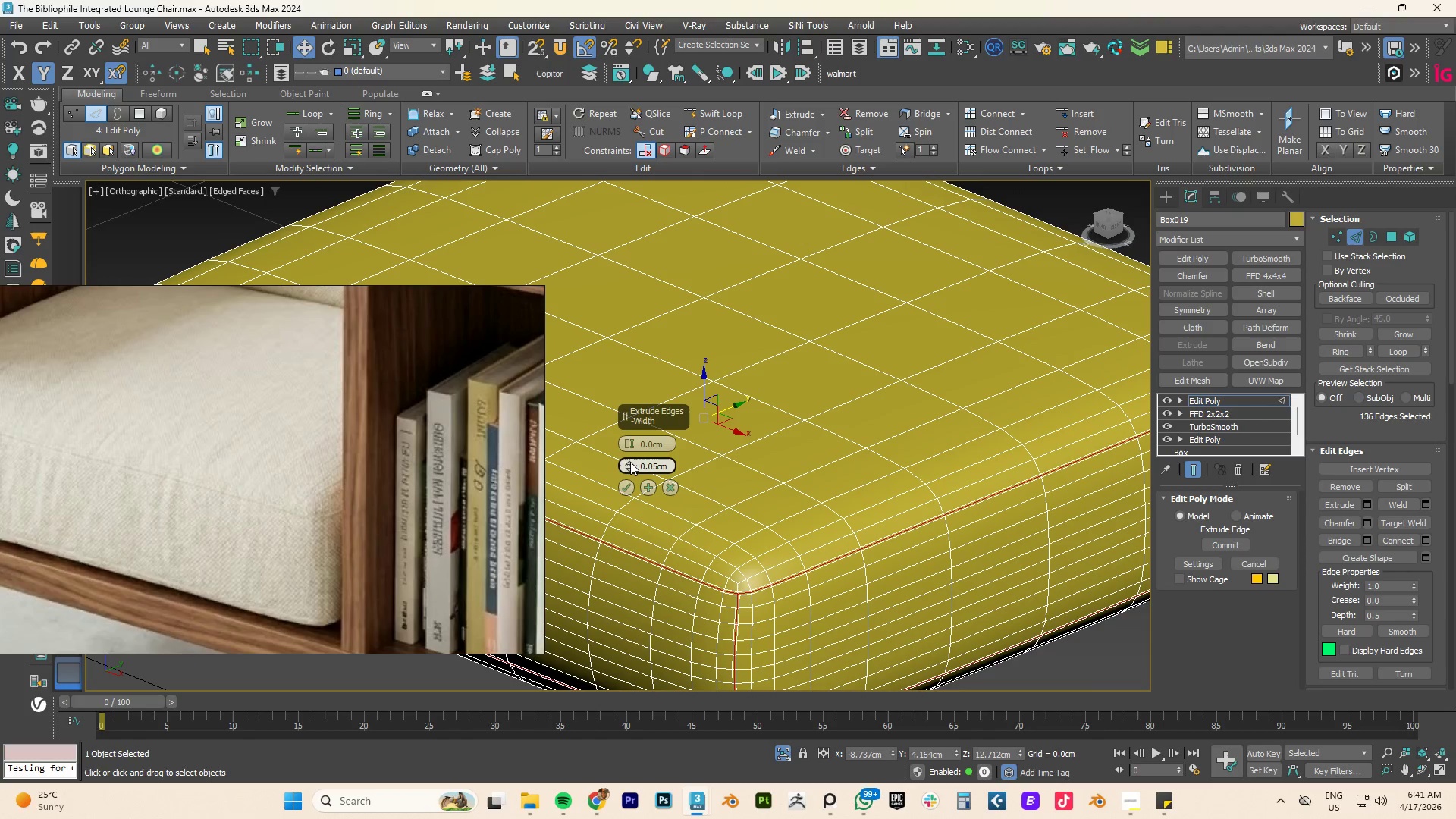 
triple_click([630, 462])
 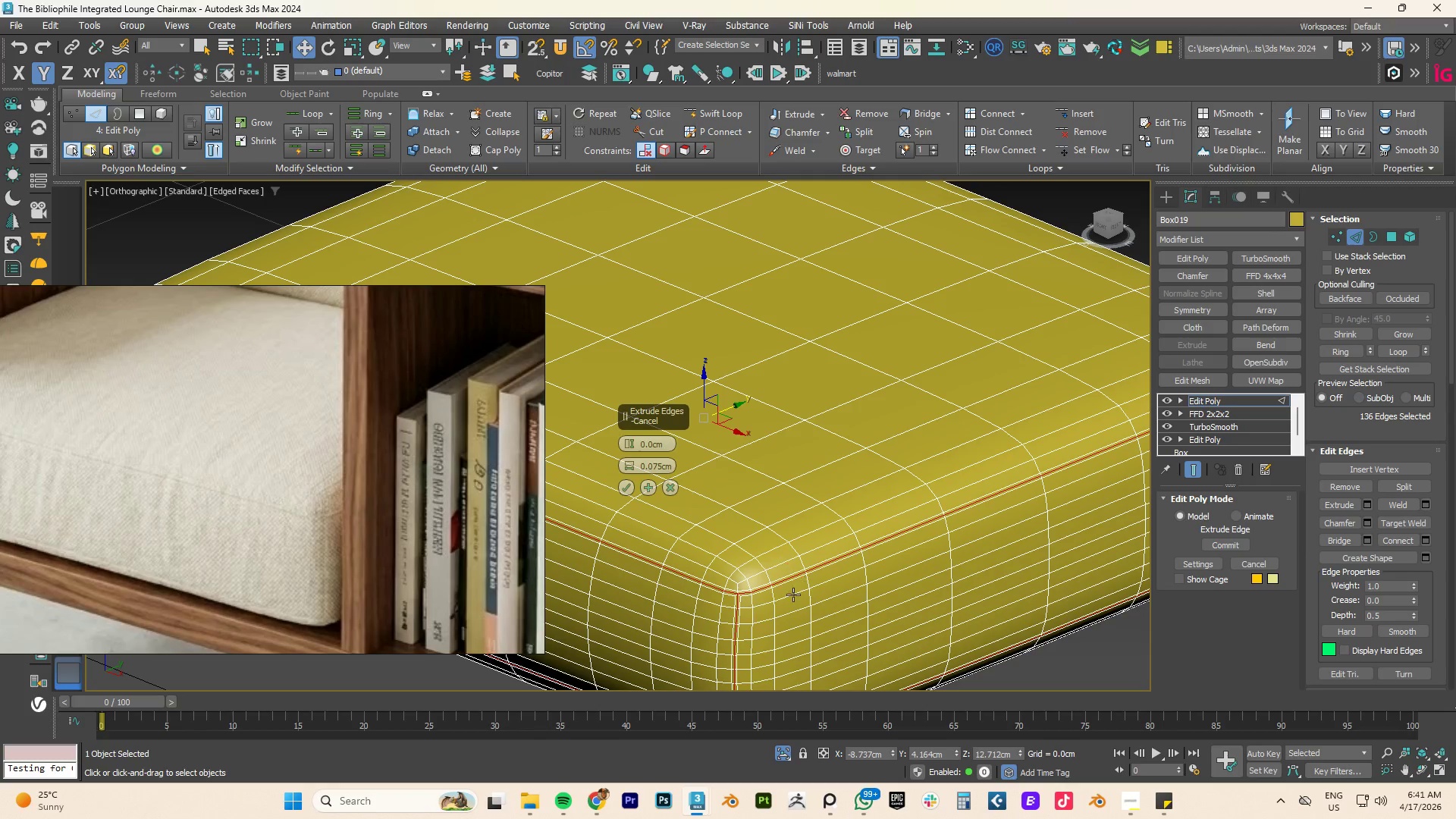 
scroll: coordinate [730, 601], scroll_direction: up, amount: 3.0
 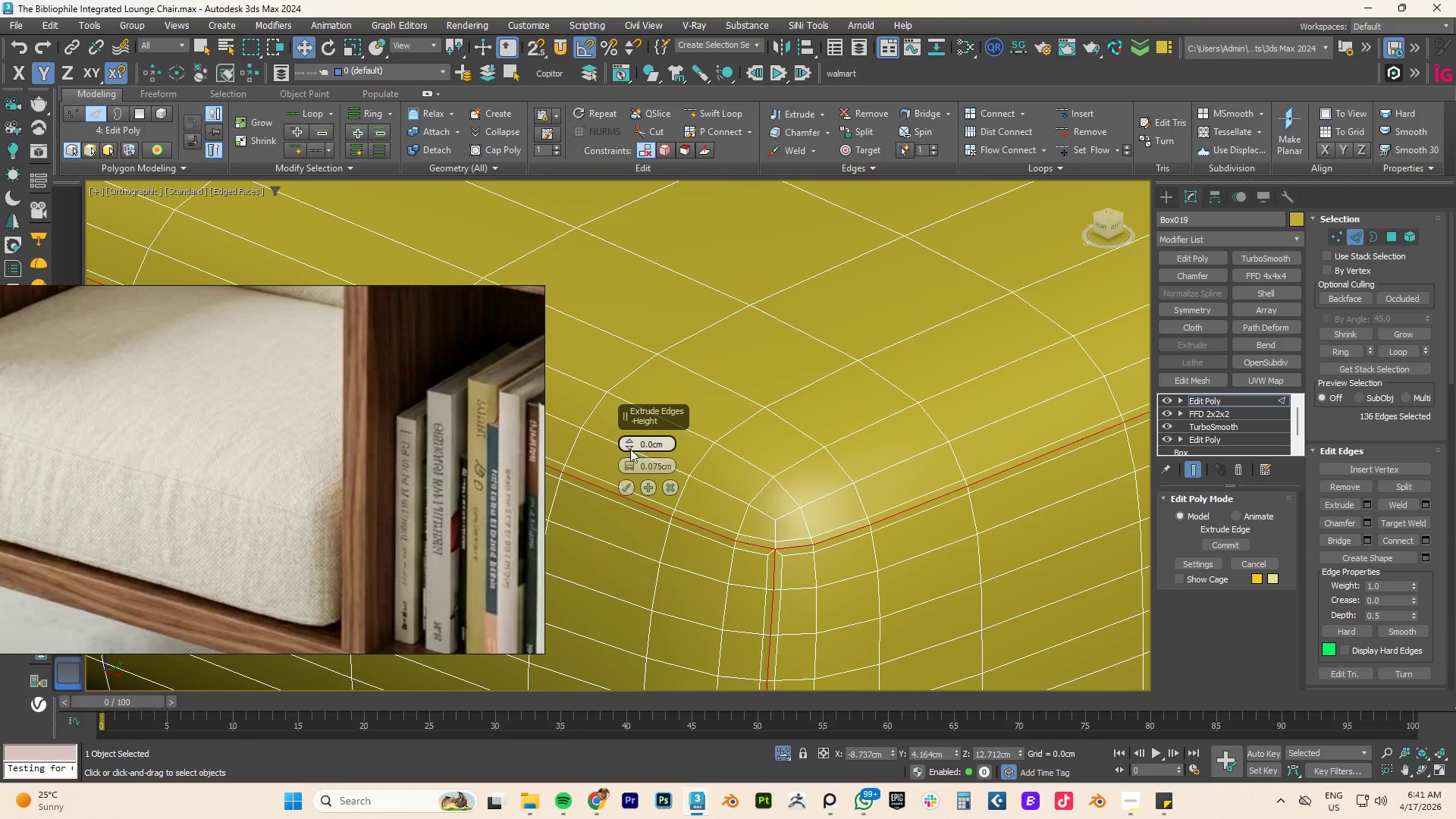 
double_click([631, 444])
 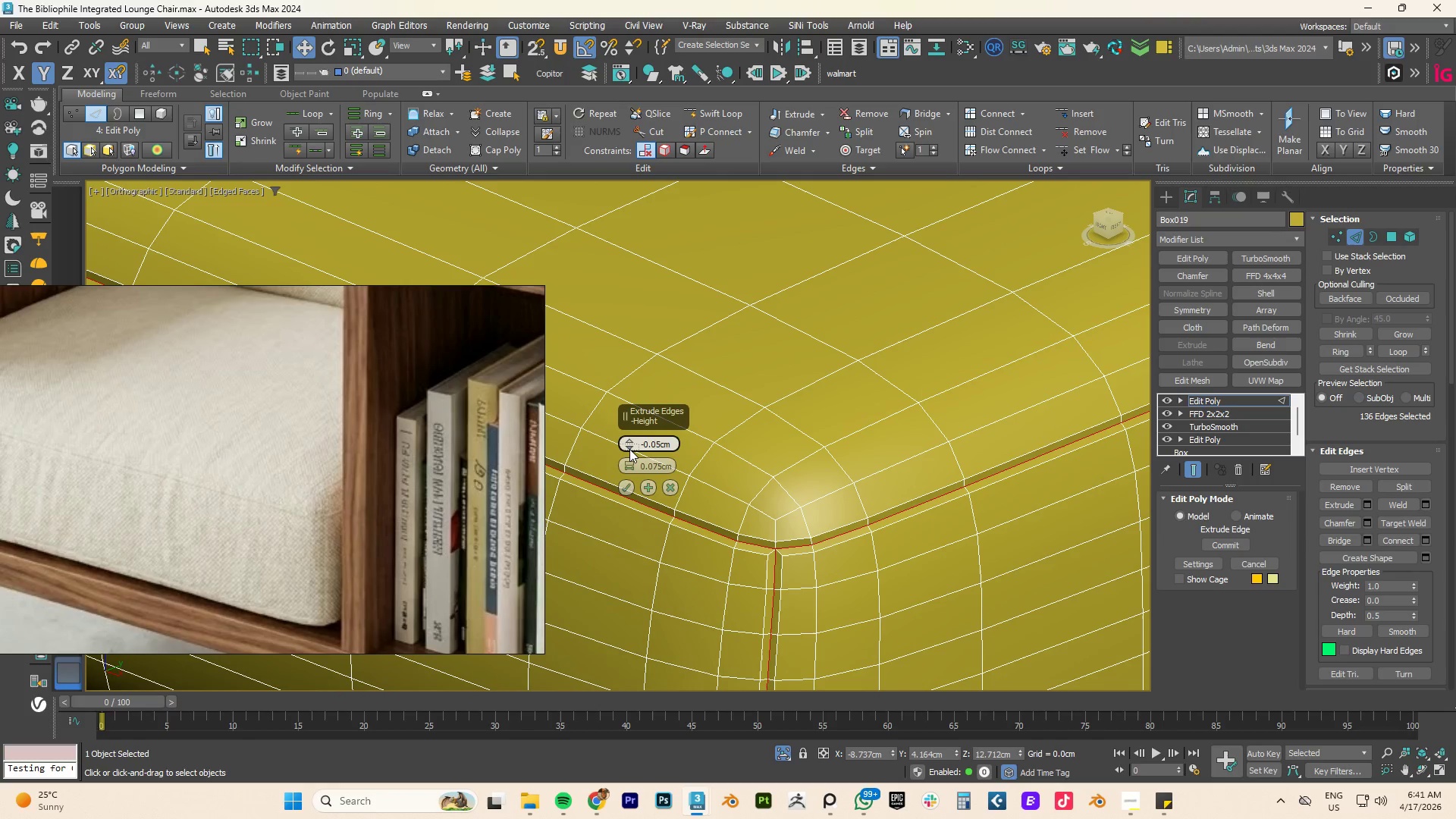 
double_click([629, 449])
 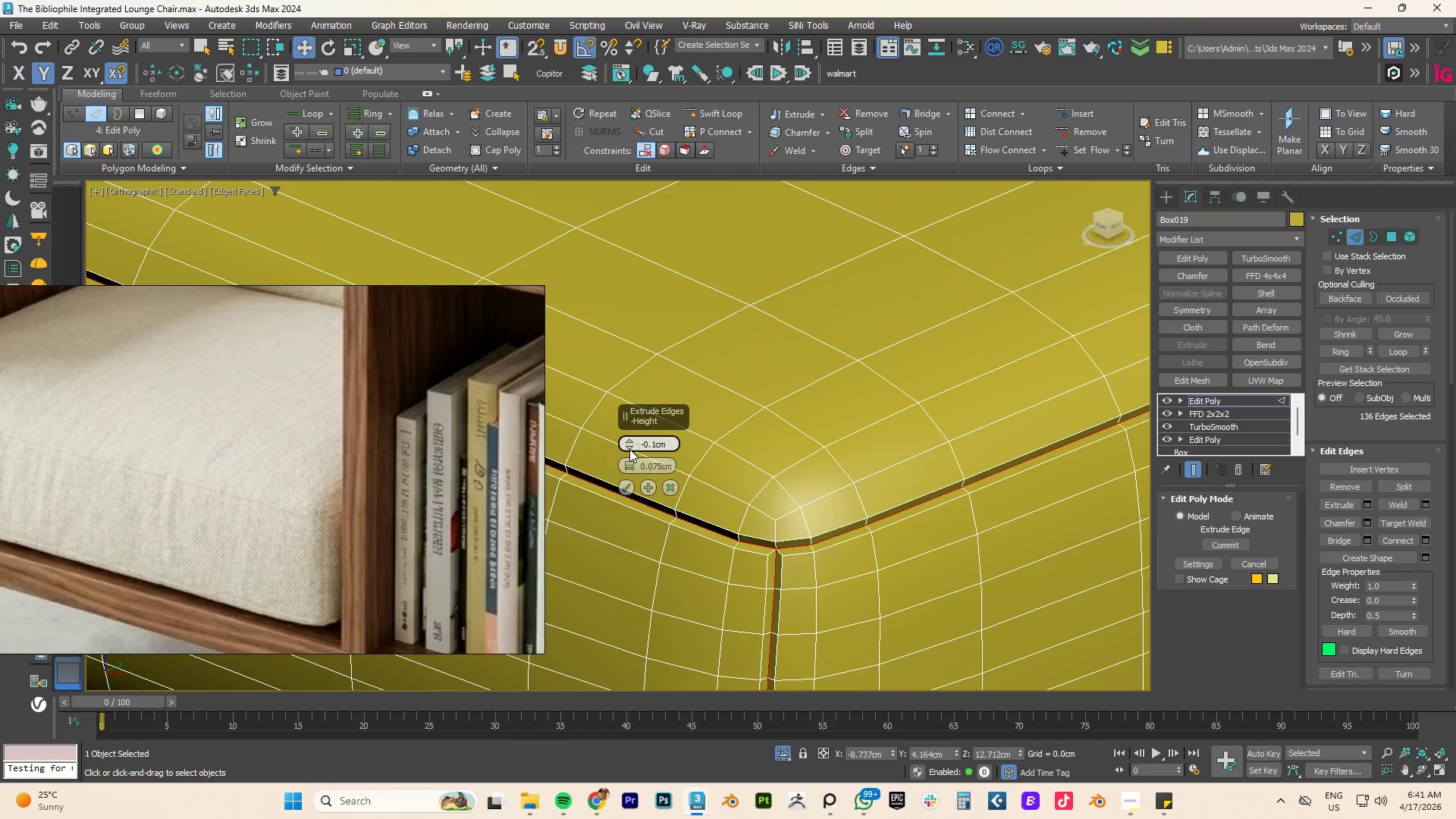 
triple_click([629, 449])
 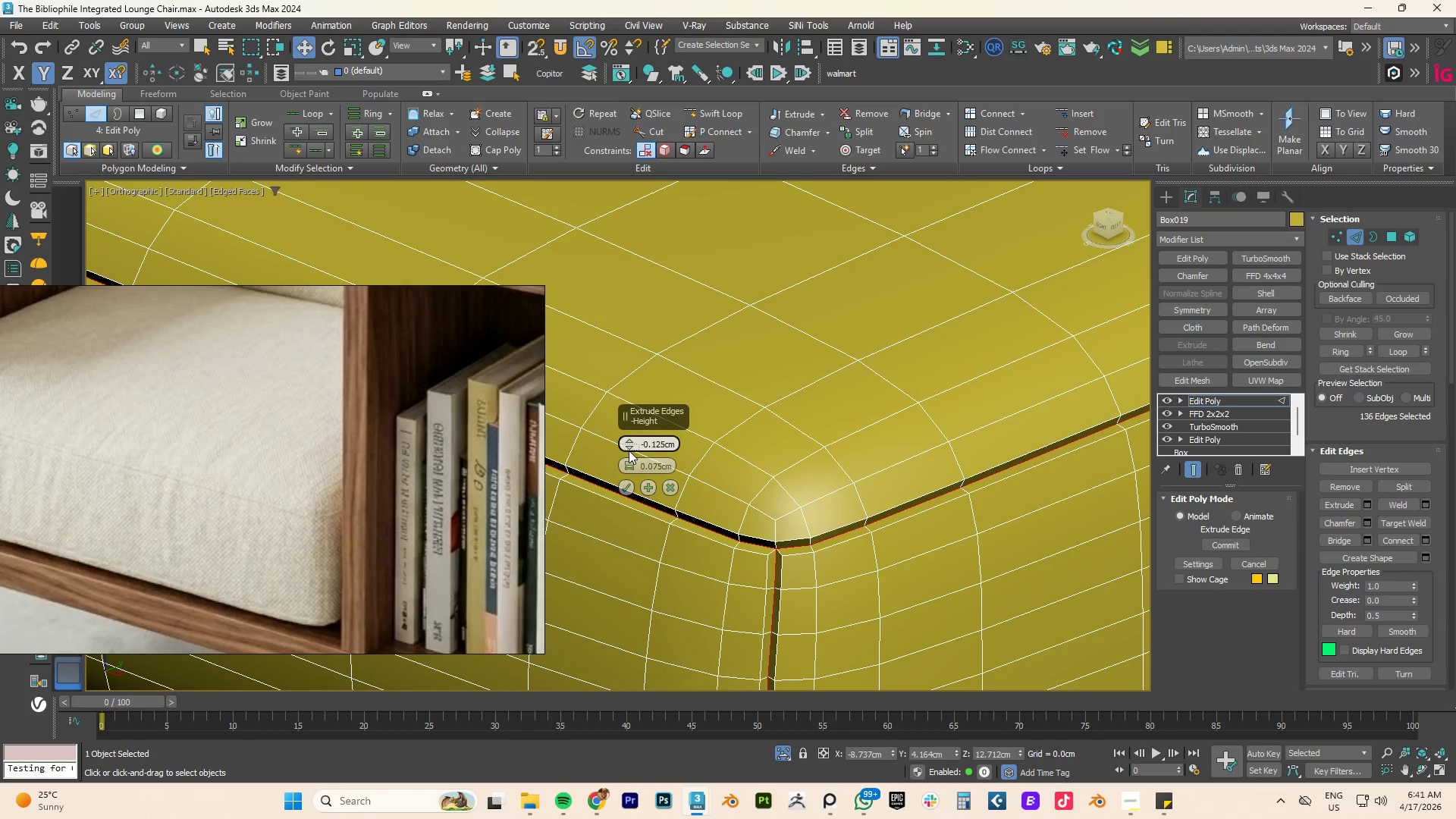 
double_click([629, 449])
 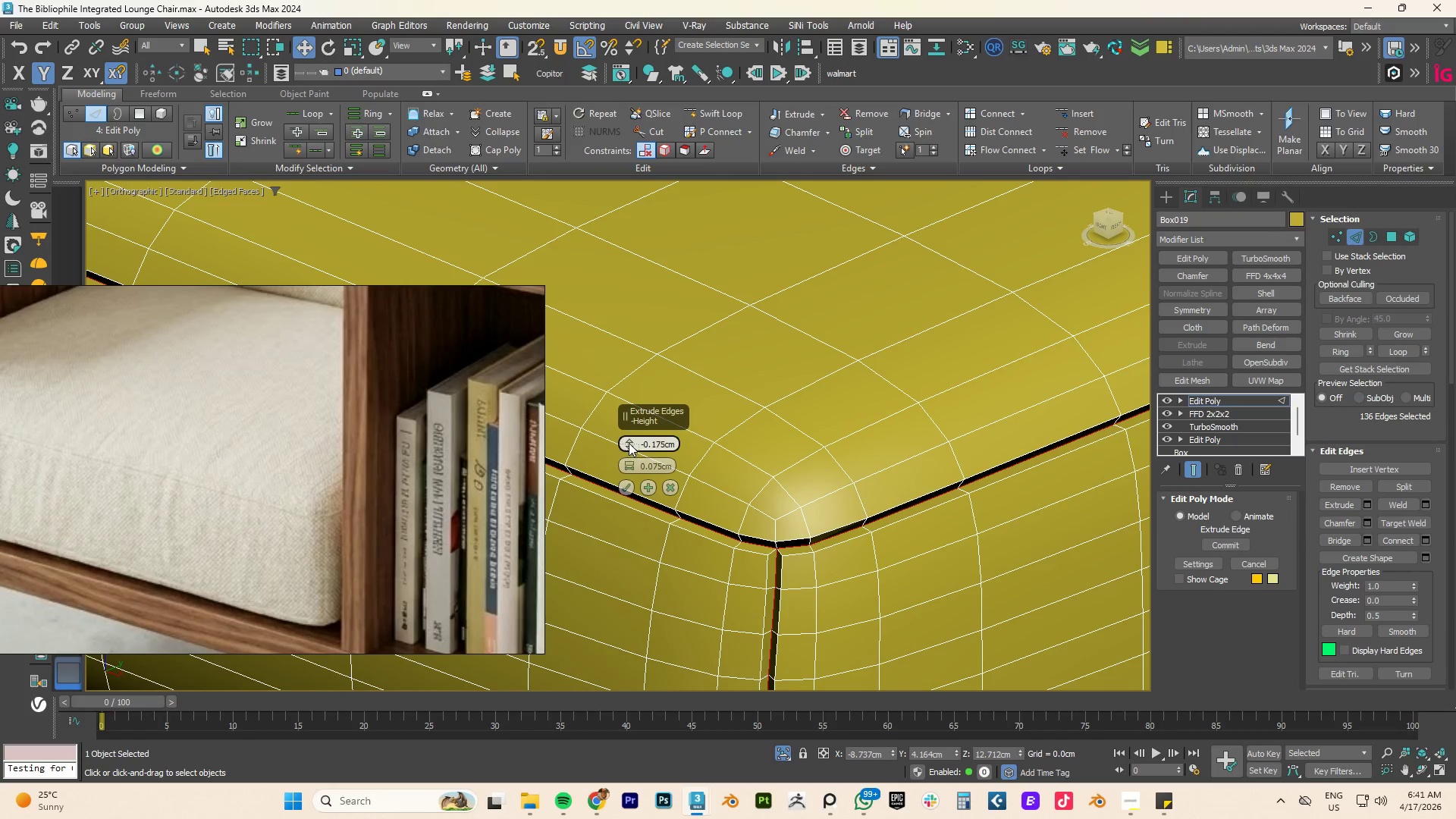 
left_click_drag(start_coordinate=[629, 441], to_coordinate=[634, 419])
 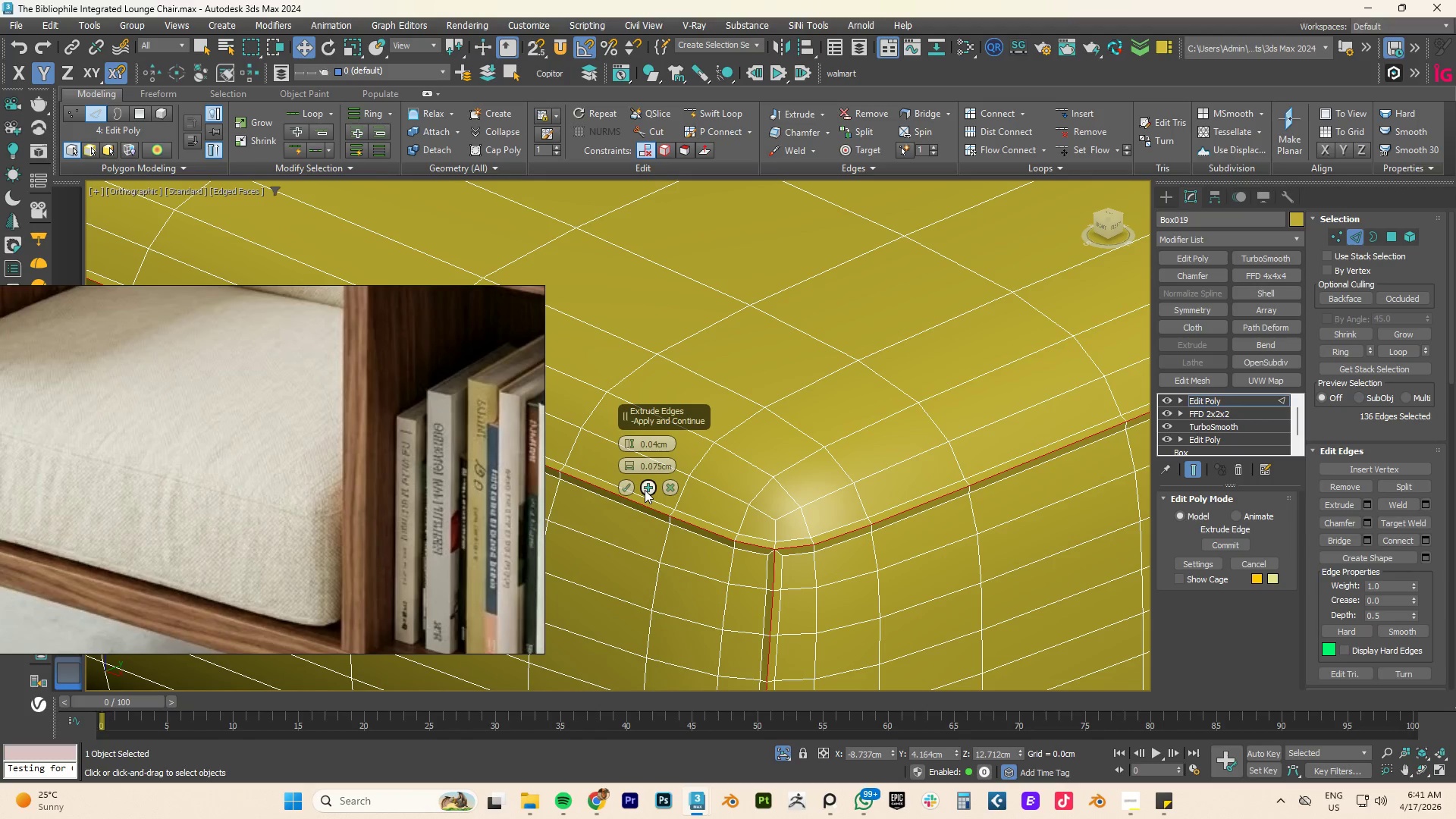 
left_click([646, 486])
 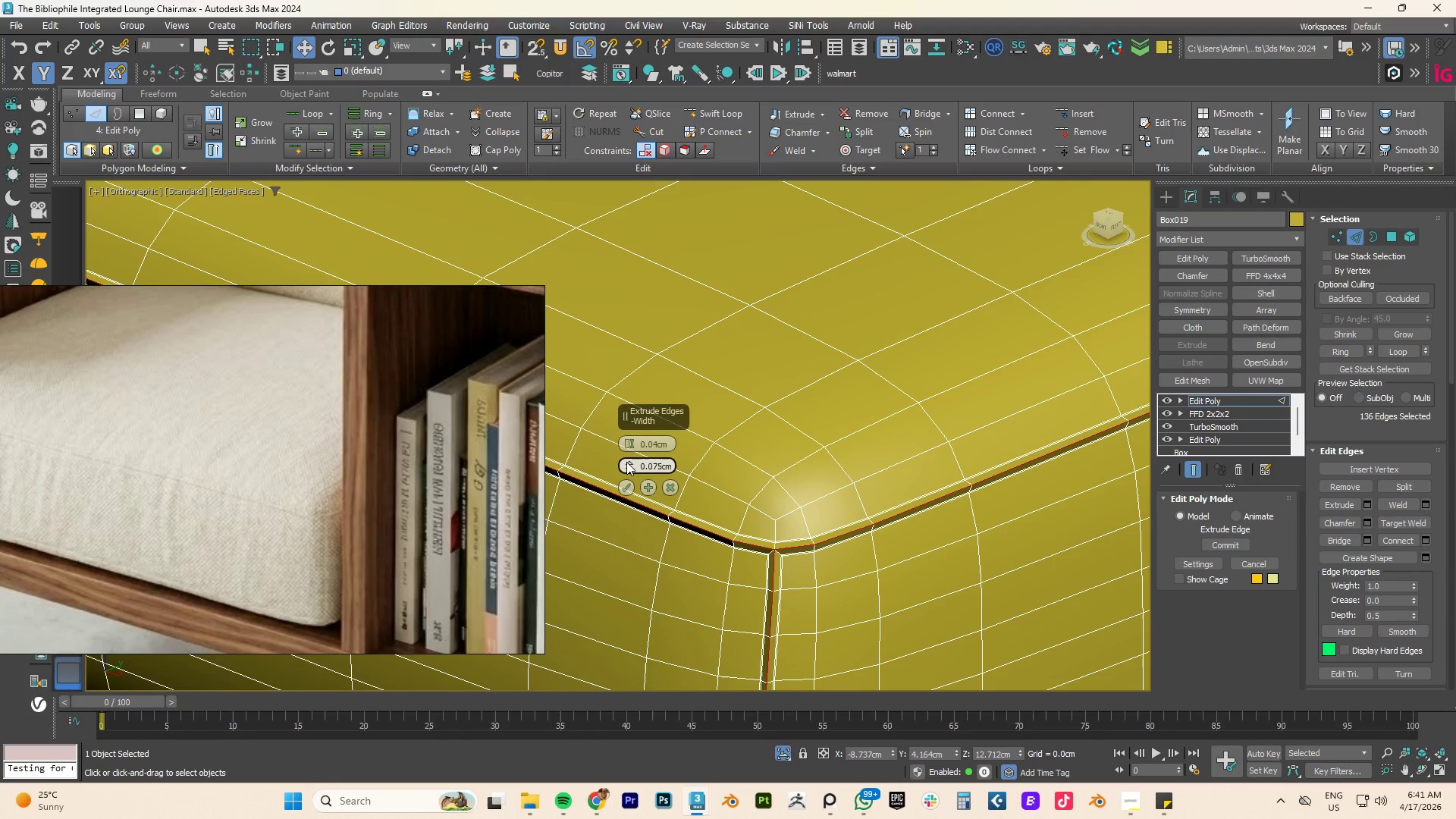 
left_click_drag(start_coordinate=[626, 462], to_coordinate=[629, 466])
 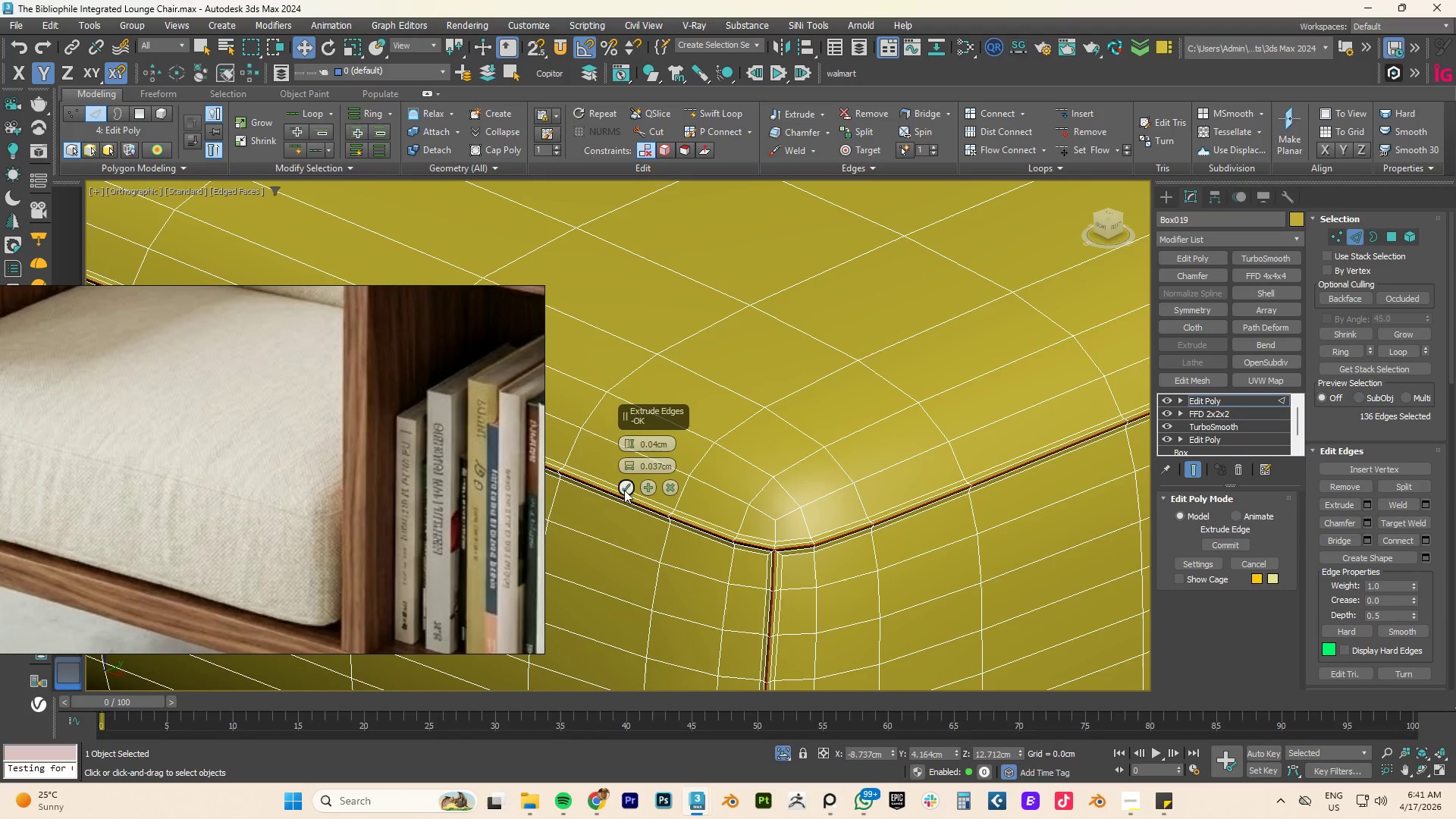 
left_click([624, 490])
 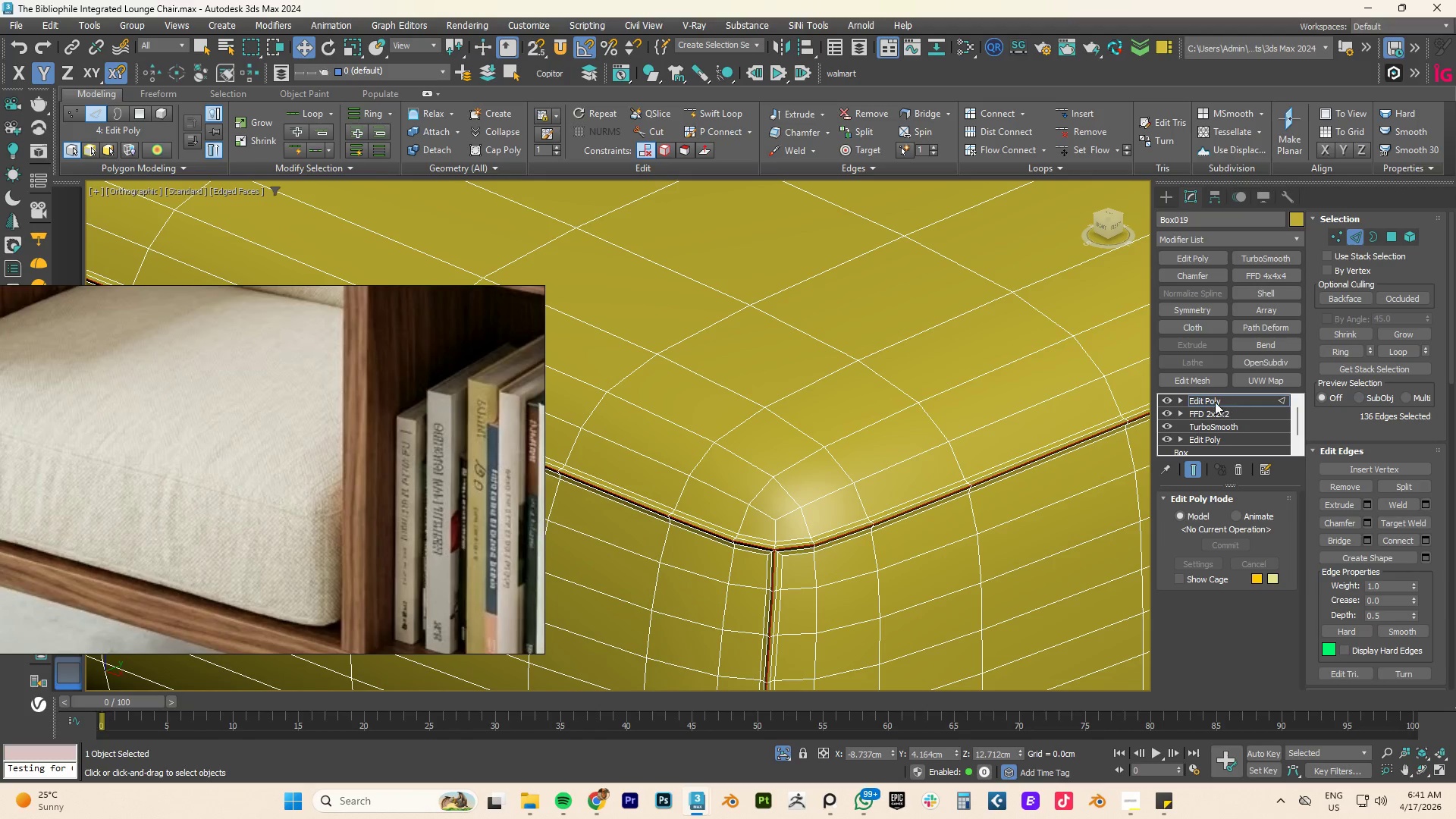 
left_click([1215, 402])
 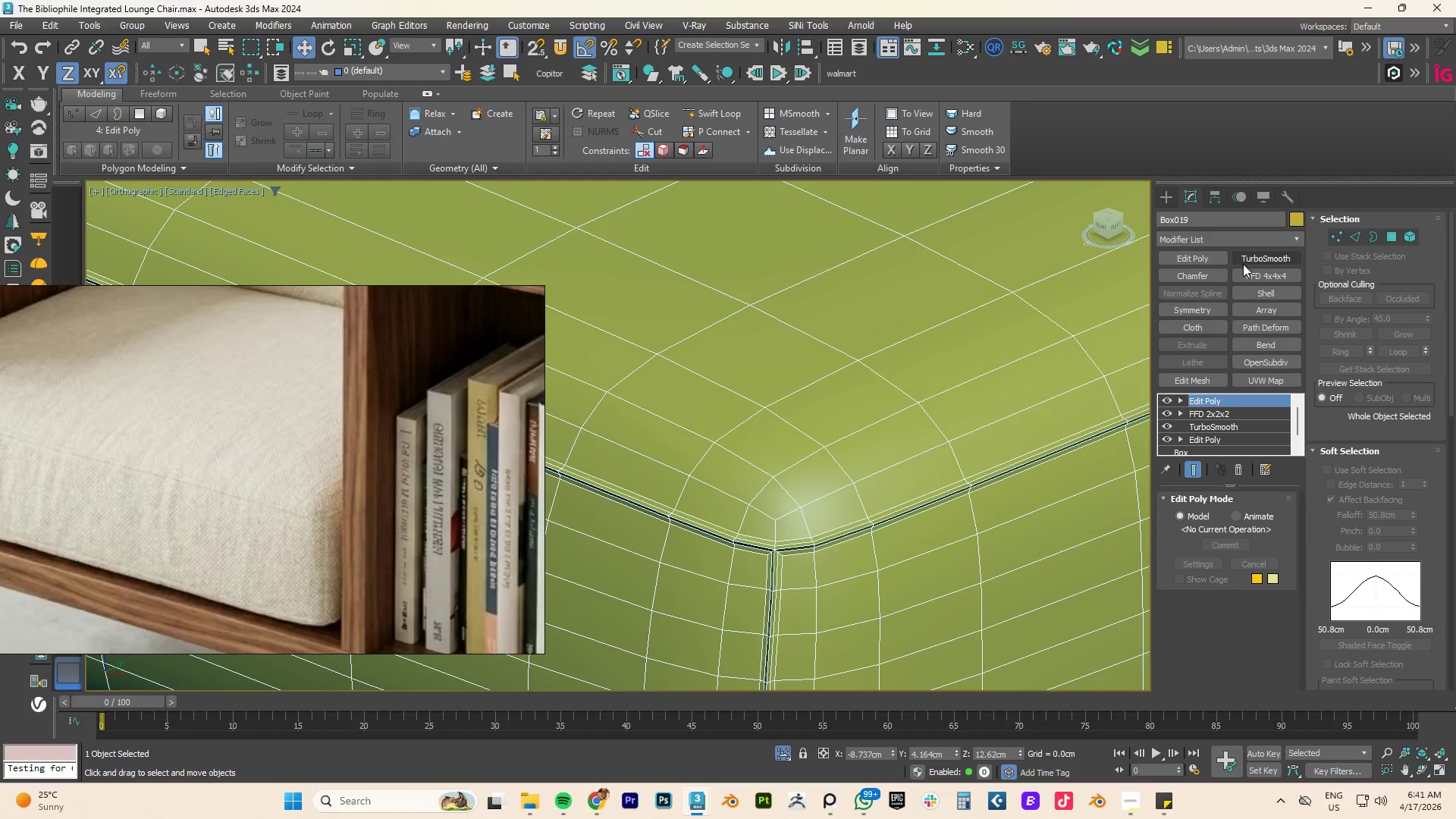 
left_click([1248, 262])
 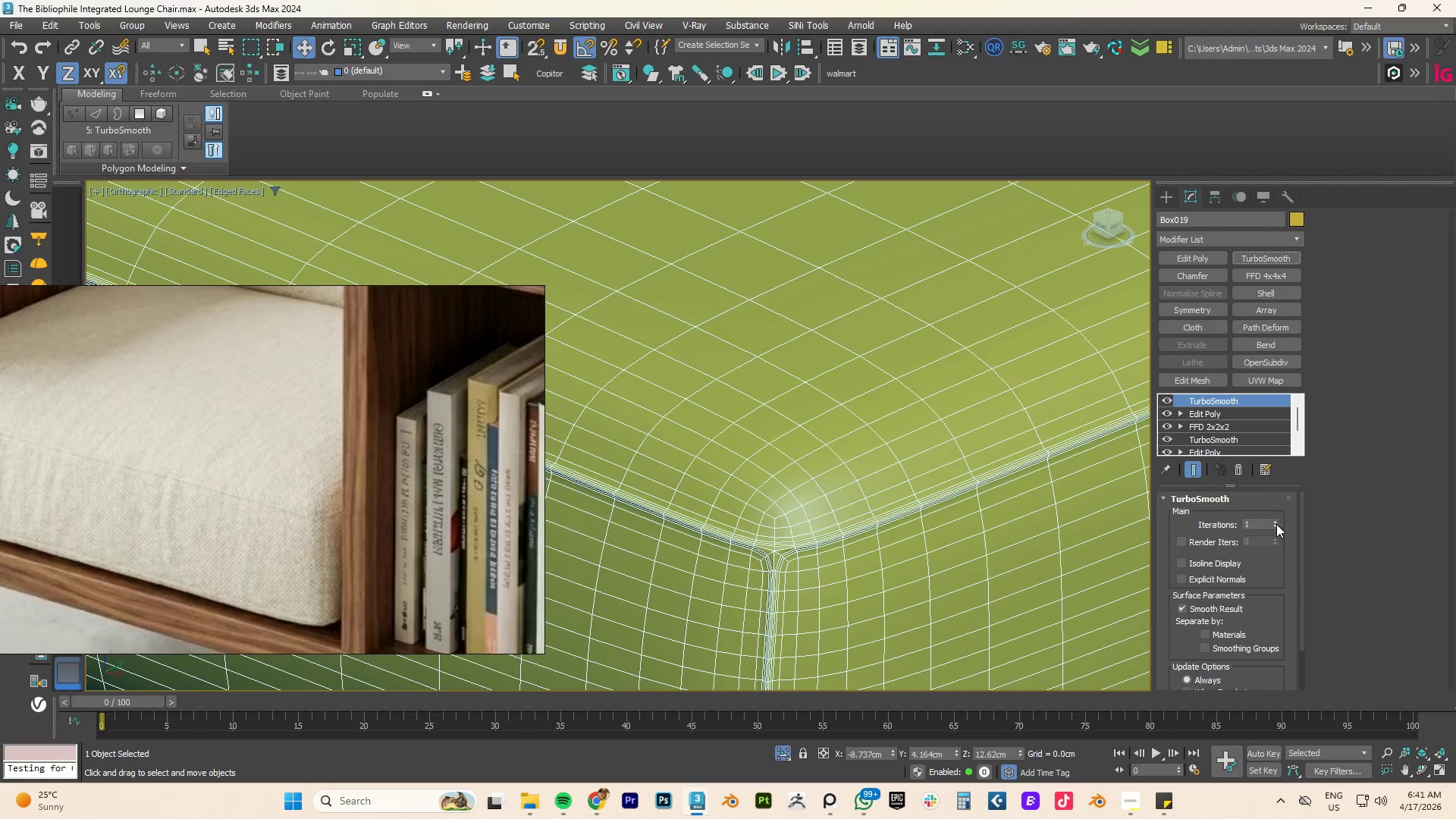 
left_click([1272, 520])
 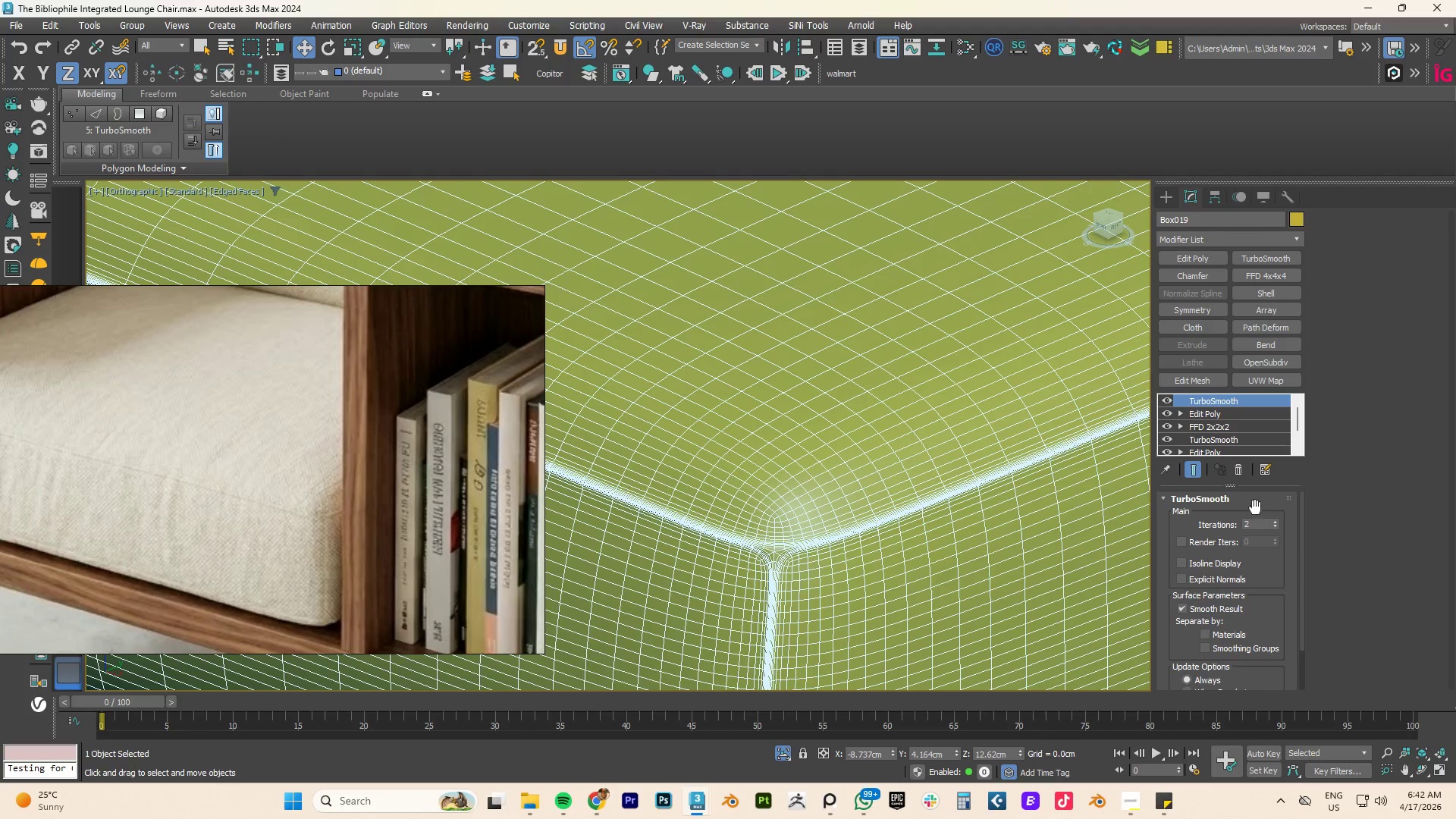 
key(F4)
 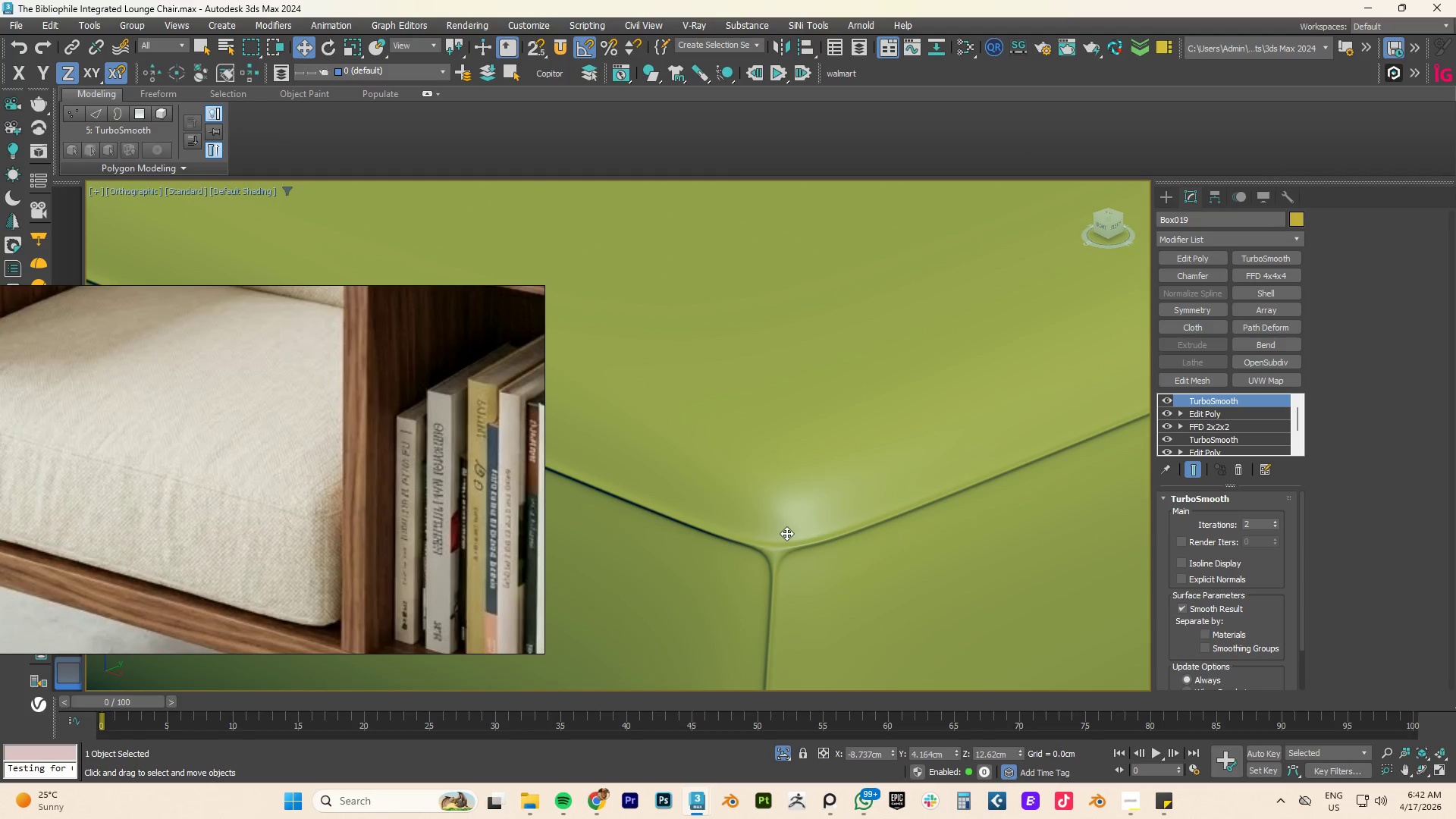 
scroll: coordinate [794, 538], scroll_direction: down, amount: 5.0
 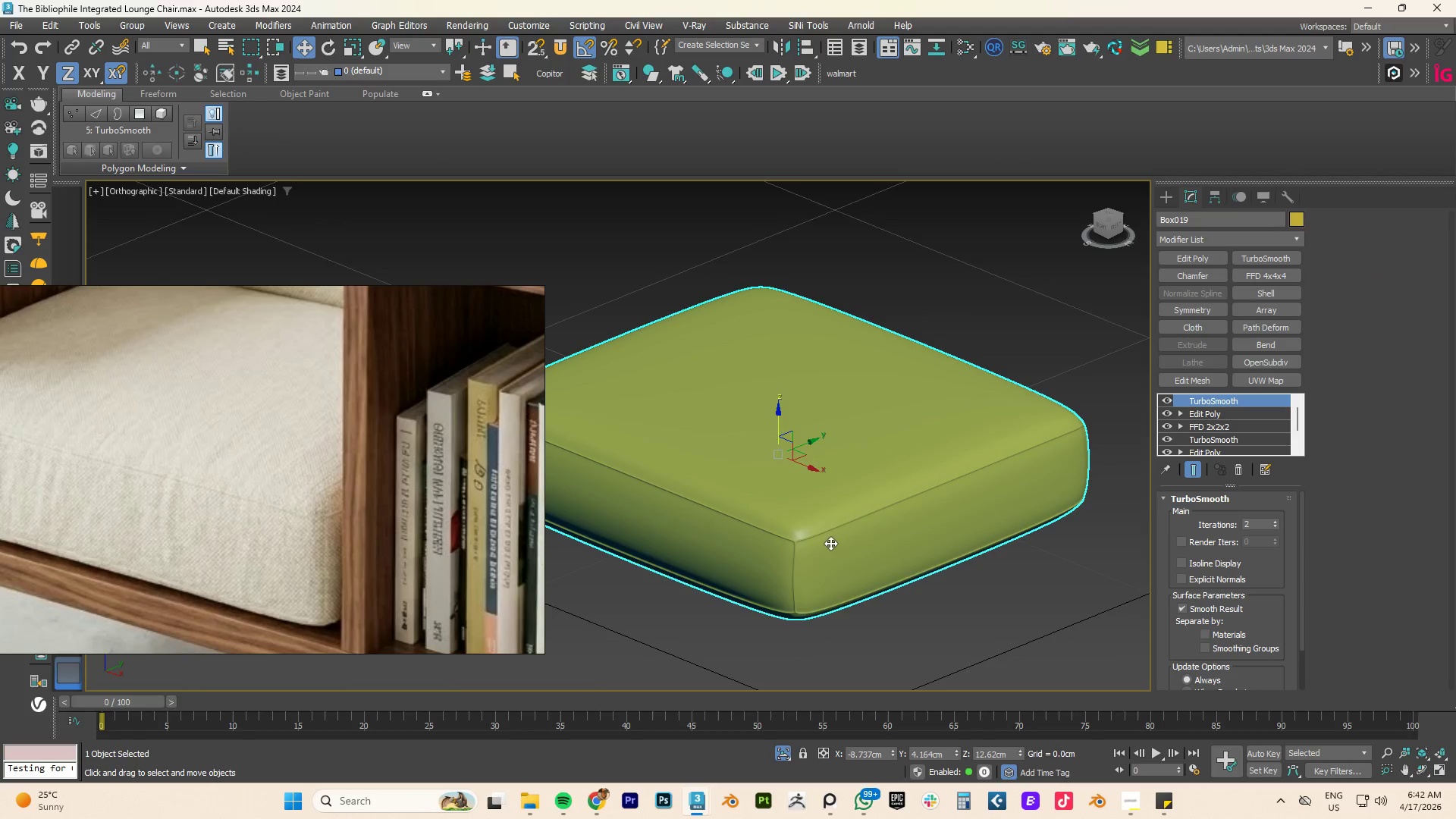 
key(Control+ControlLeft)
 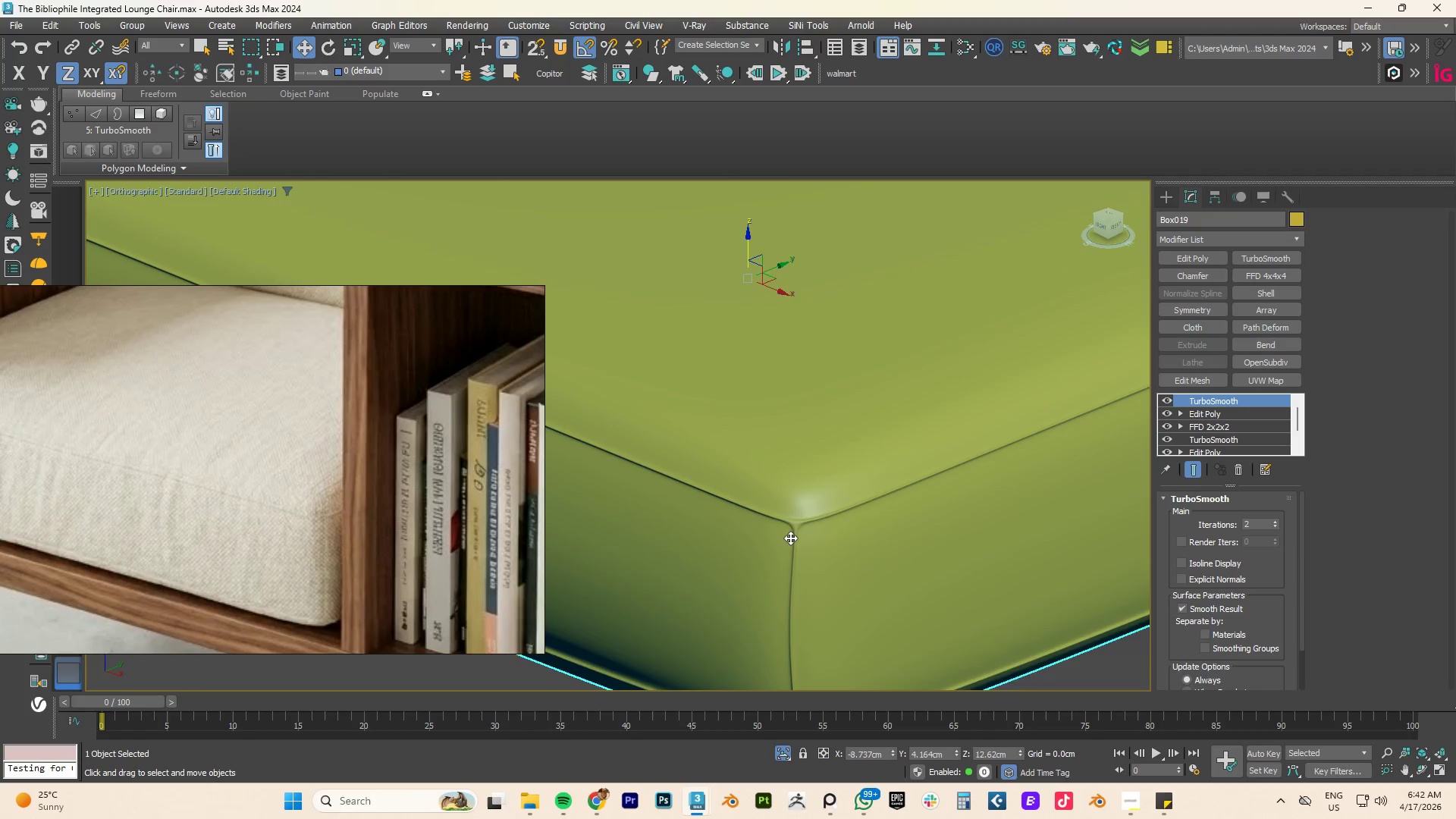 
scroll: coordinate [791, 532], scroll_direction: up, amount: 7.0
 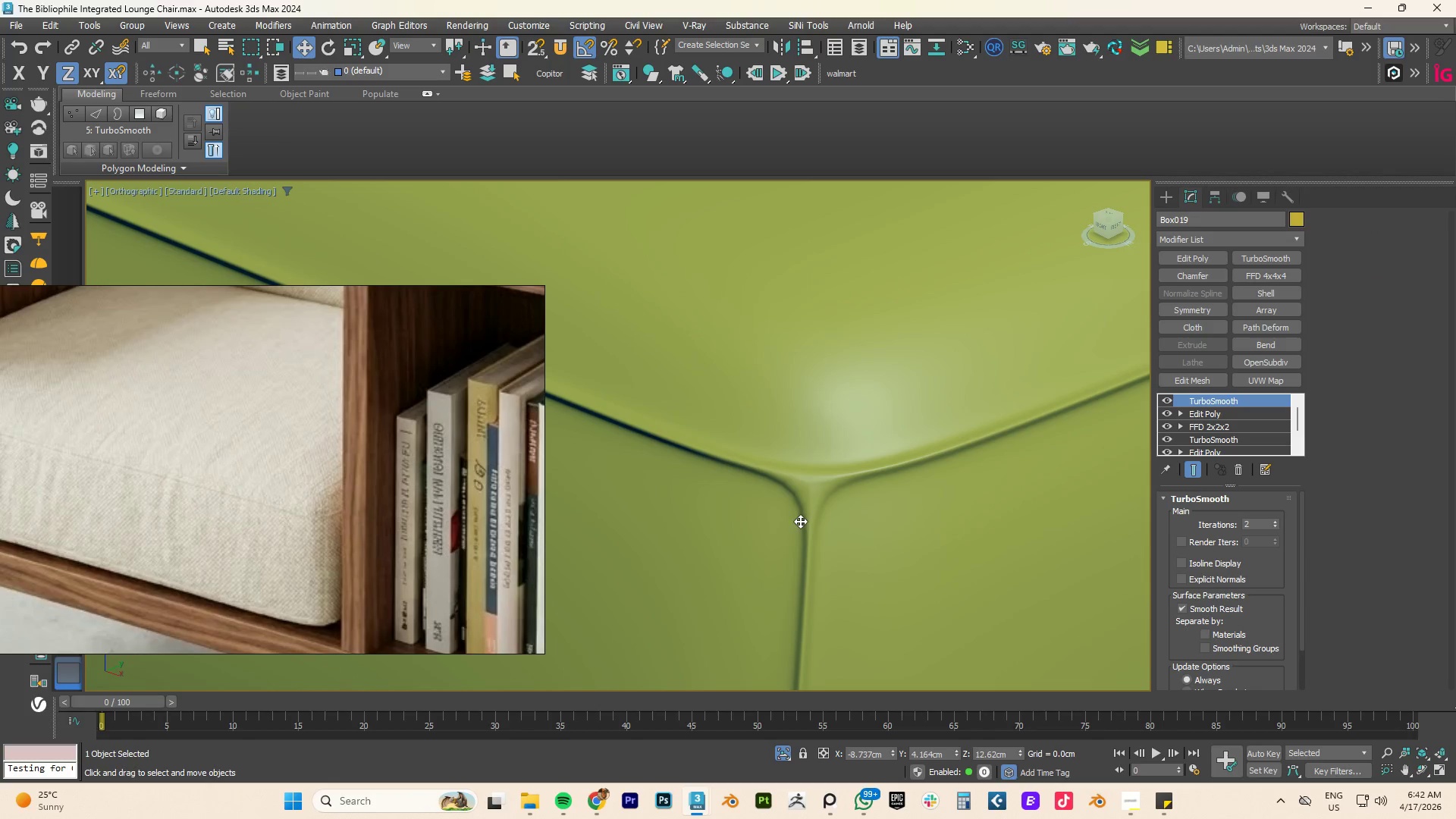 
key(Control+Z)
 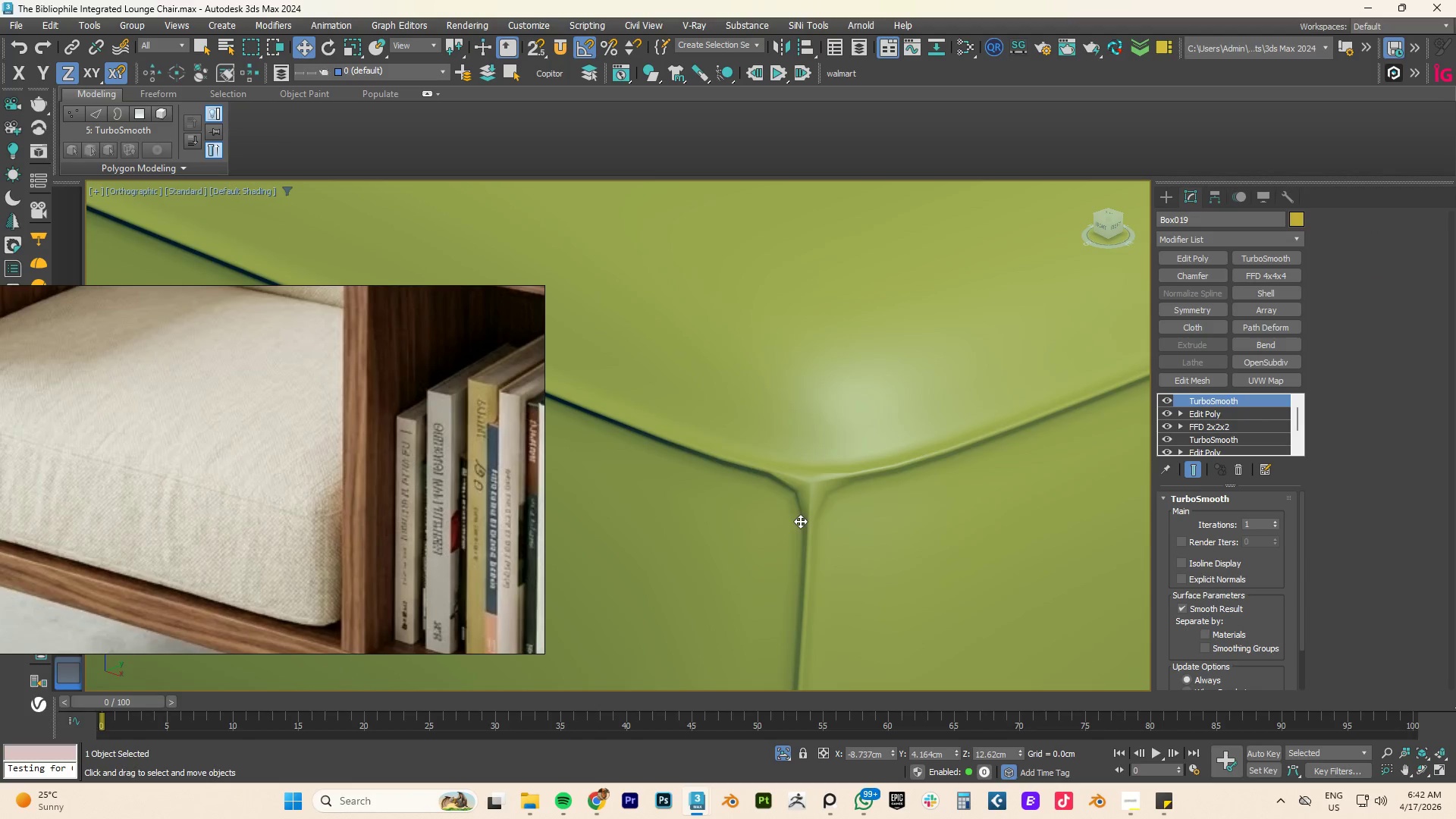 
key(Control+Z)
 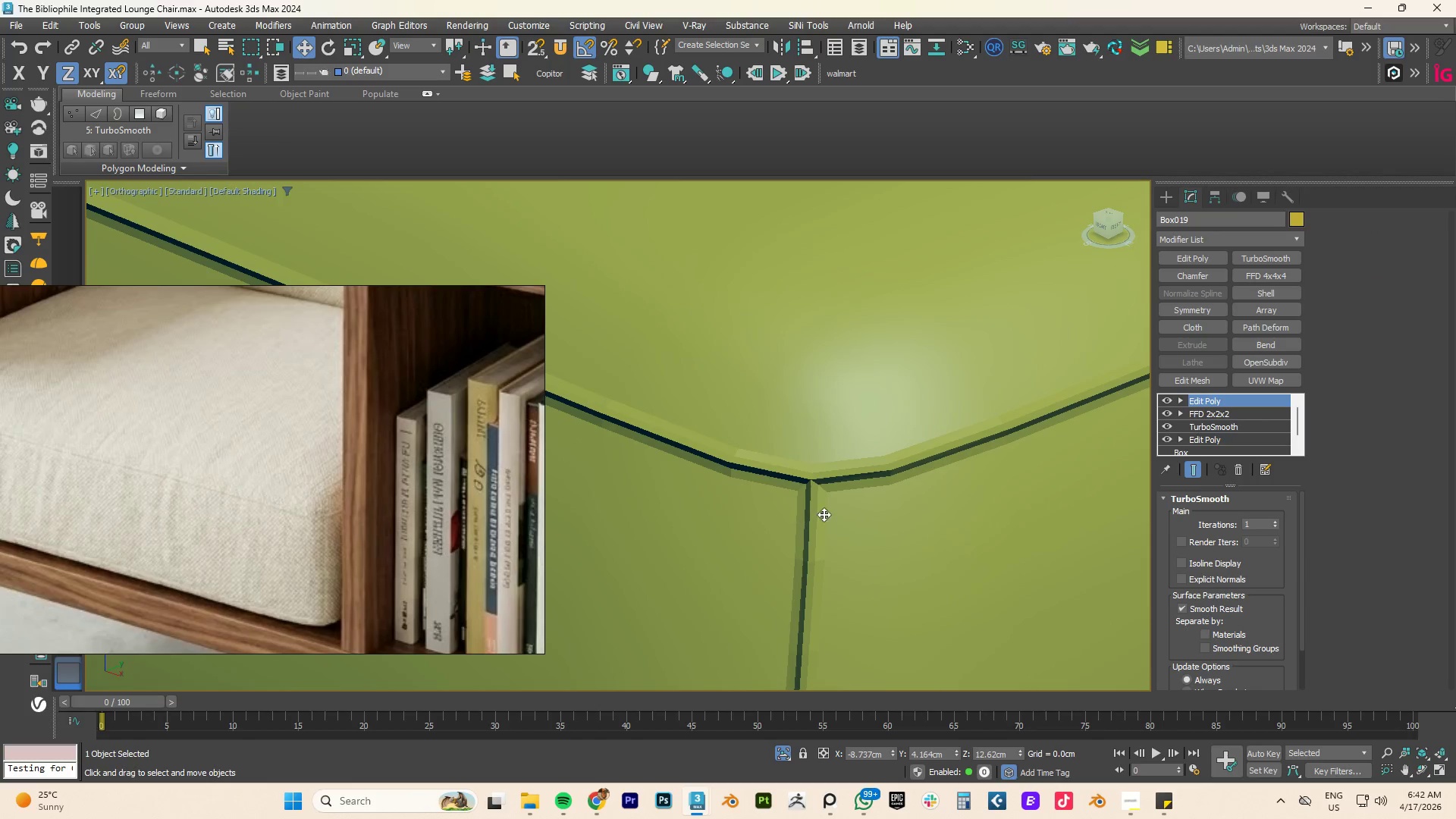 
key(Control+Z)
 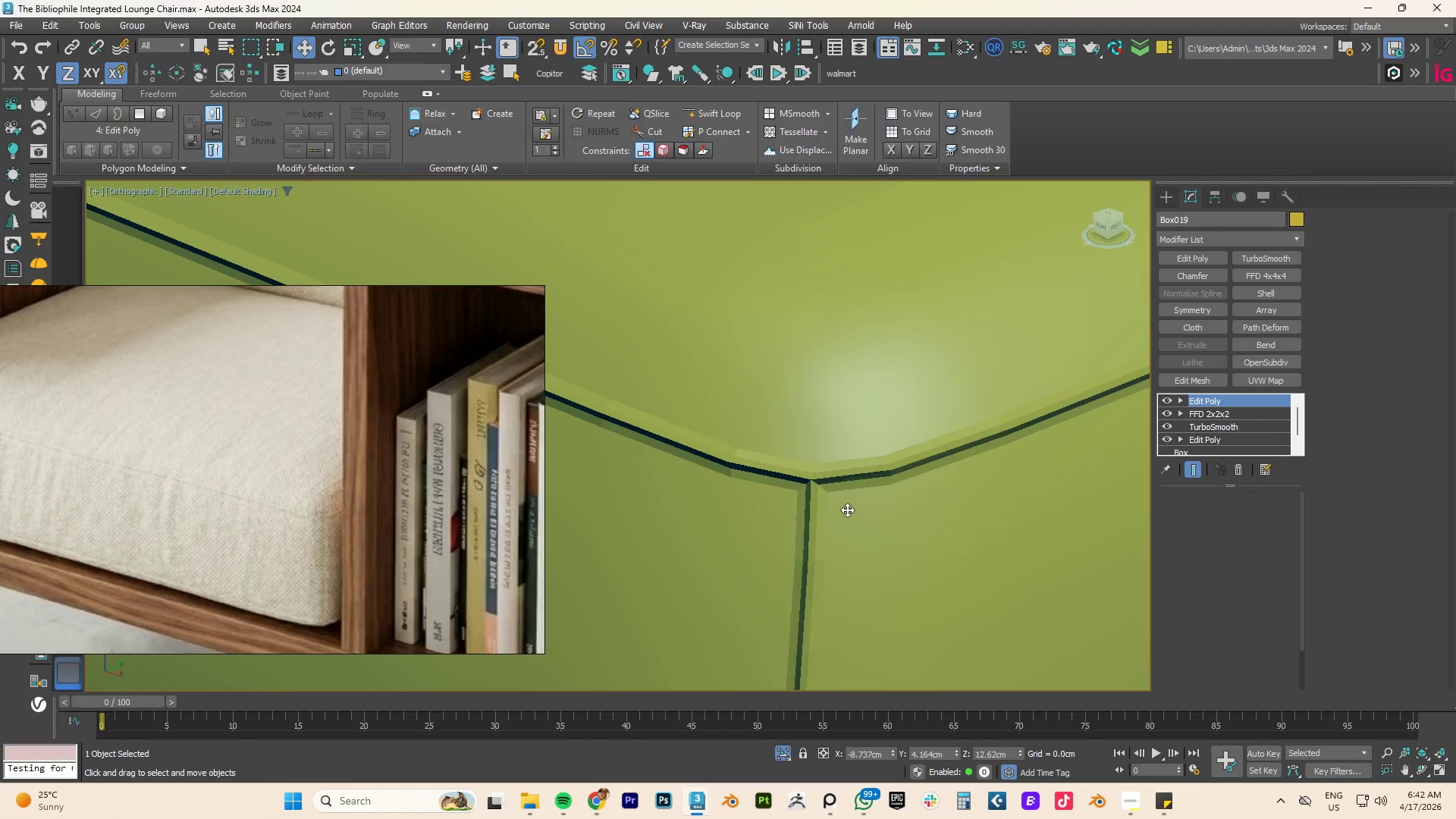 
key(Control+Z)
 